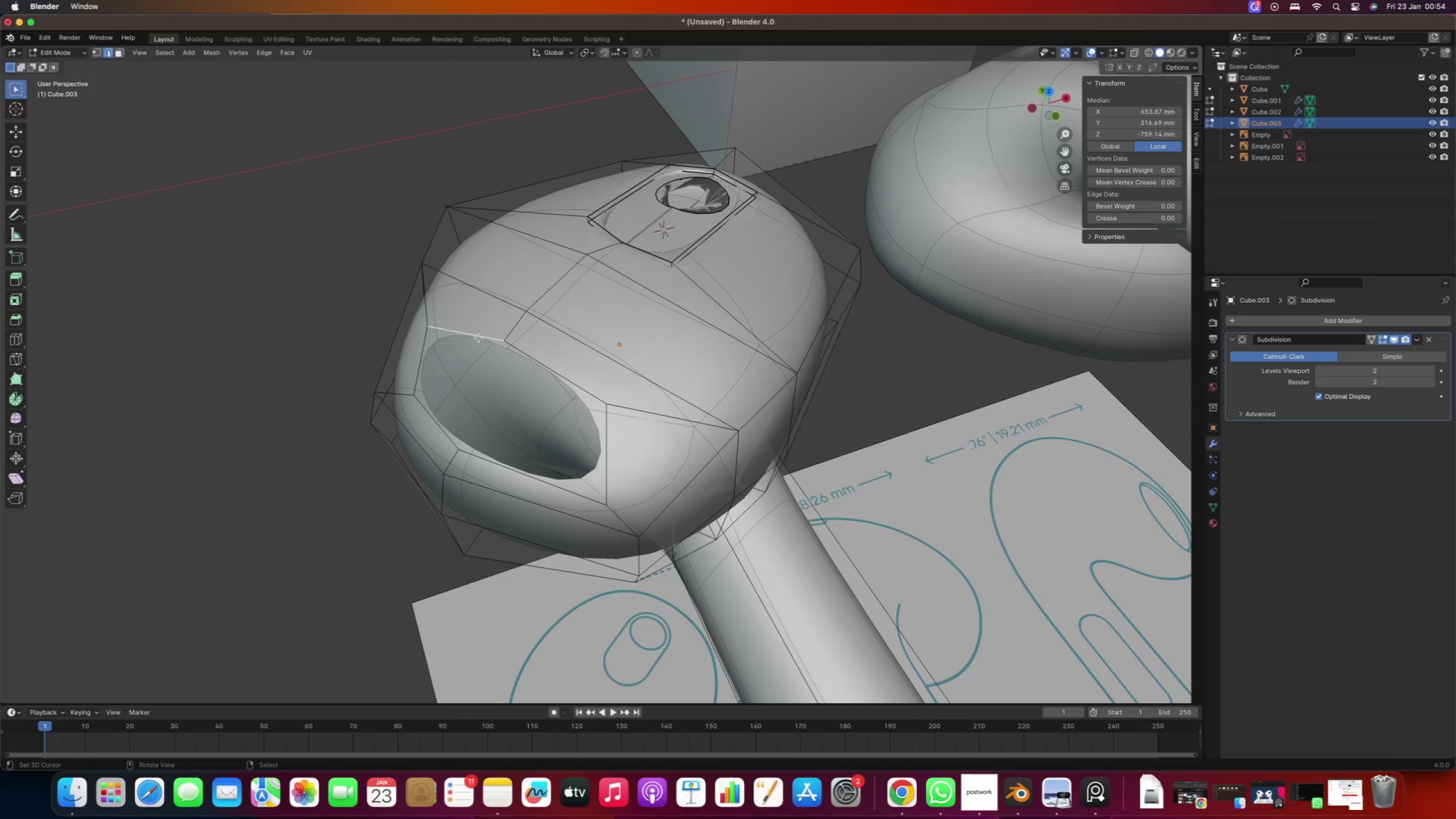 
hold_key(key=AltRight, duration=0.6)
double_click([479, 338])
 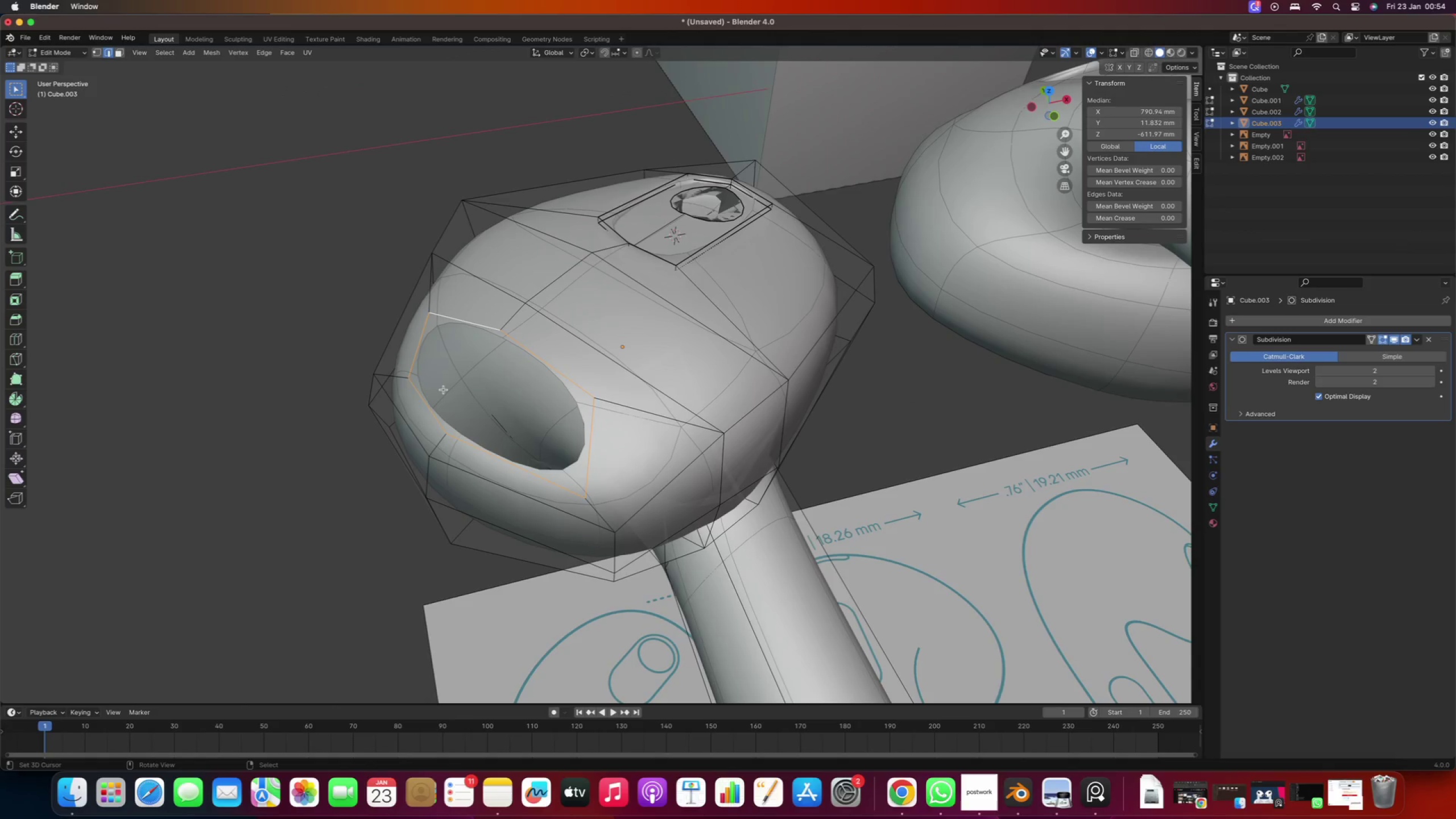 
key(E)
 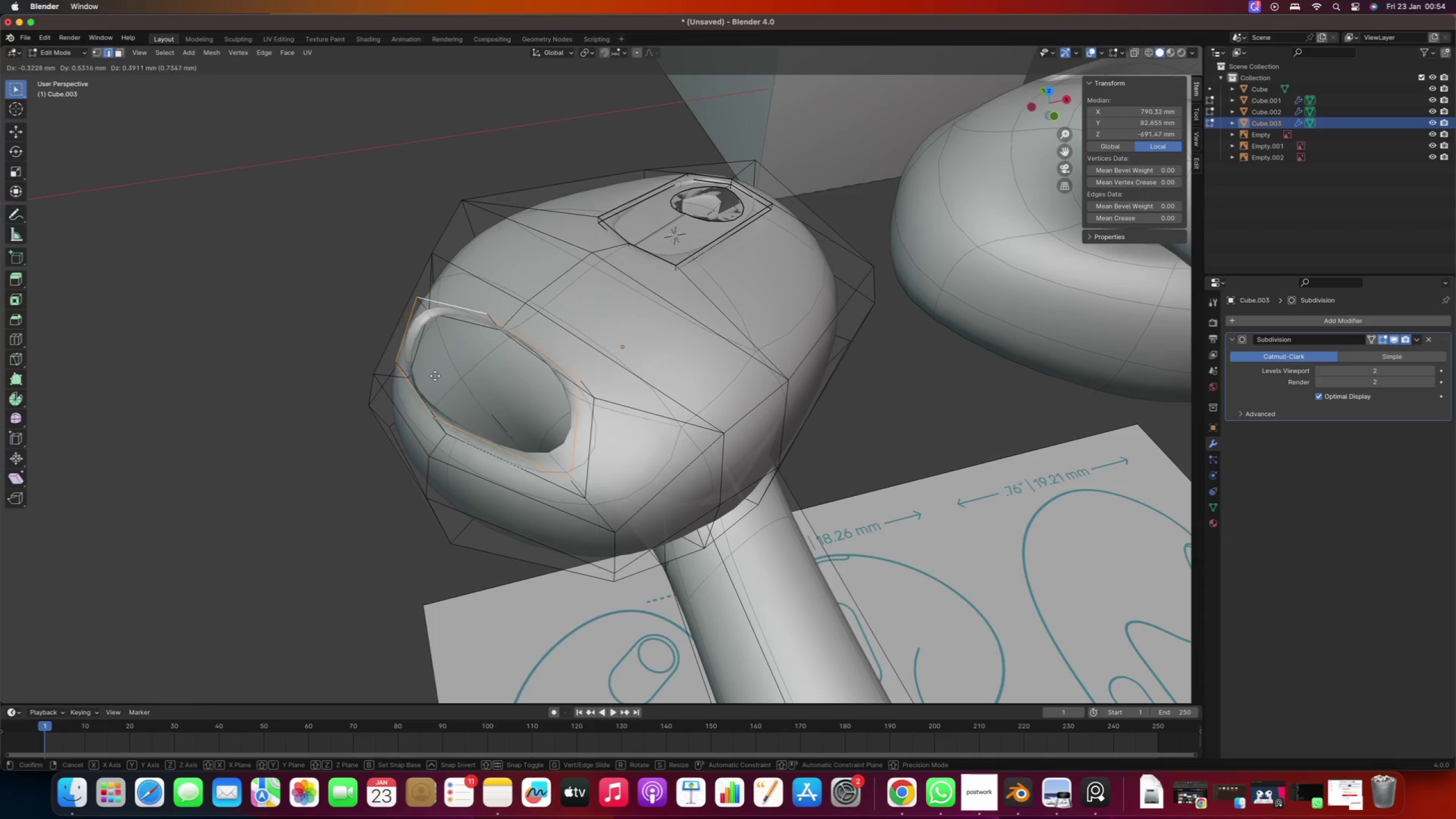 
key(Z)
 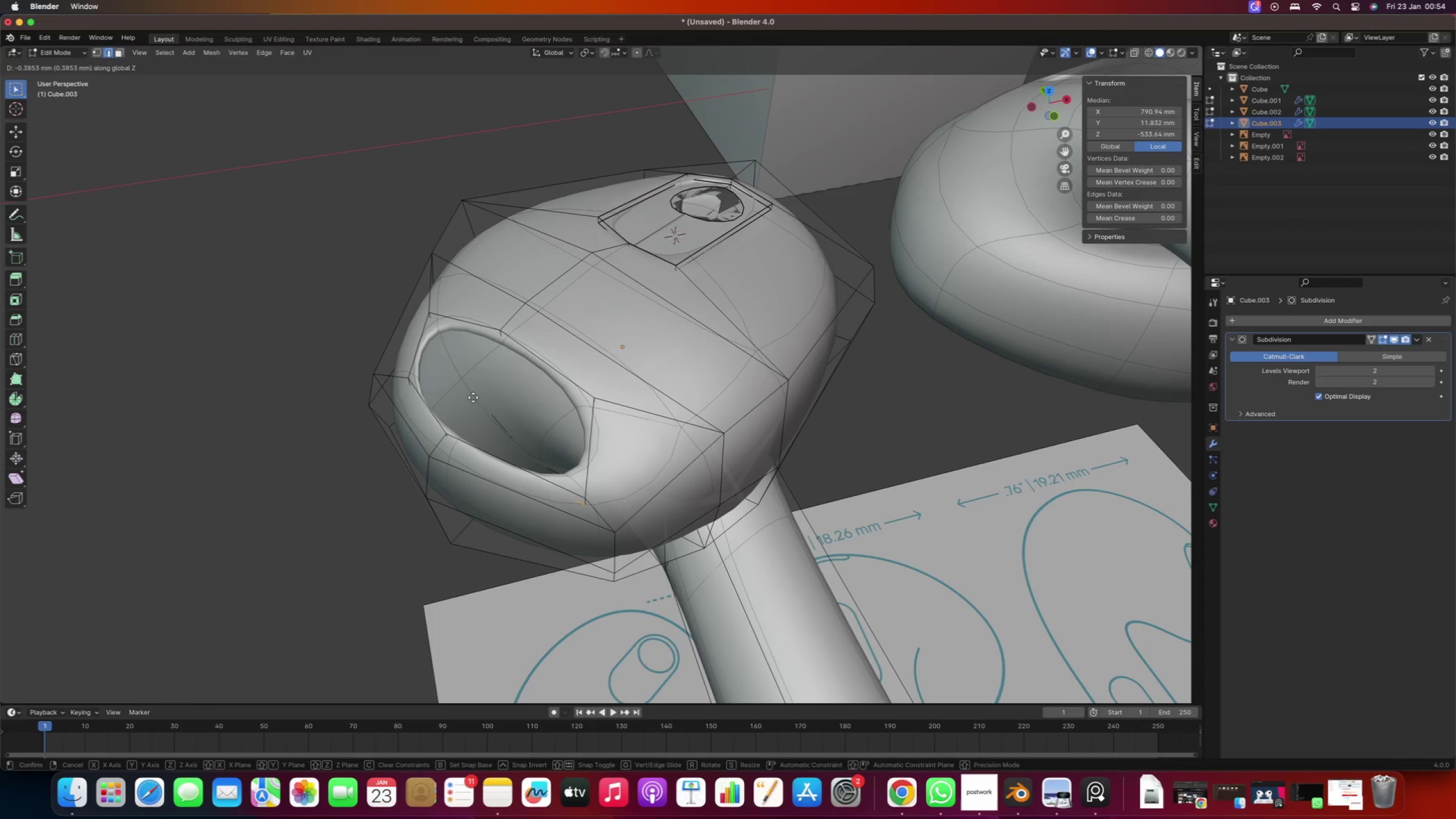 
left_click([473, 398])
 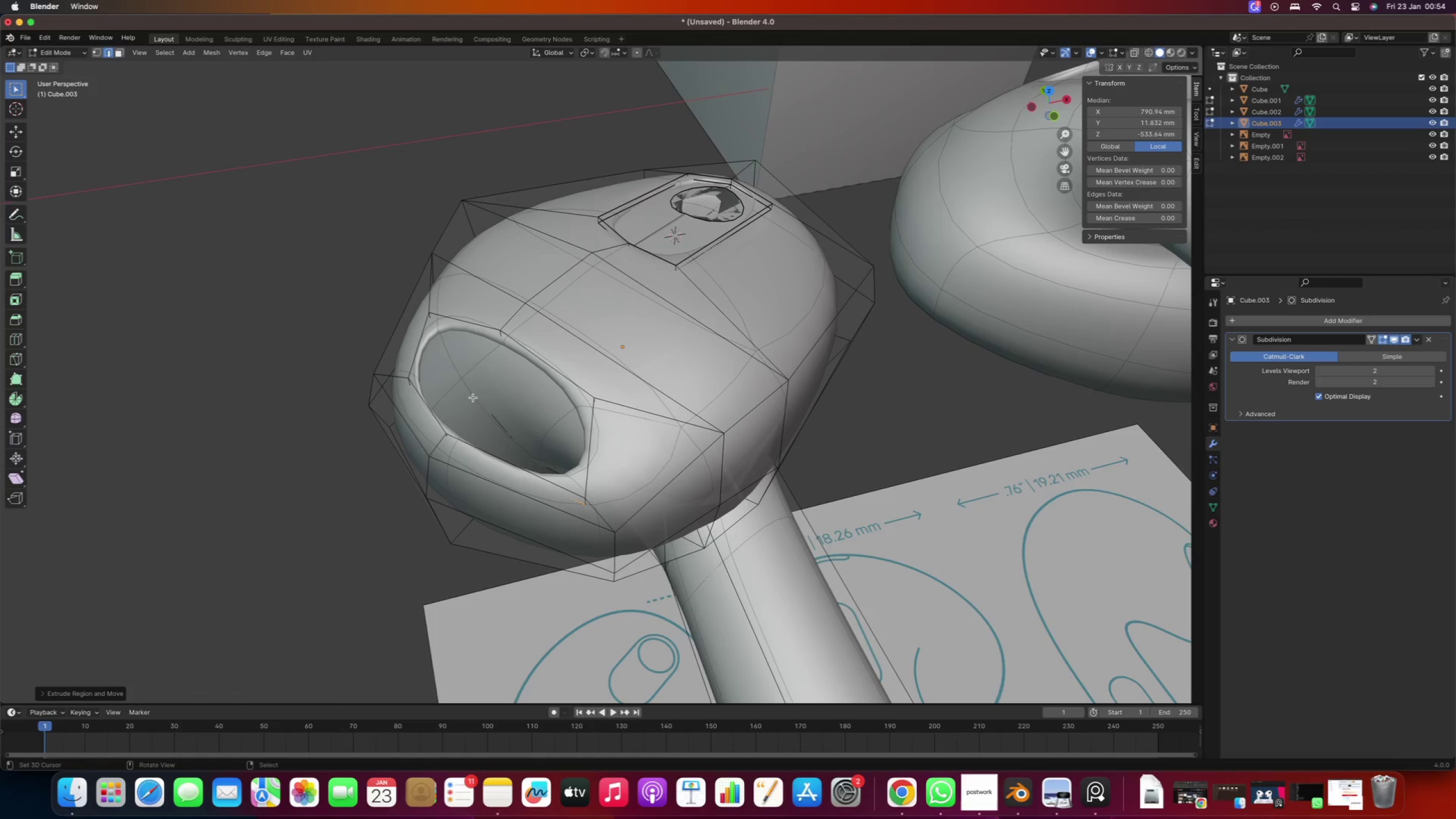 
type( gr)
 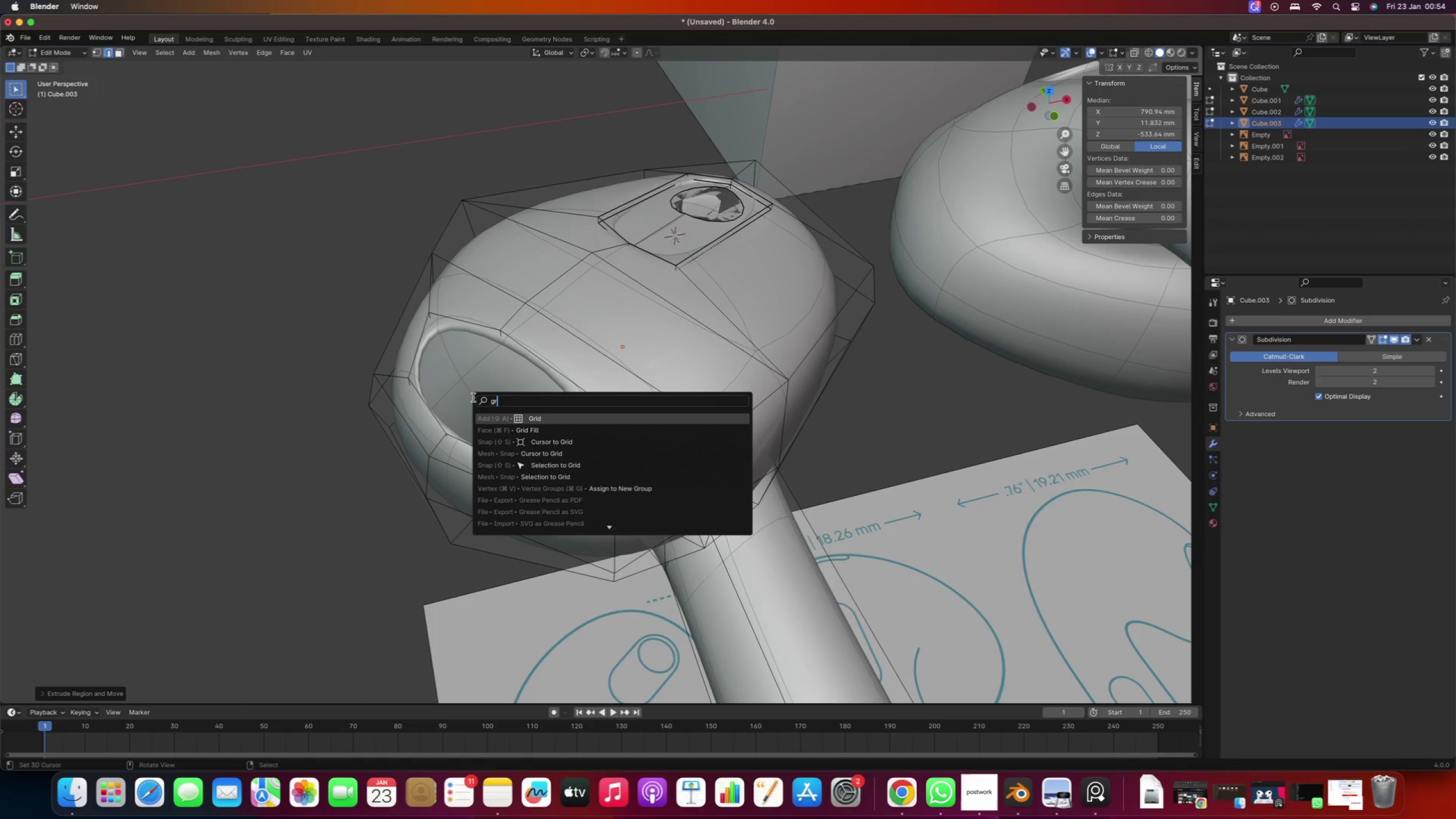 
key(ArrowDown)
 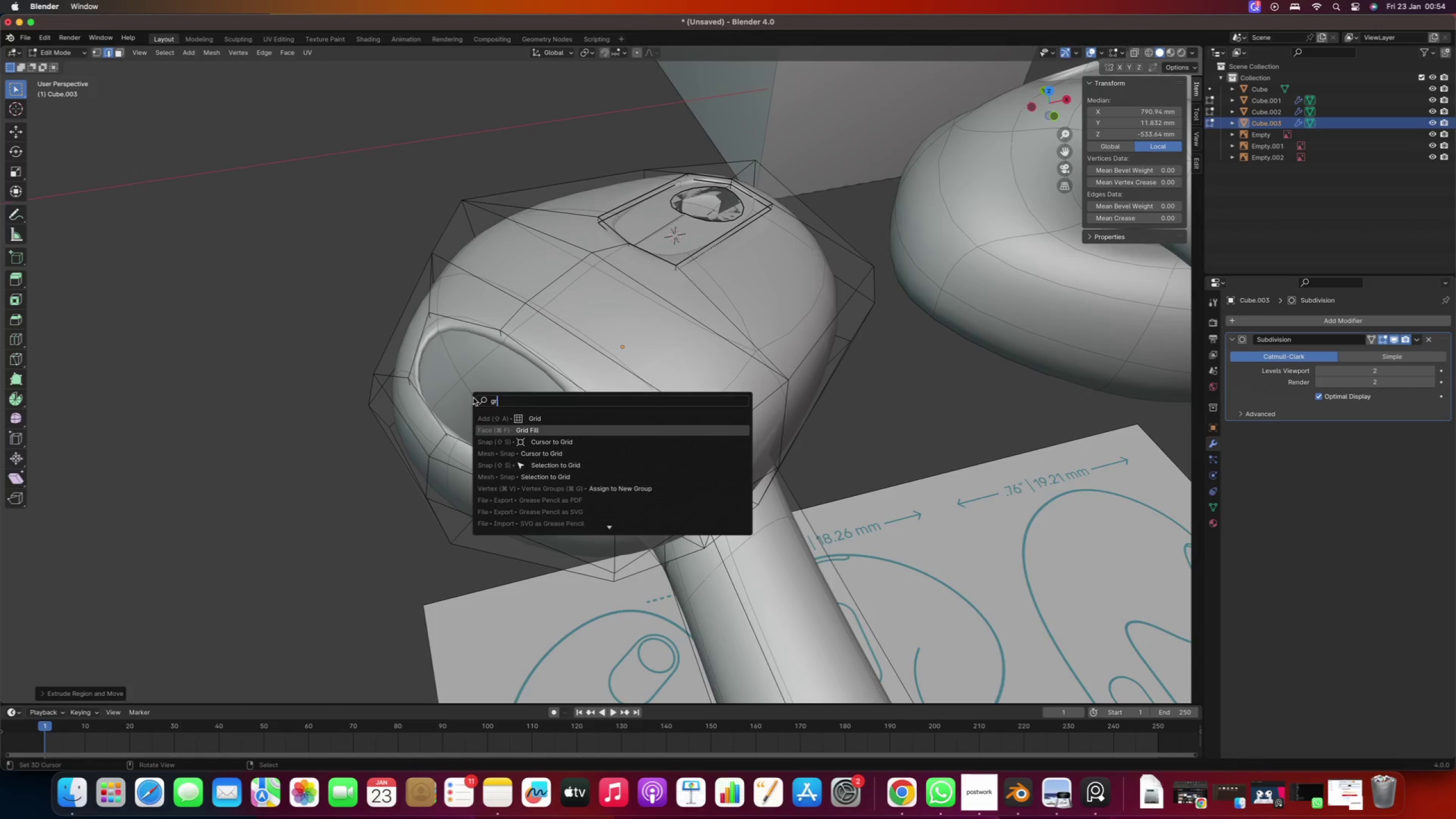 
key(Enter)
 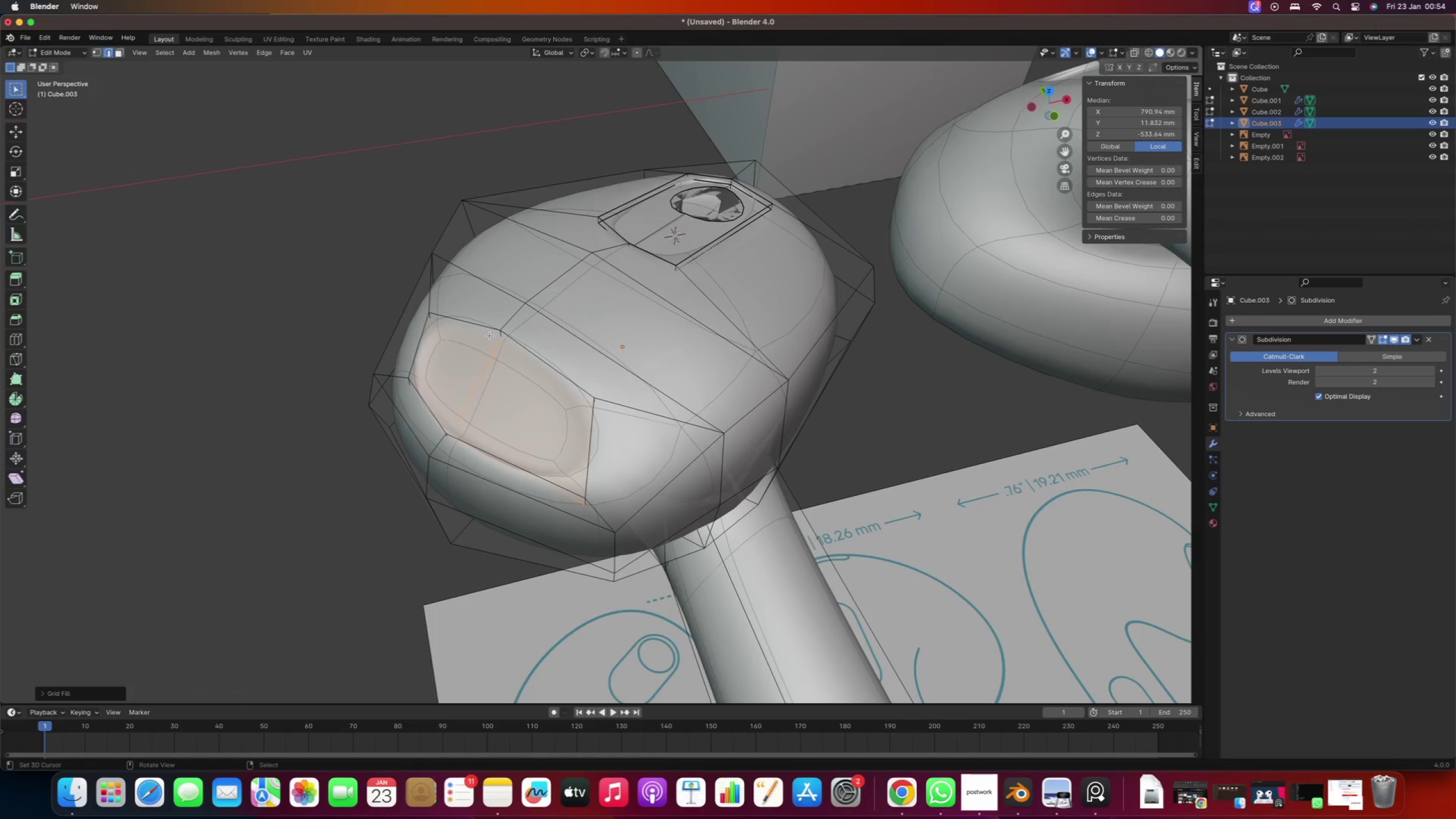 
right_click([481, 325])
 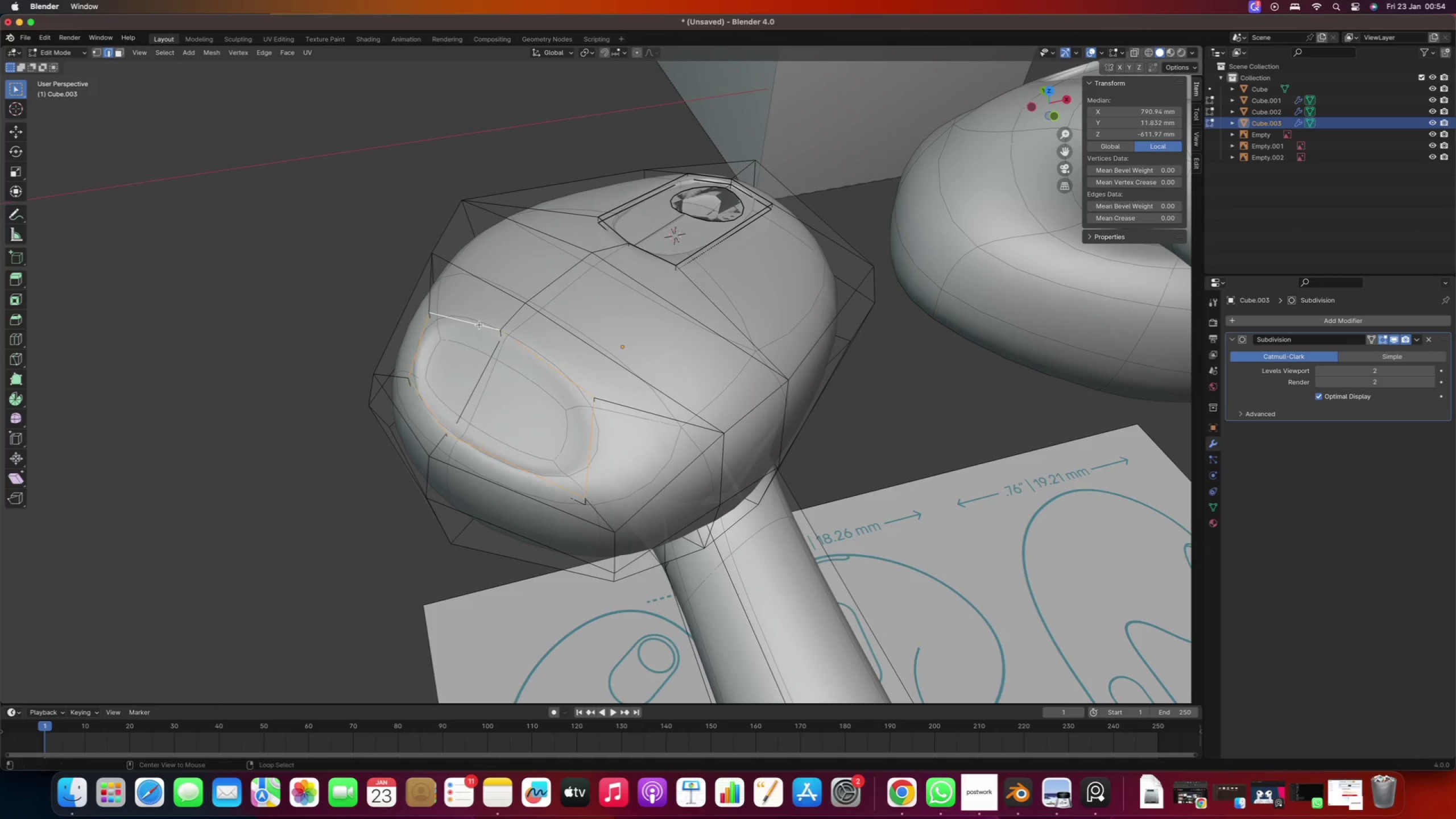 
hold_key(key=AltRight, duration=0.49)
double_click([479, 325])
 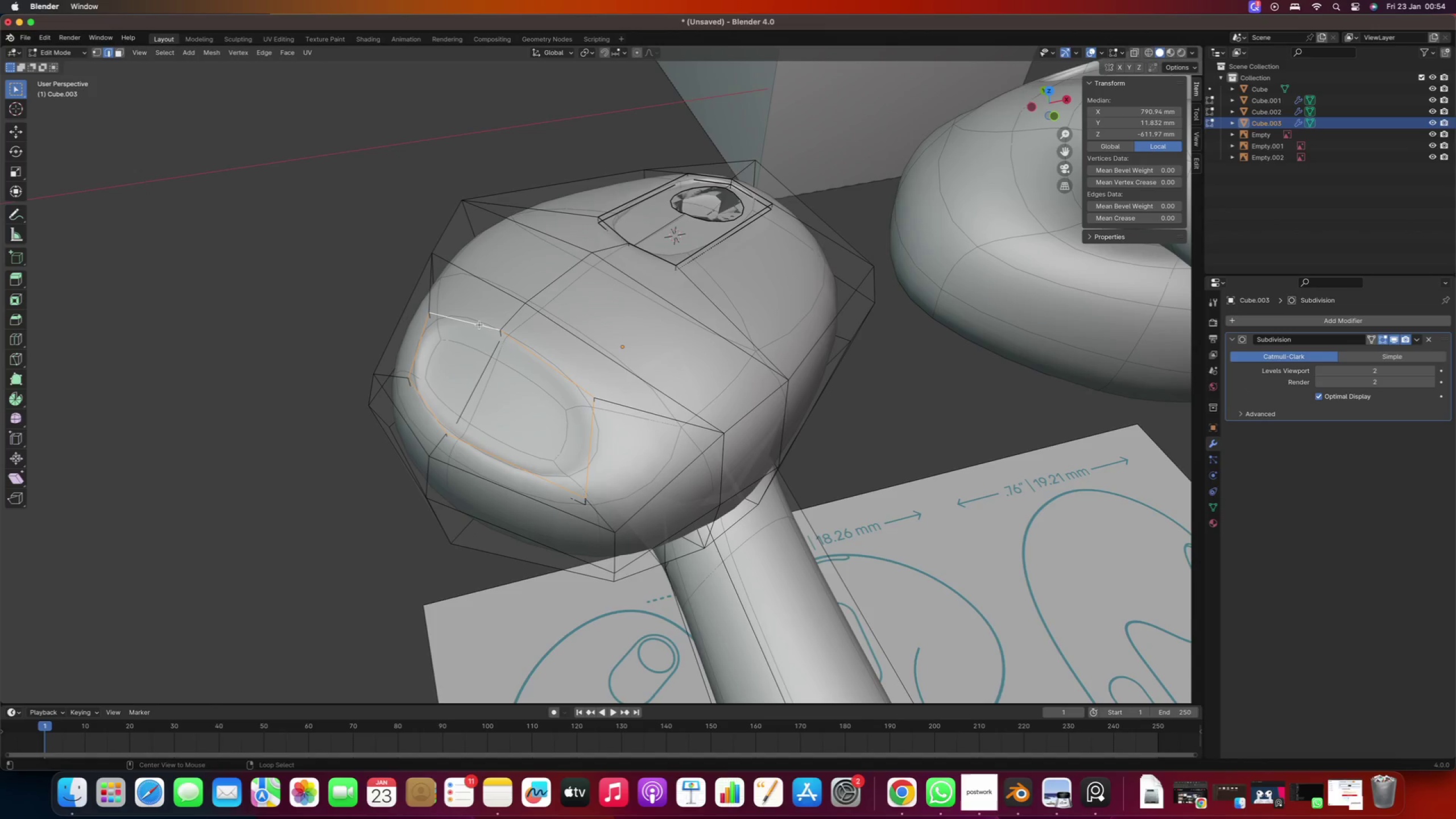 
scroll: coordinate [453, 360], scroll_direction: up, amount: 3.0
 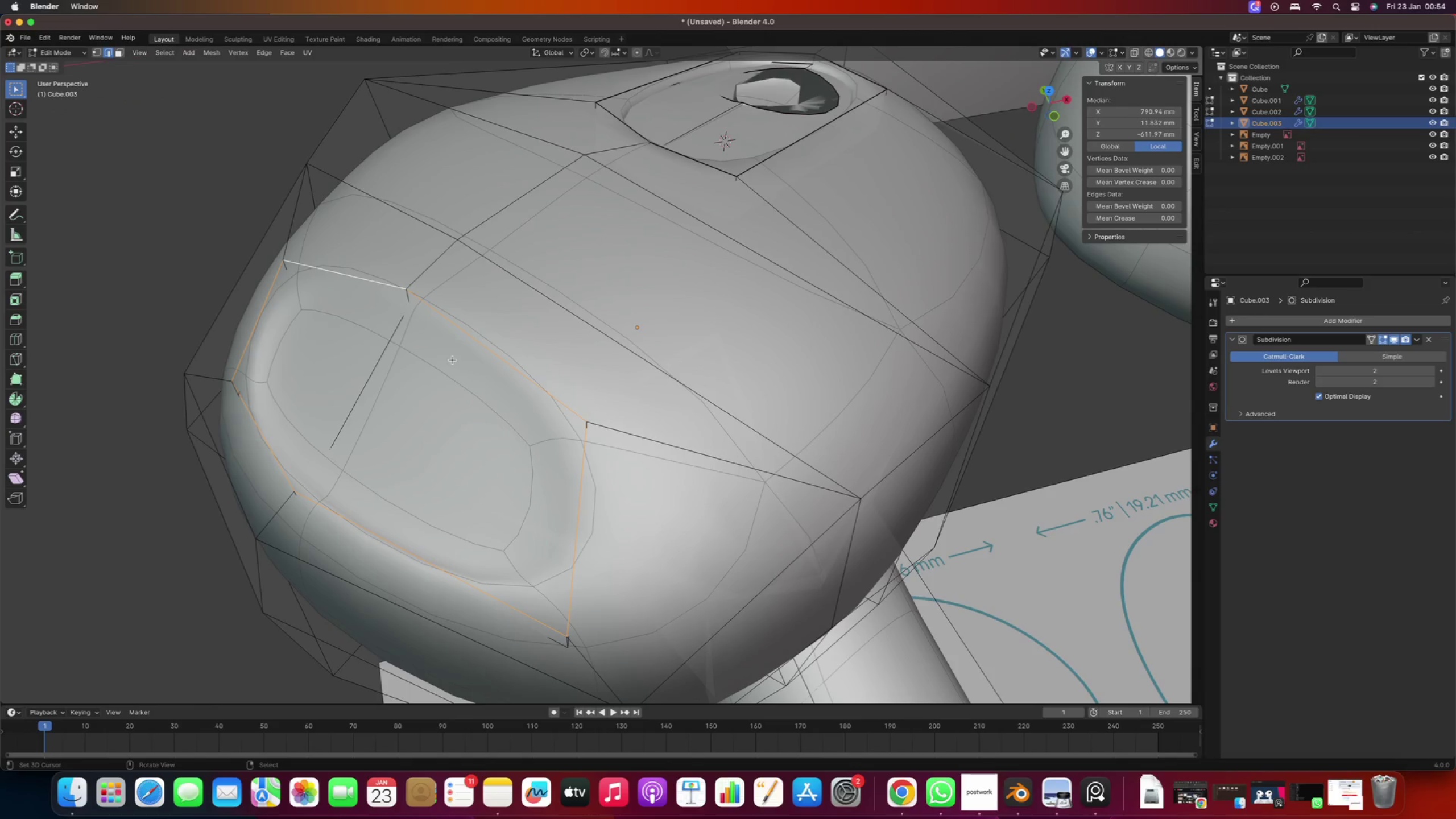 
key(Control+B)
 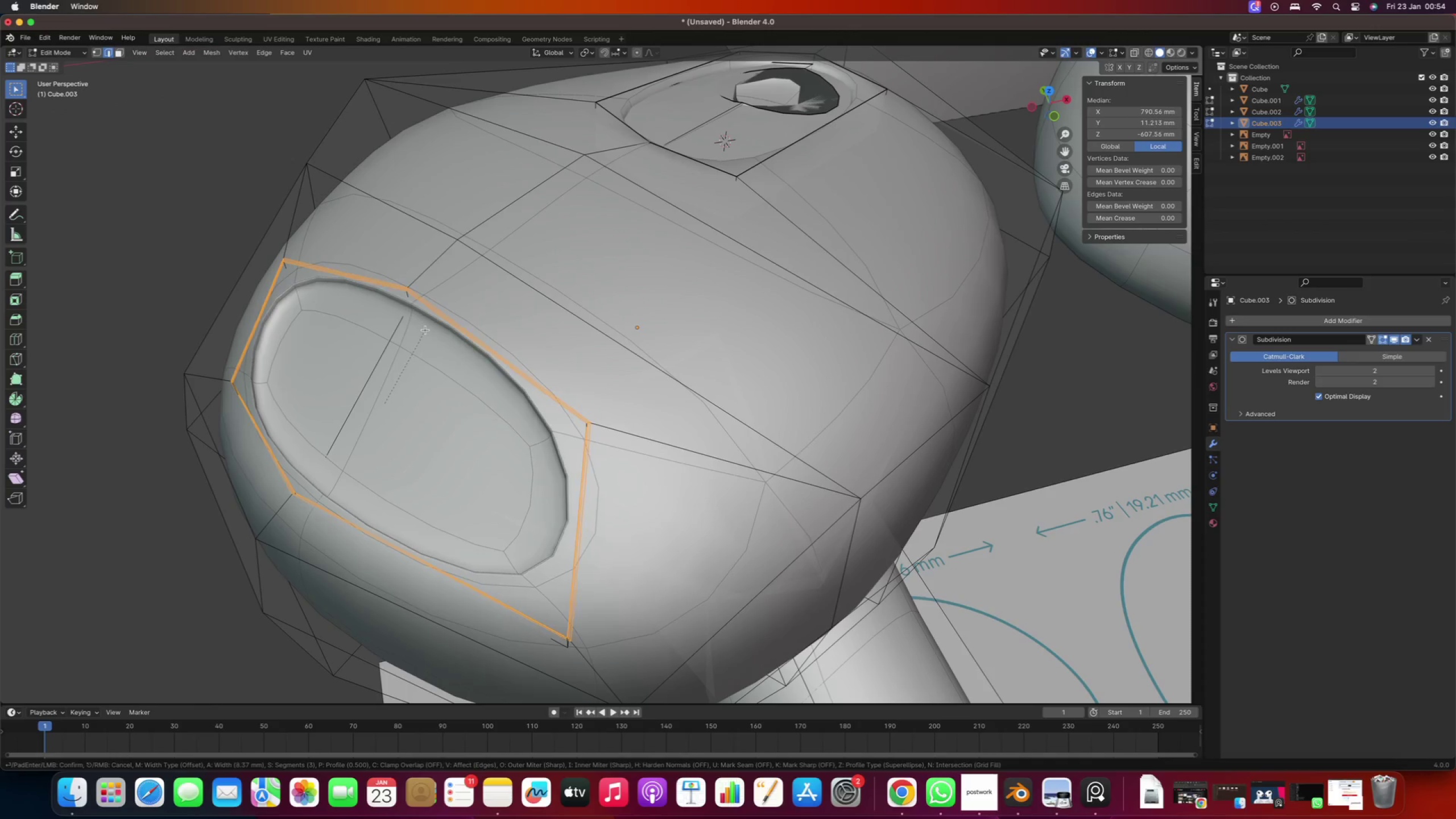 
wait(8.41)
 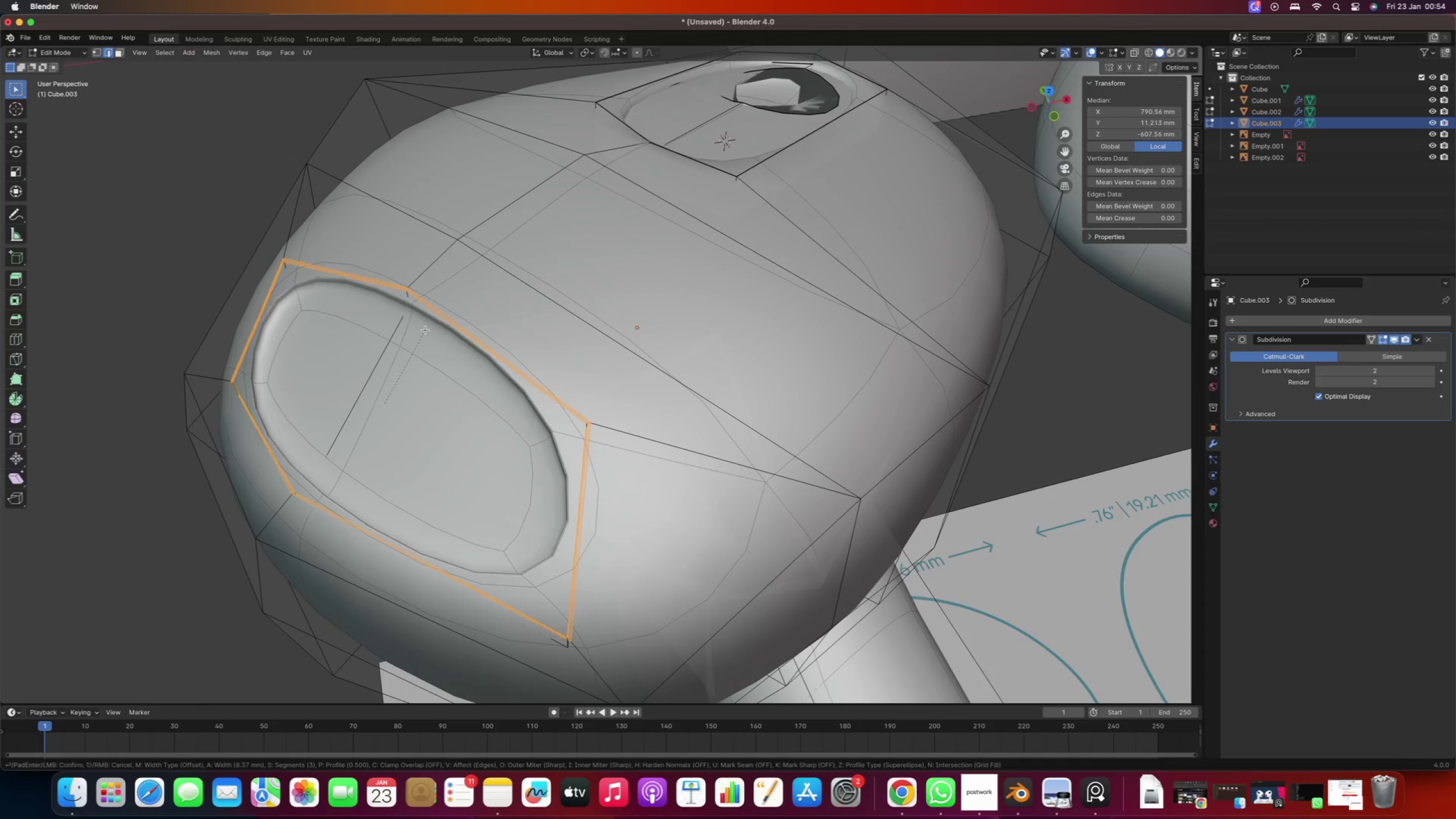 
right_click([425, 329])
 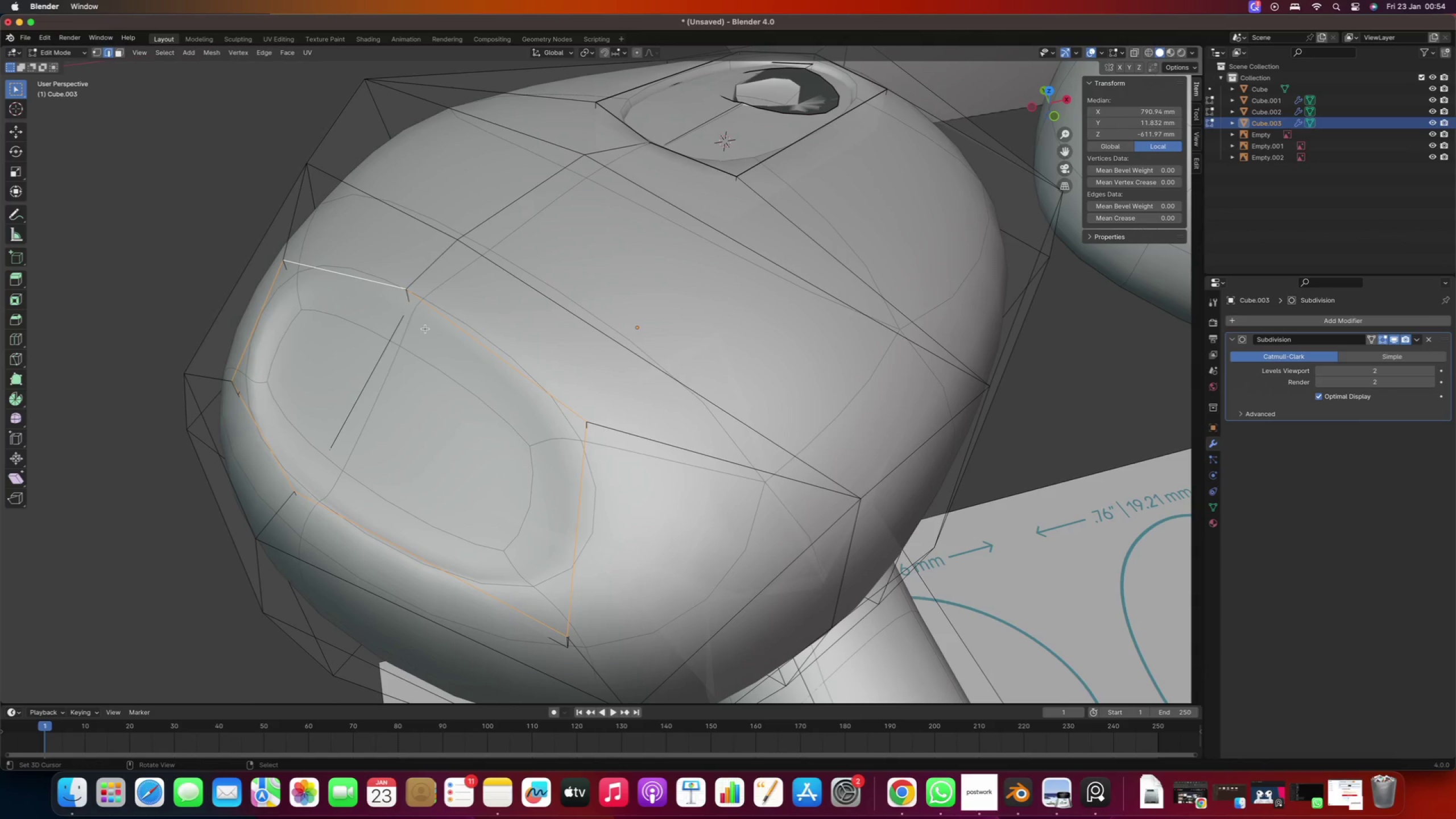 
key(Shift+E)
 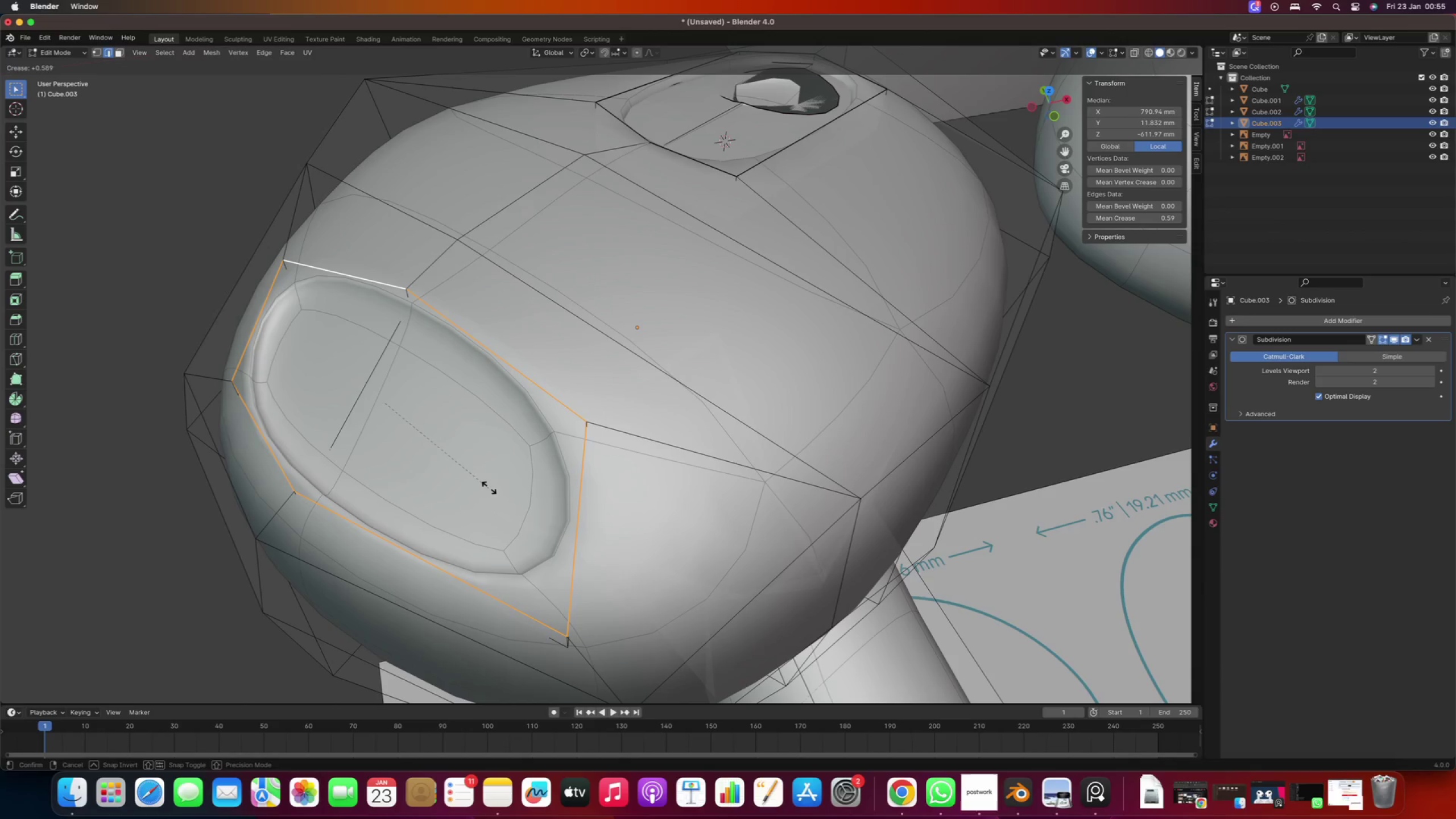 
left_click([510, 476])
 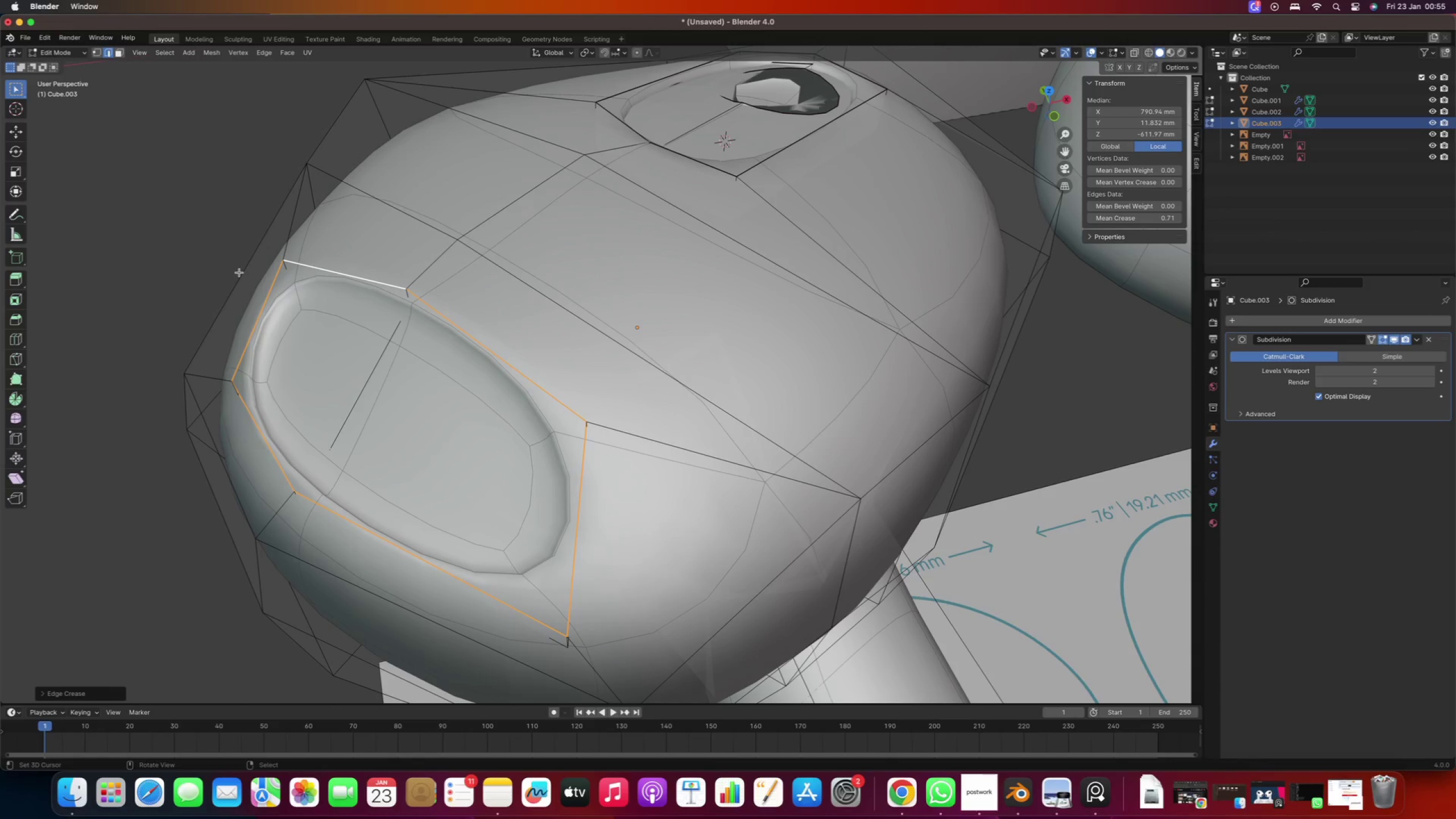 
right_click([239, 272])
 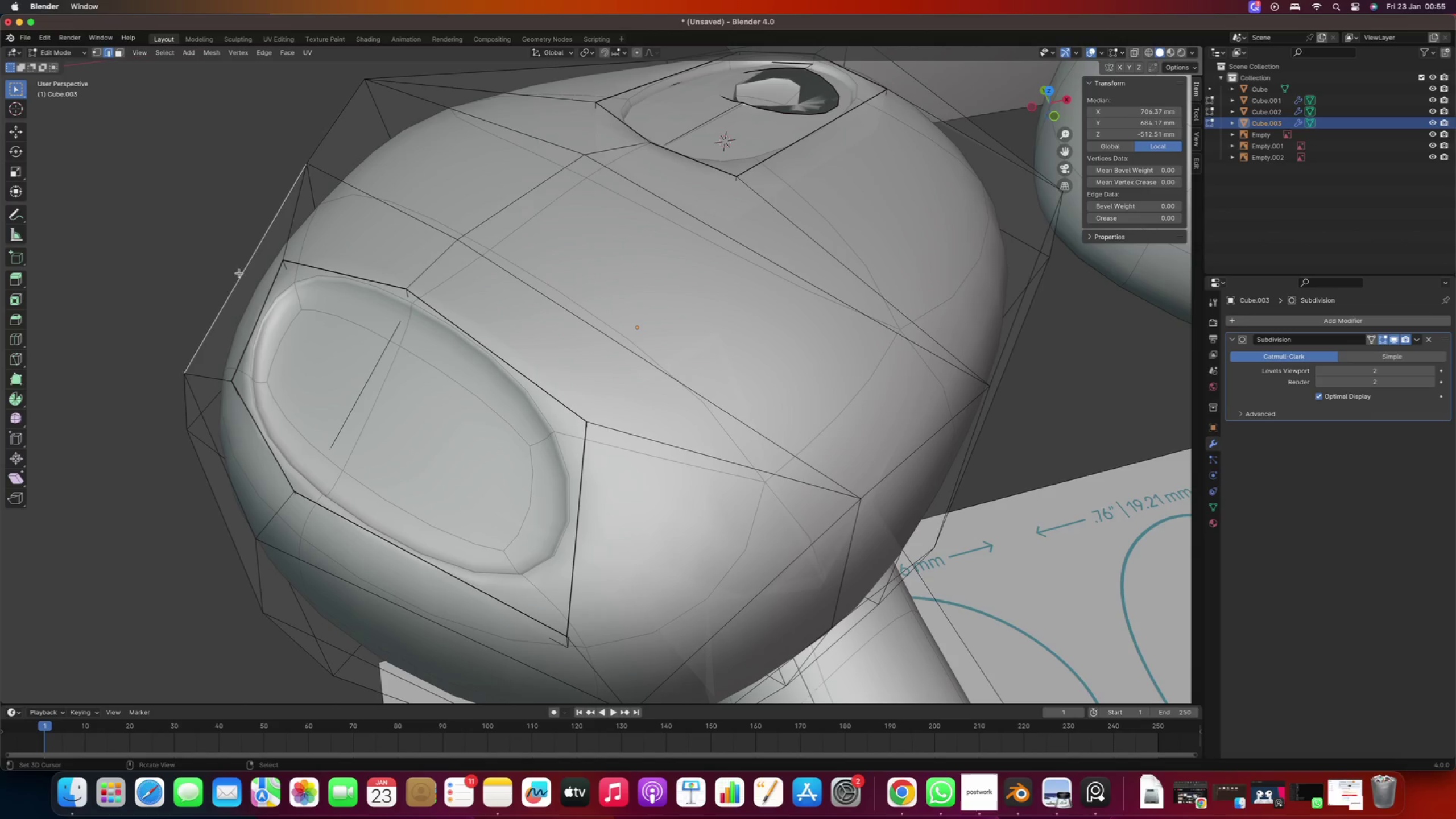 
scroll: coordinate [454, 399], scroll_direction: down, amount: 13.0
 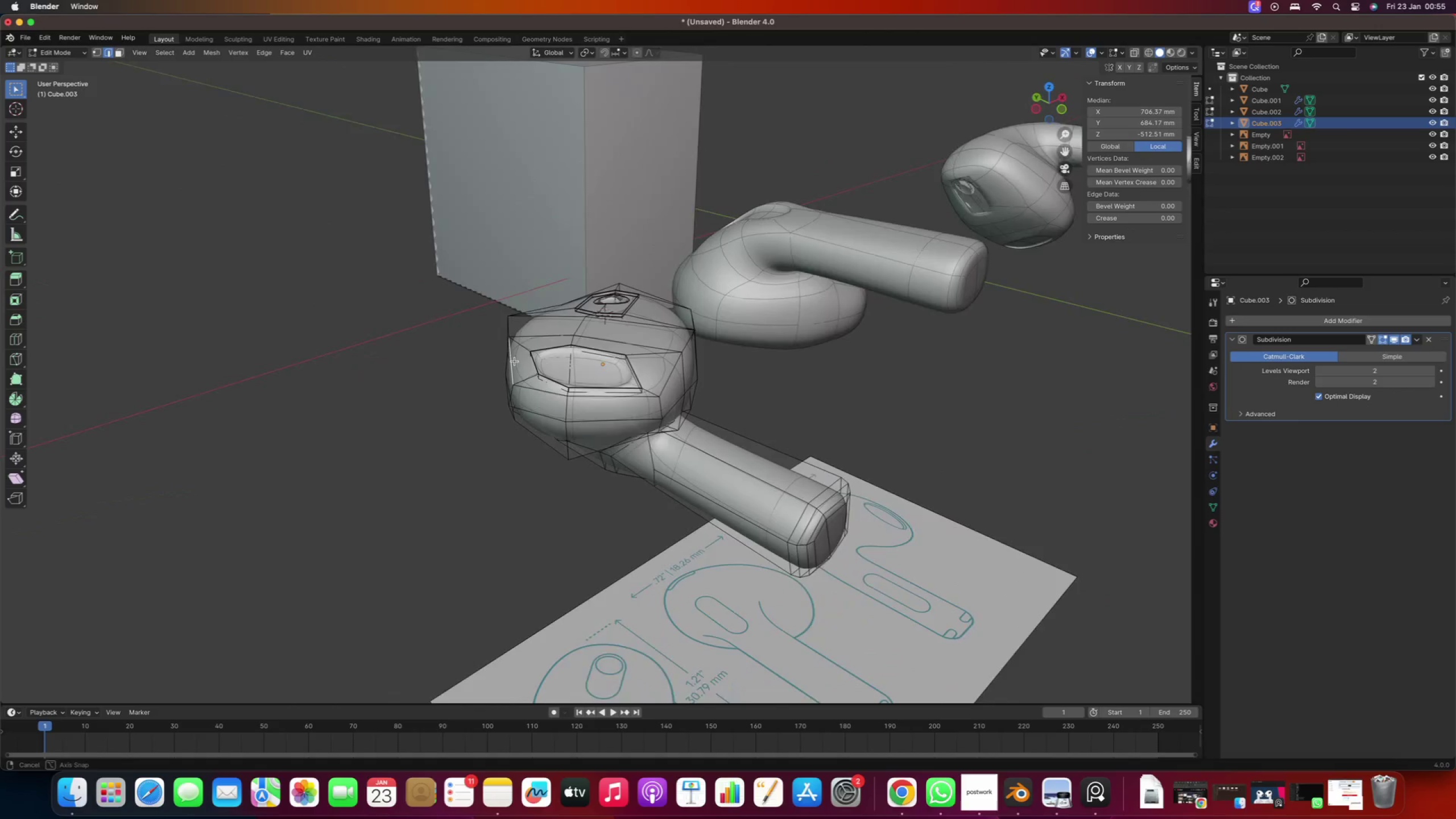 
key(Tab)
 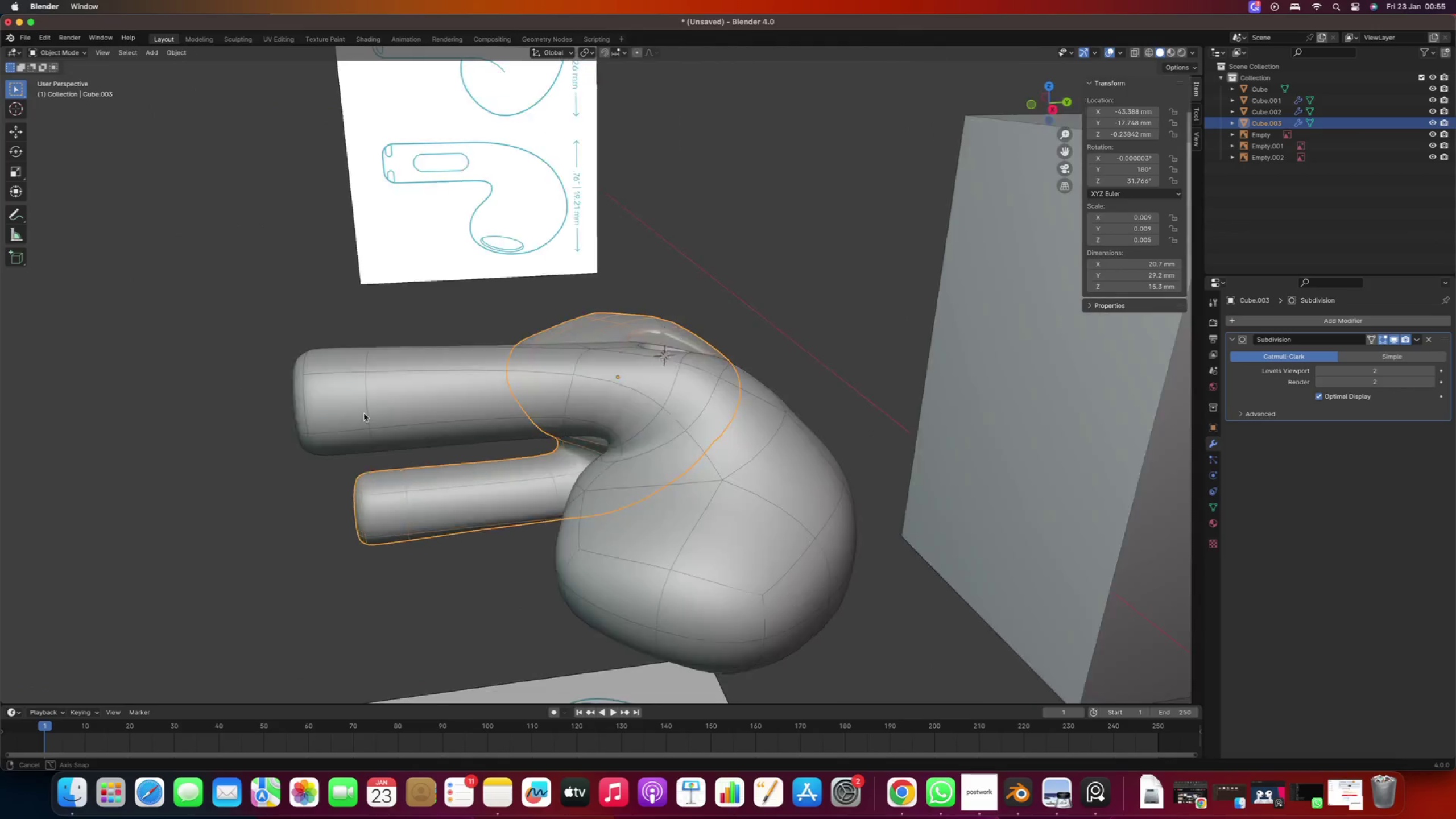 
wait(5.09)
 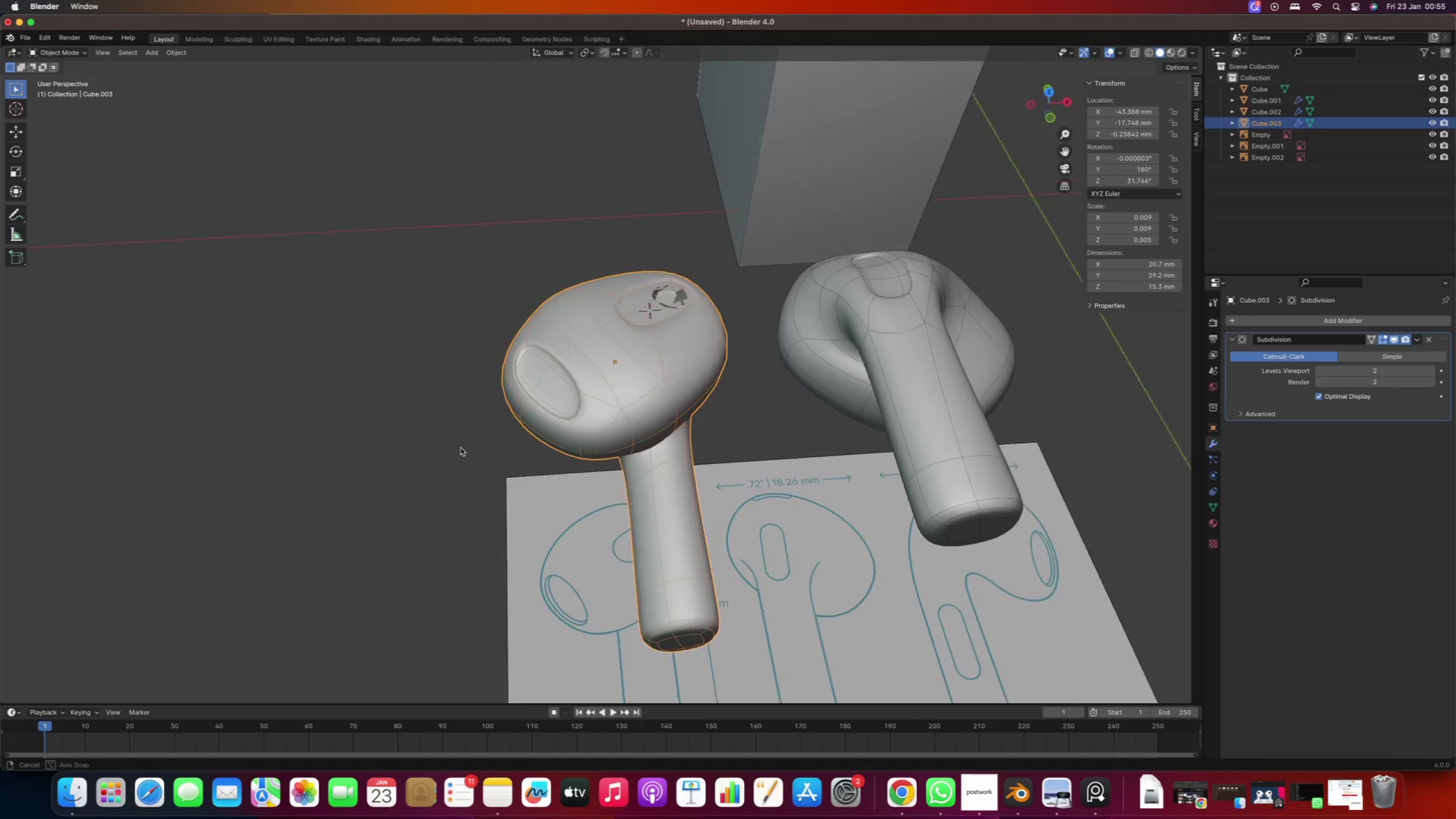 
scroll: coordinate [569, 406], scroll_direction: up, amount: 5.0
 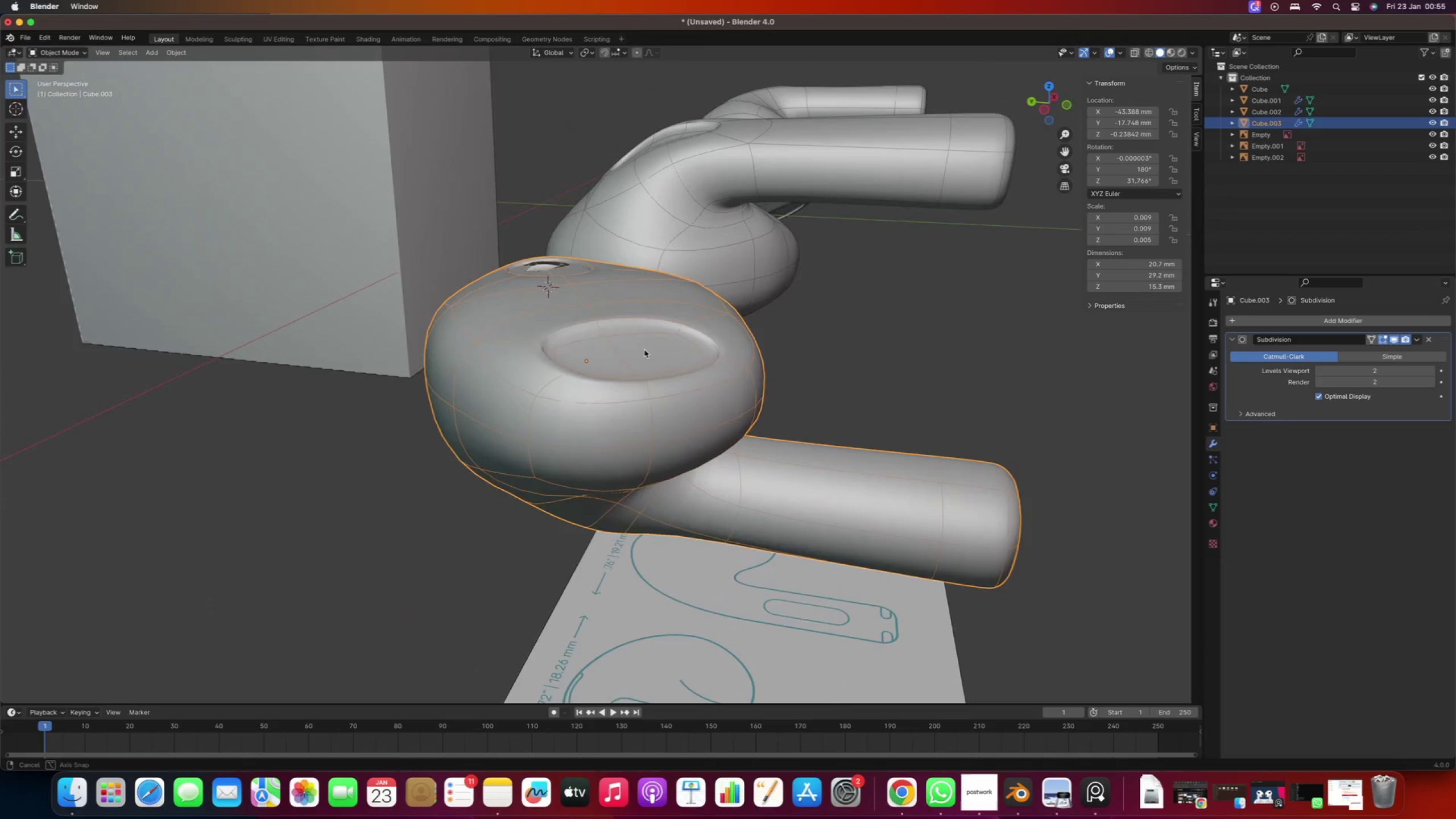 
key(Tab)
 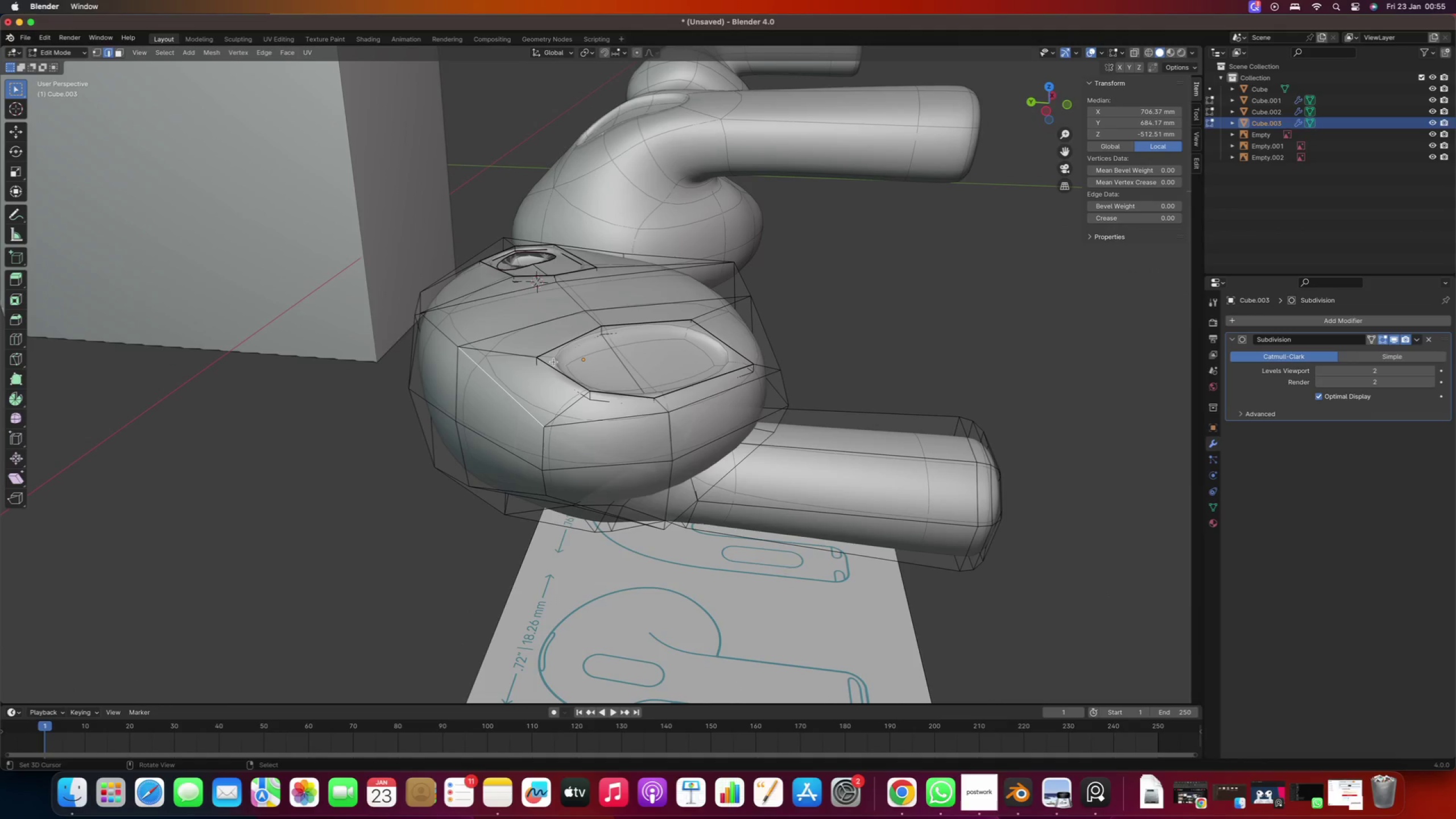 
scroll: coordinate [456, 366], scroll_direction: up, amount: 2.0
 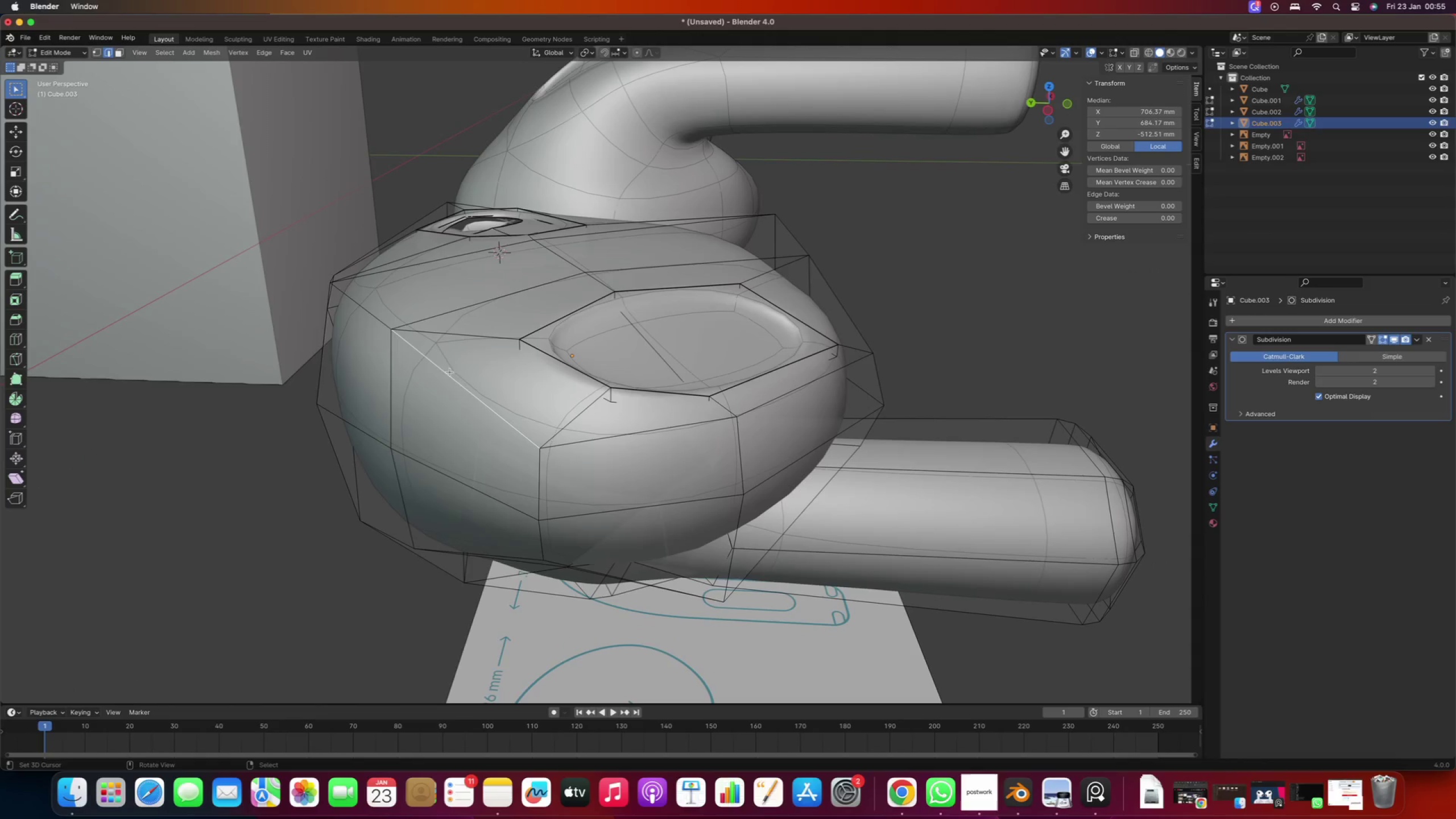 
type(1gz)
 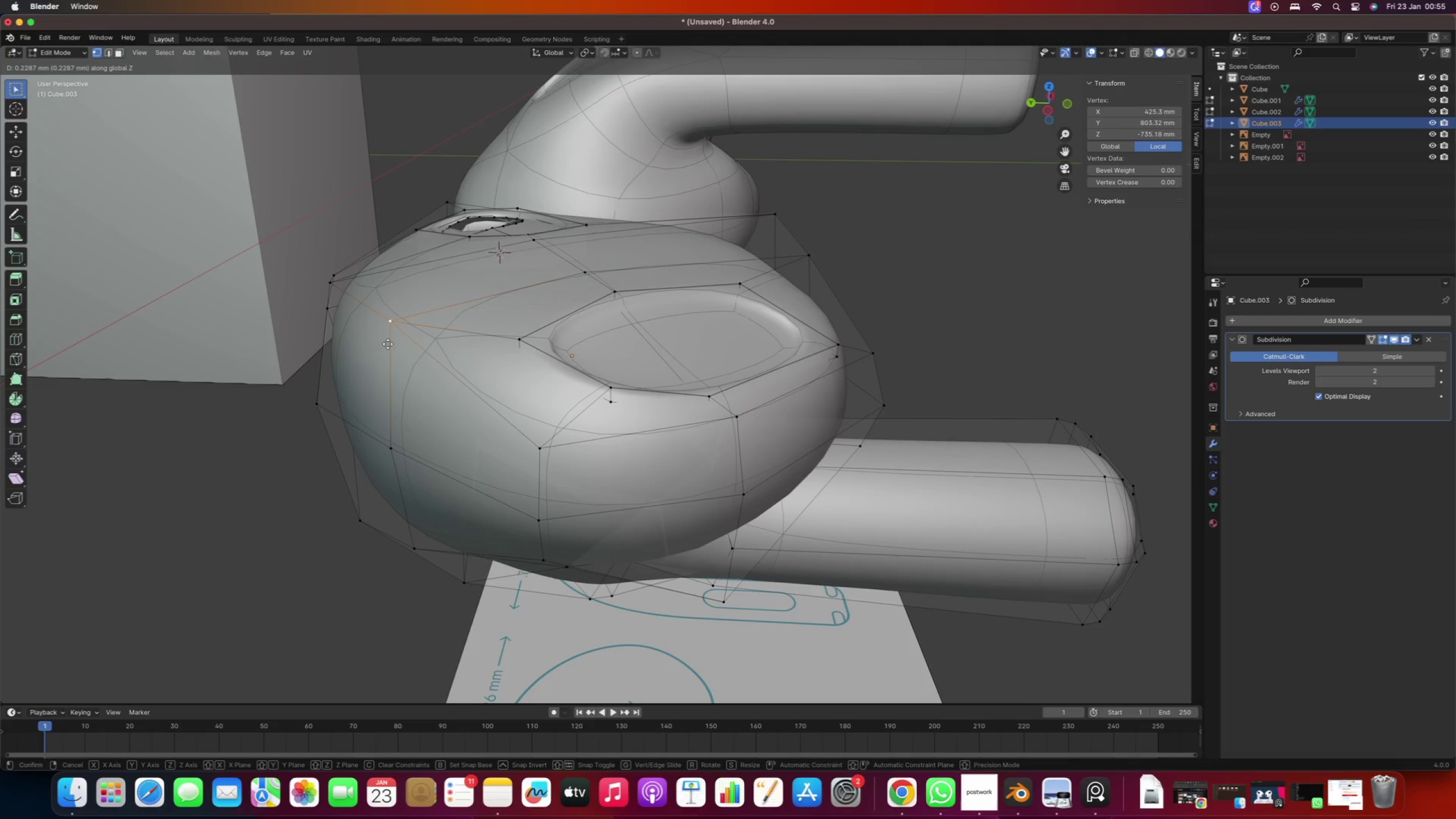 
left_click([388, 342])
 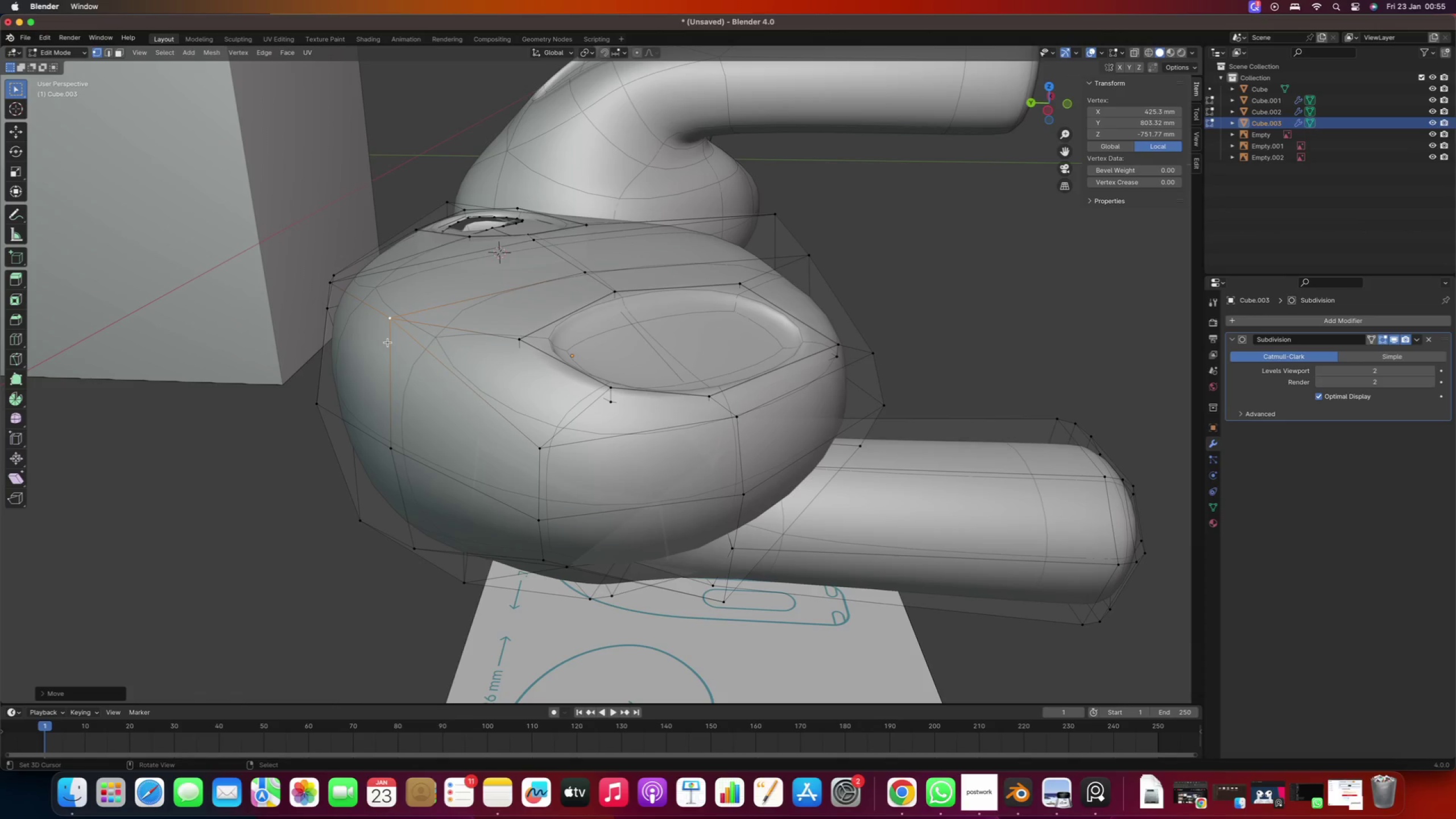 
key(Tab)
 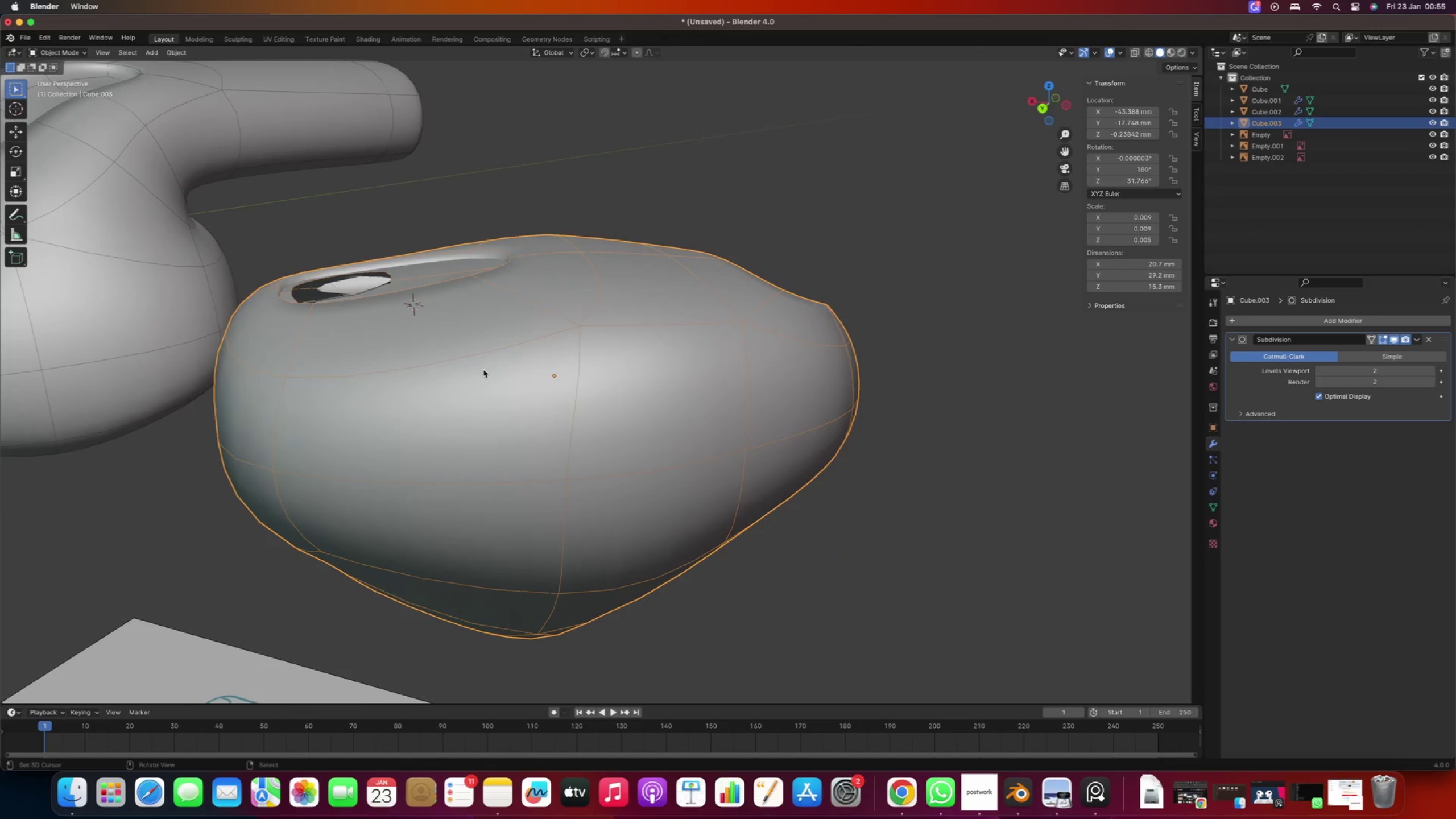 
key(Slash)
 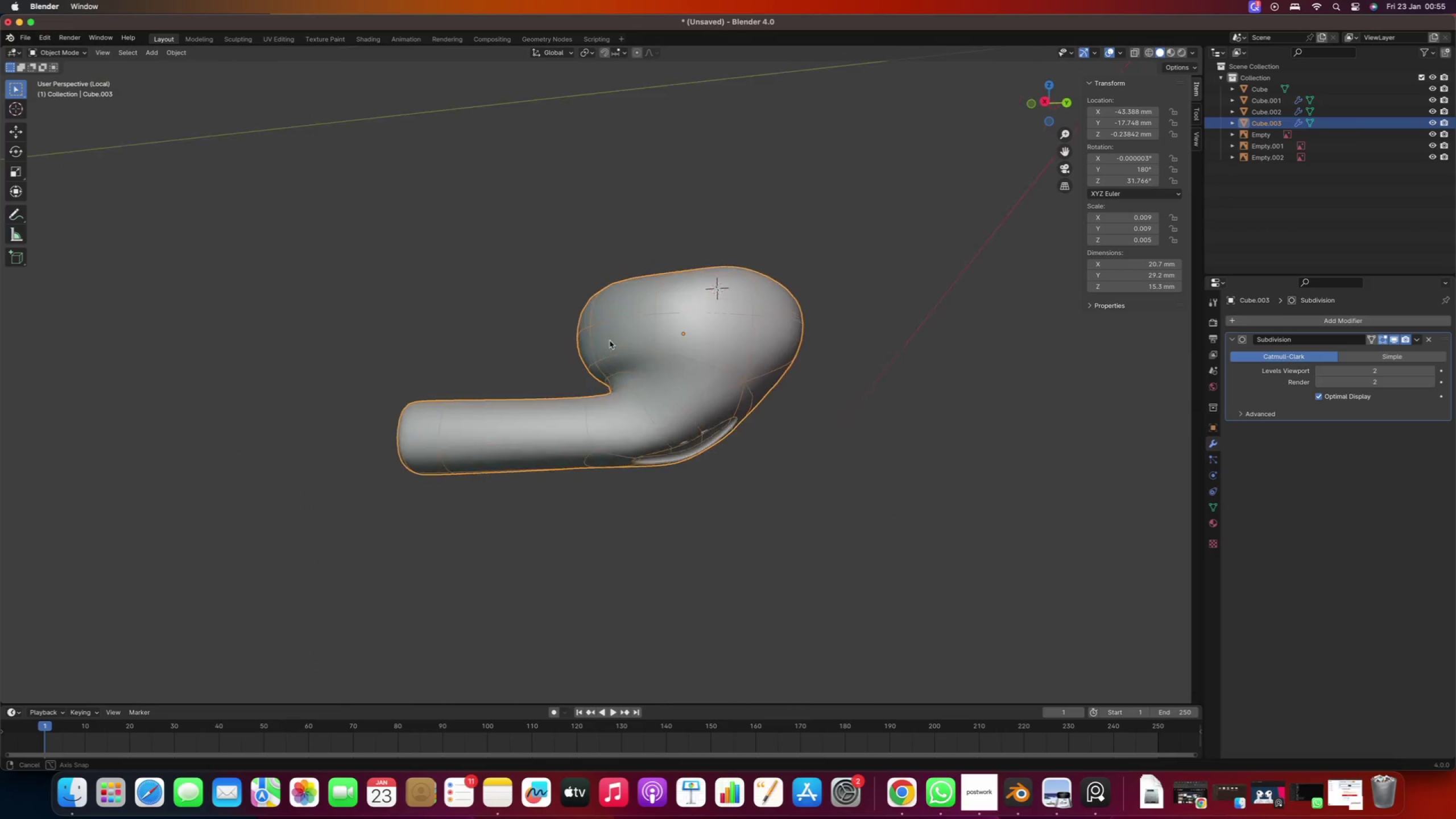 
scroll: coordinate [628, 393], scroll_direction: up, amount: 5.0
 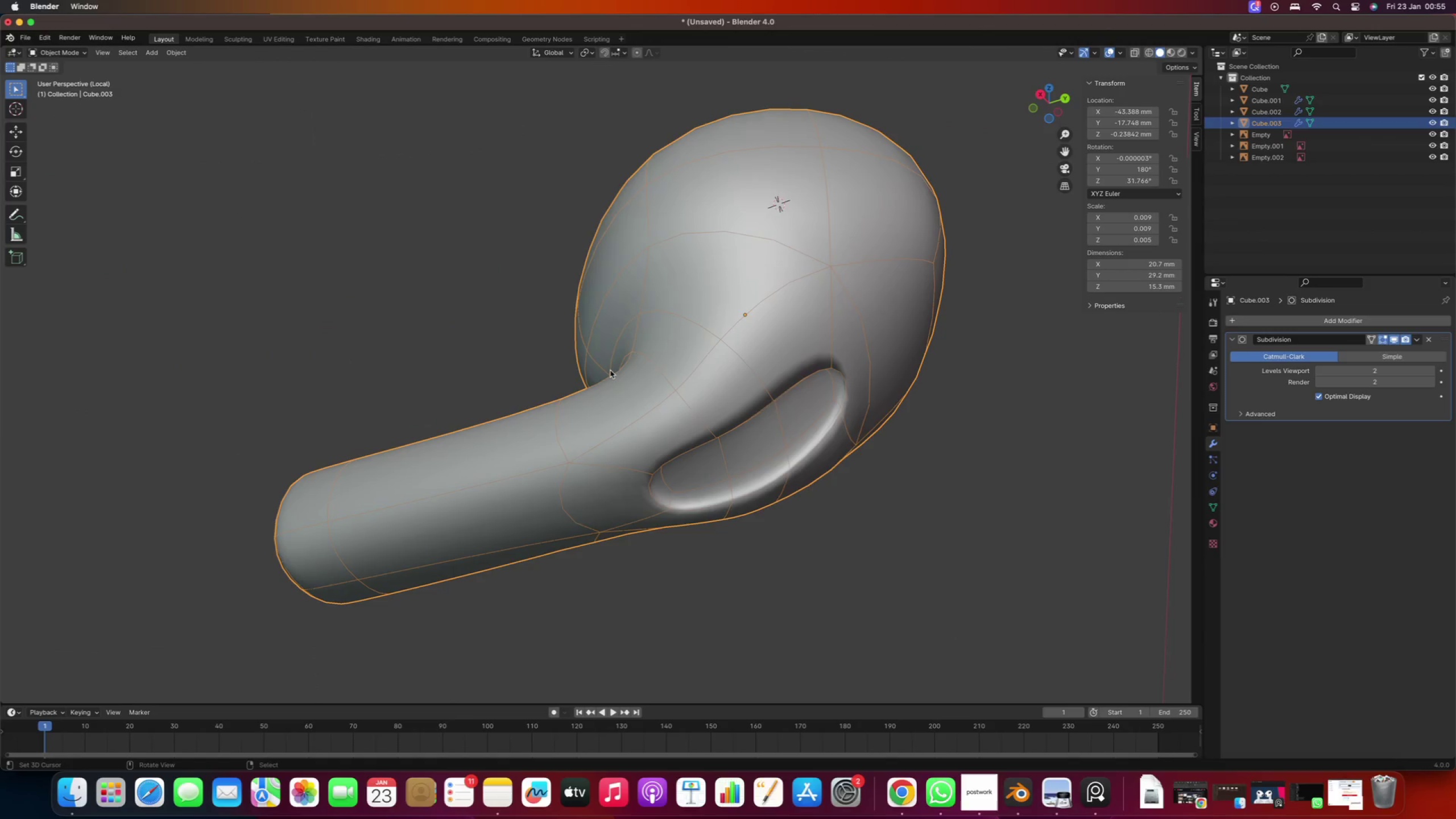 
key(Tab)
 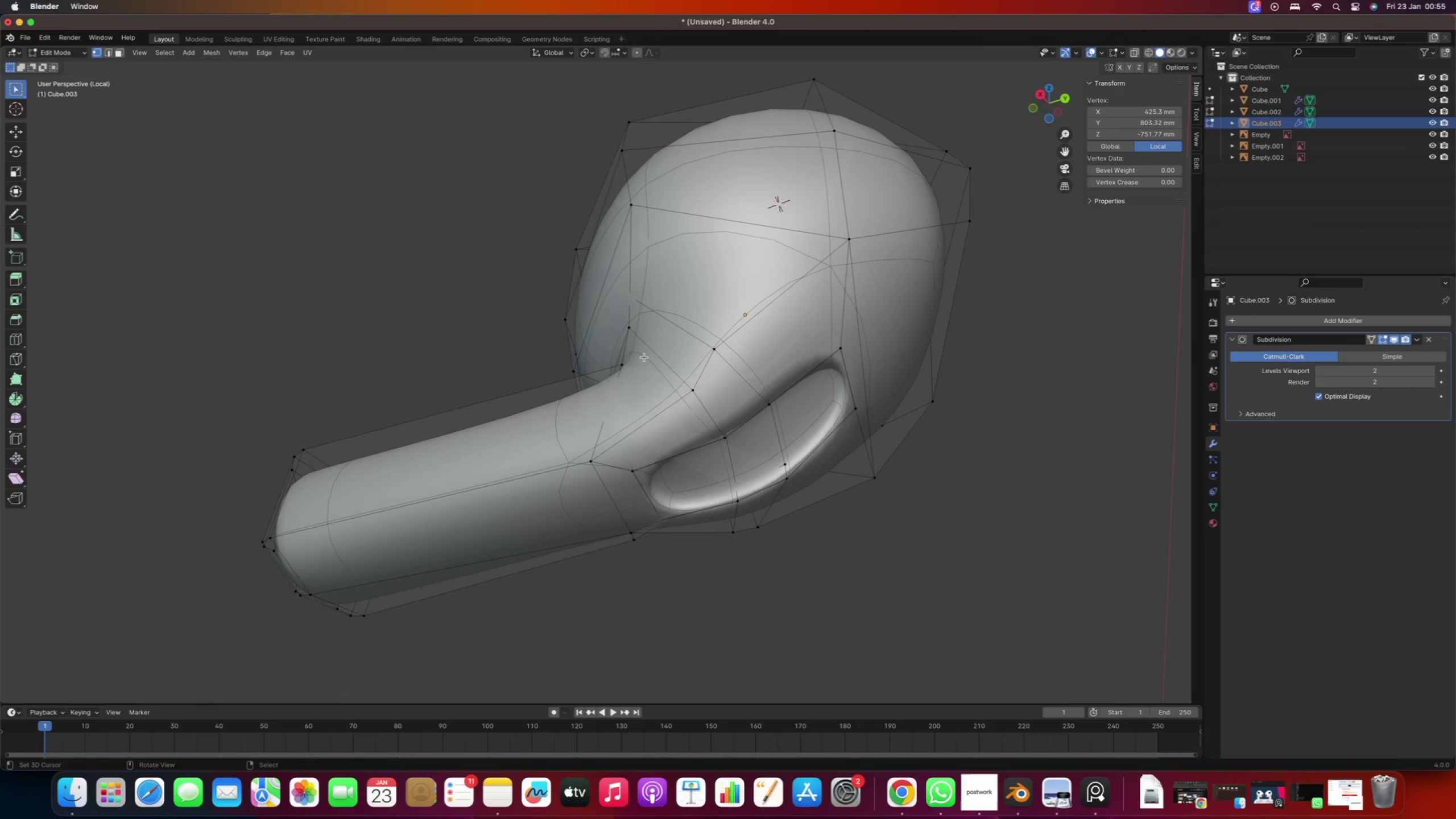 
key(2)
 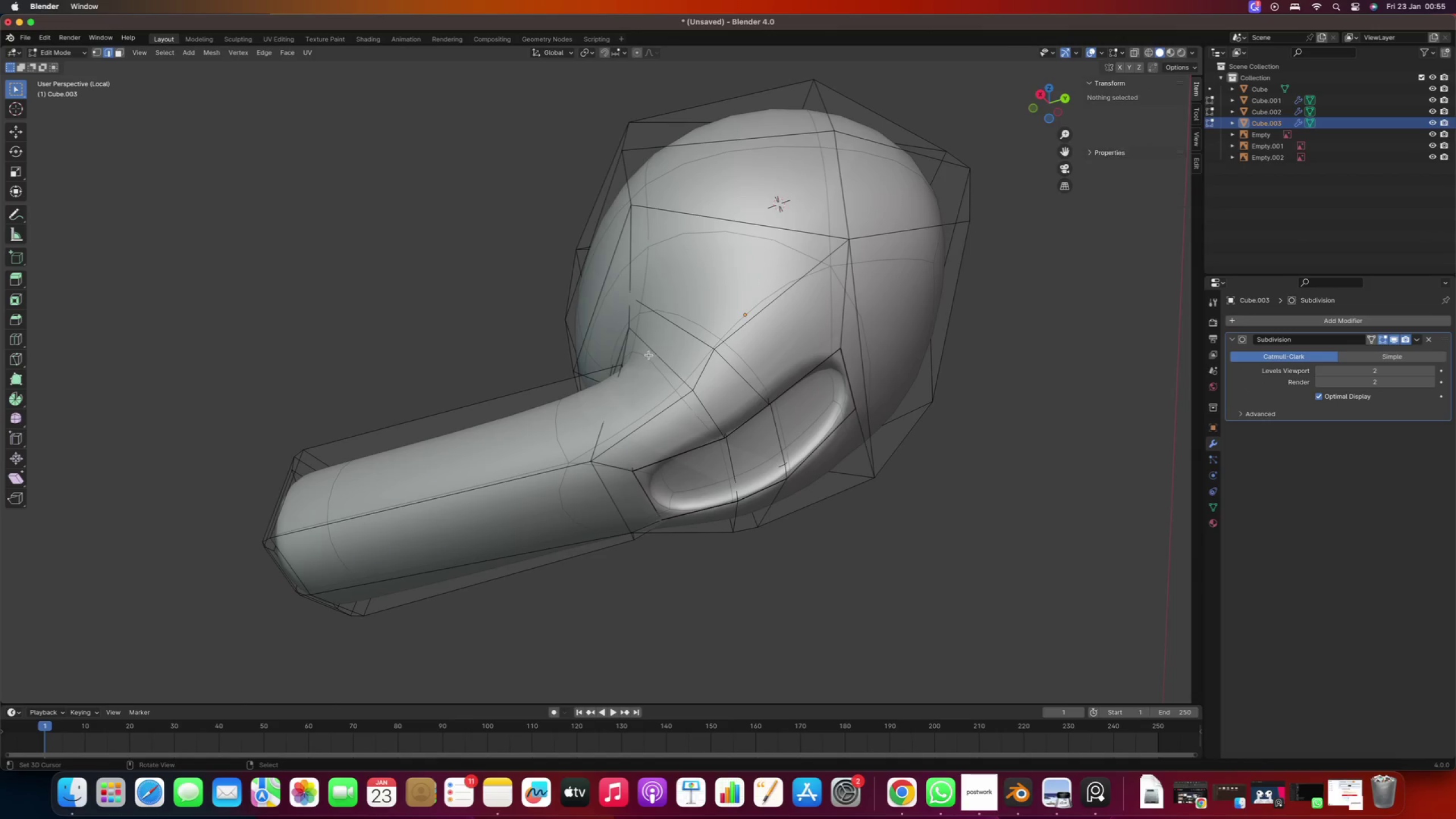 
right_click([649, 355])
 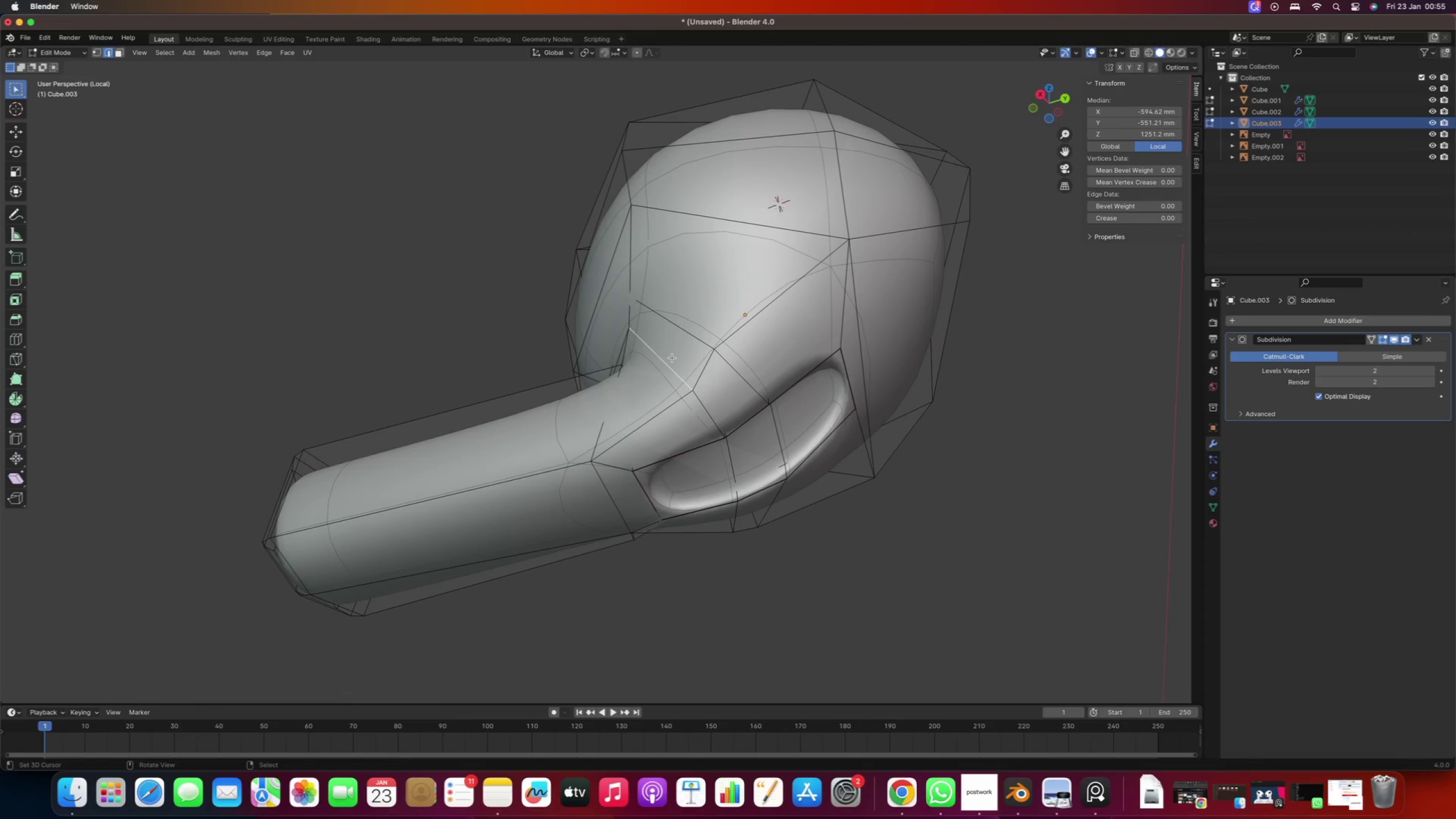 
hold_key(key=ShiftRight, duration=0.44)
 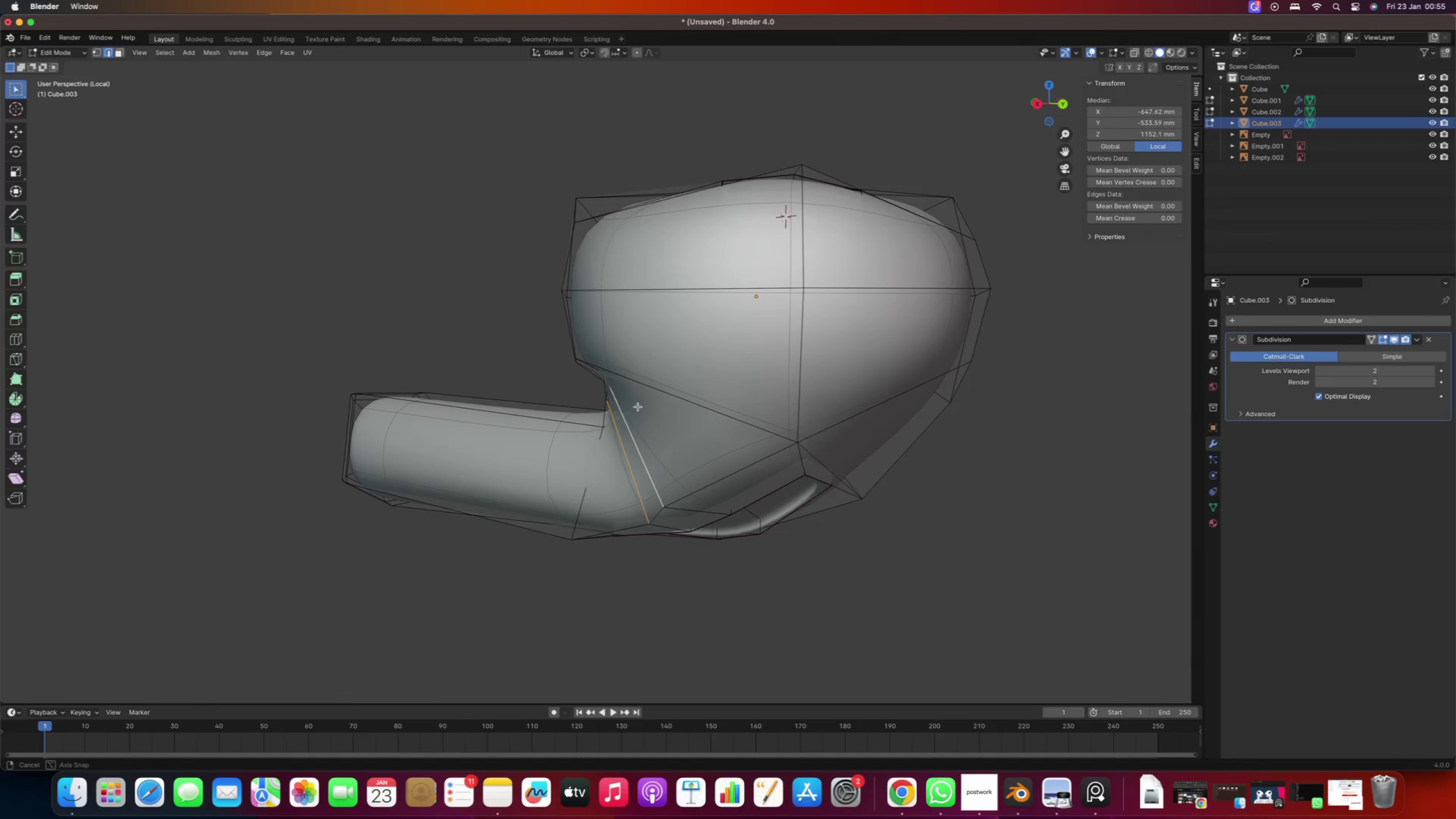 
key(H)
 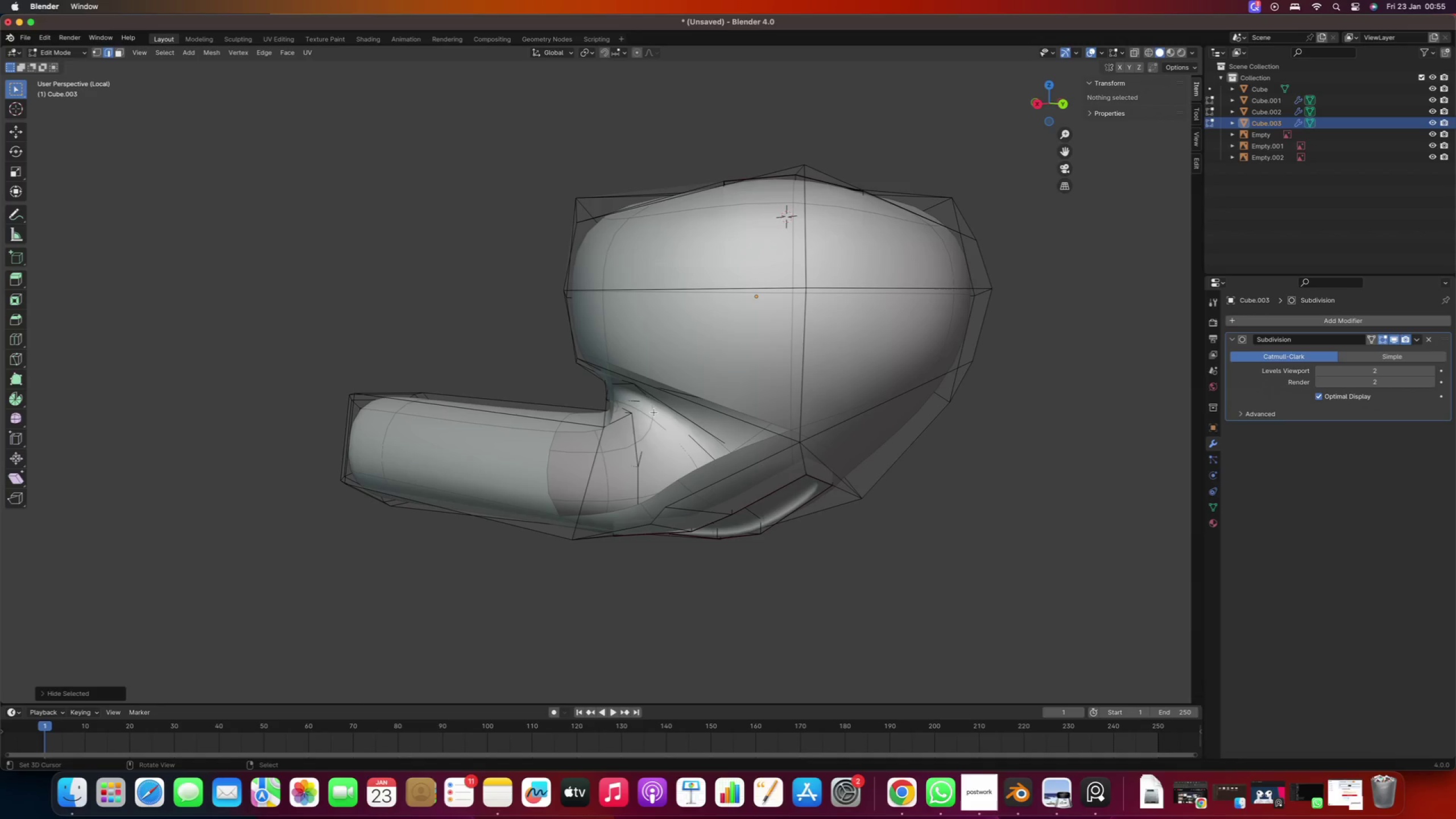 
key(Control+Z)
 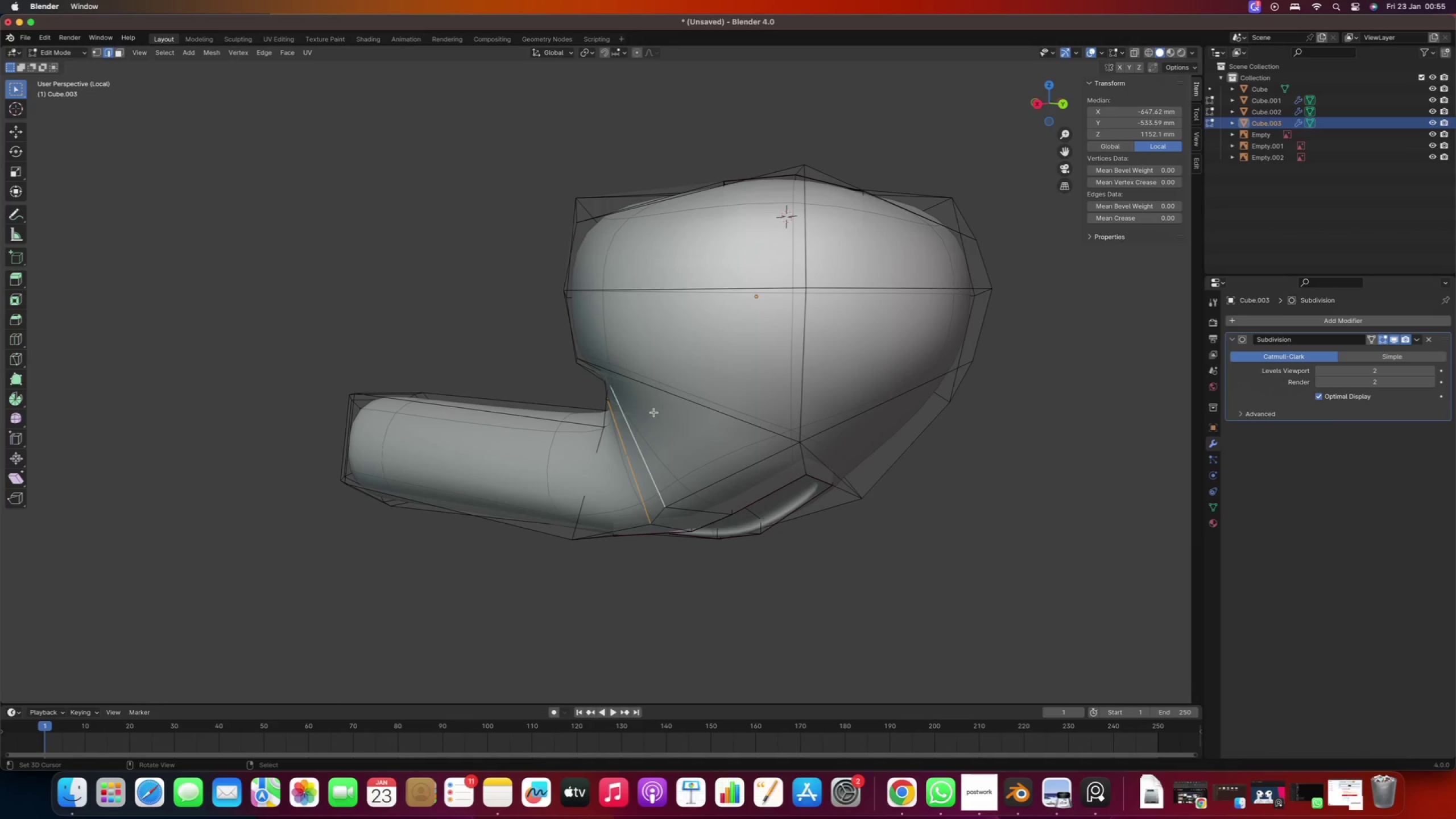 
type(gx)
 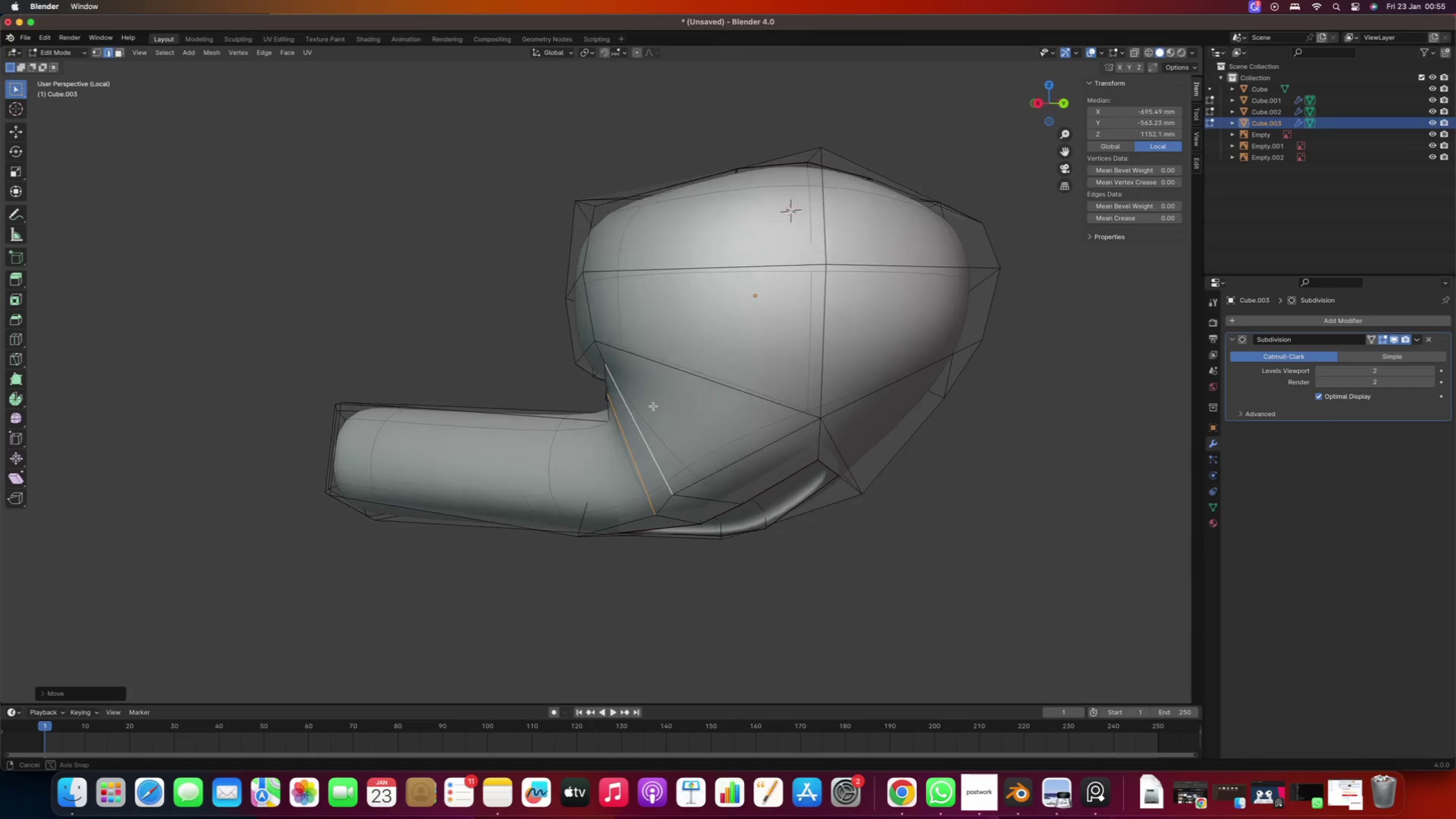 
key(Tab)
 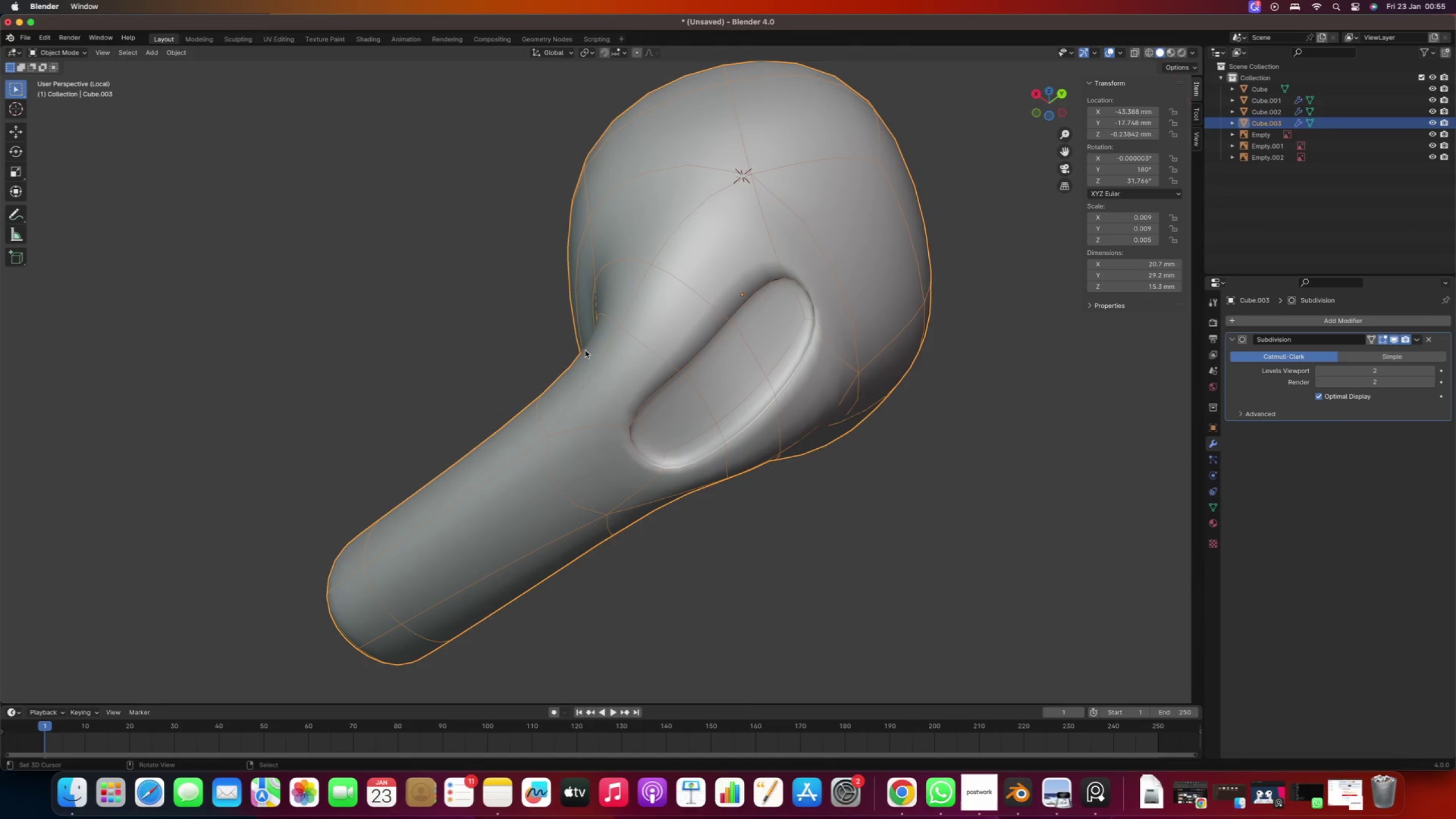 
key(Control+Z)
 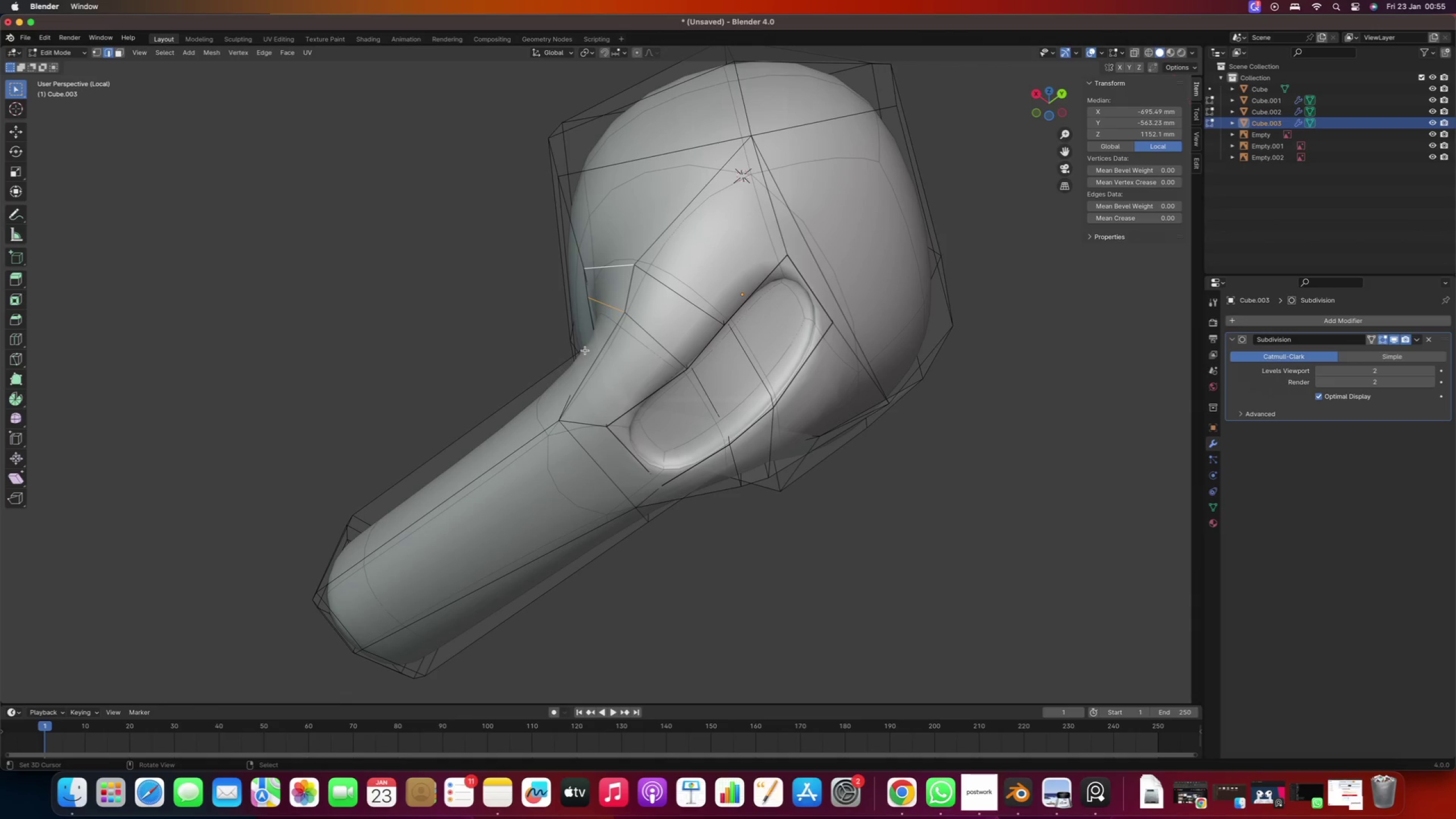 
type(gx)
 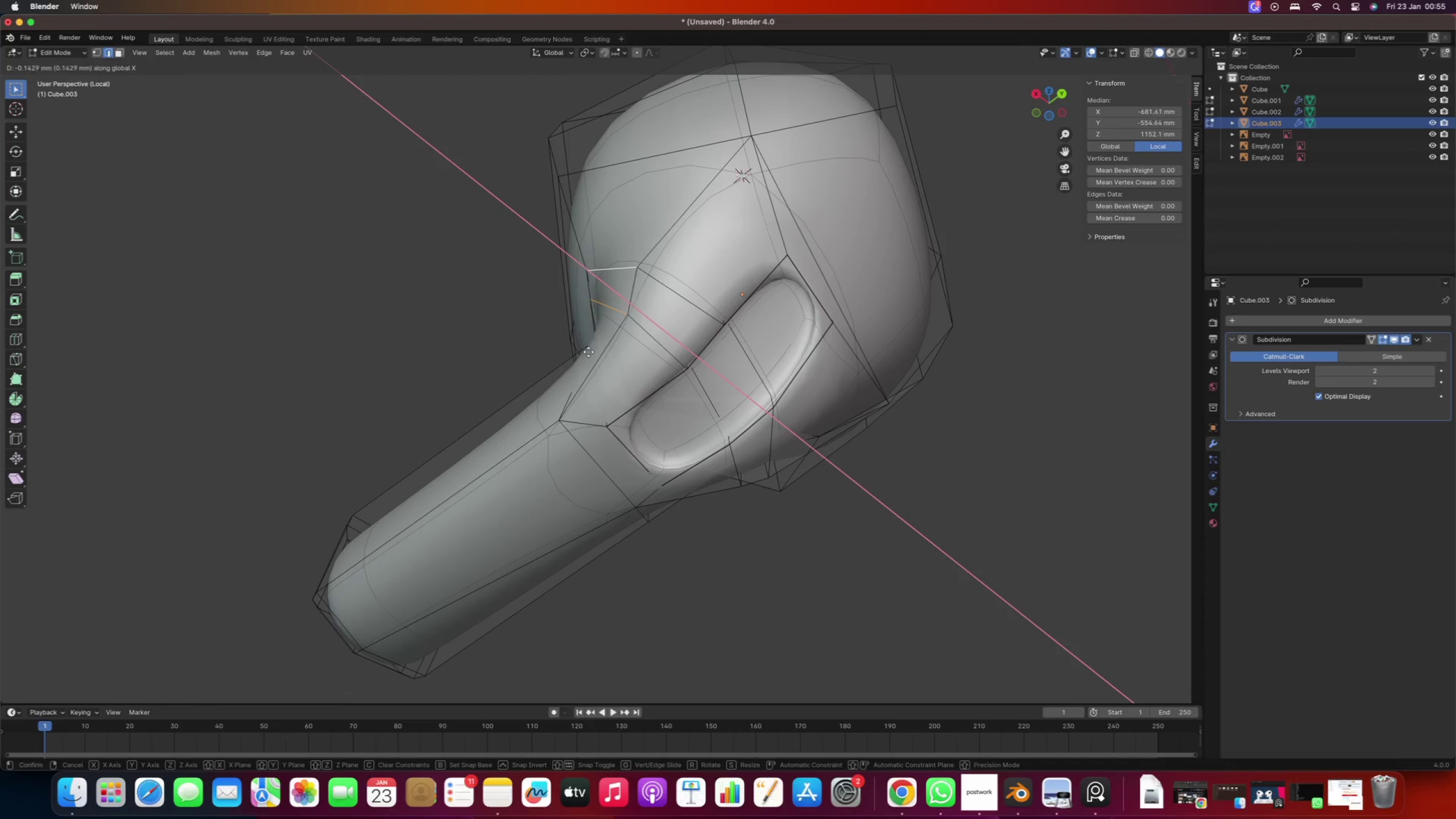 
left_click([590, 352])
 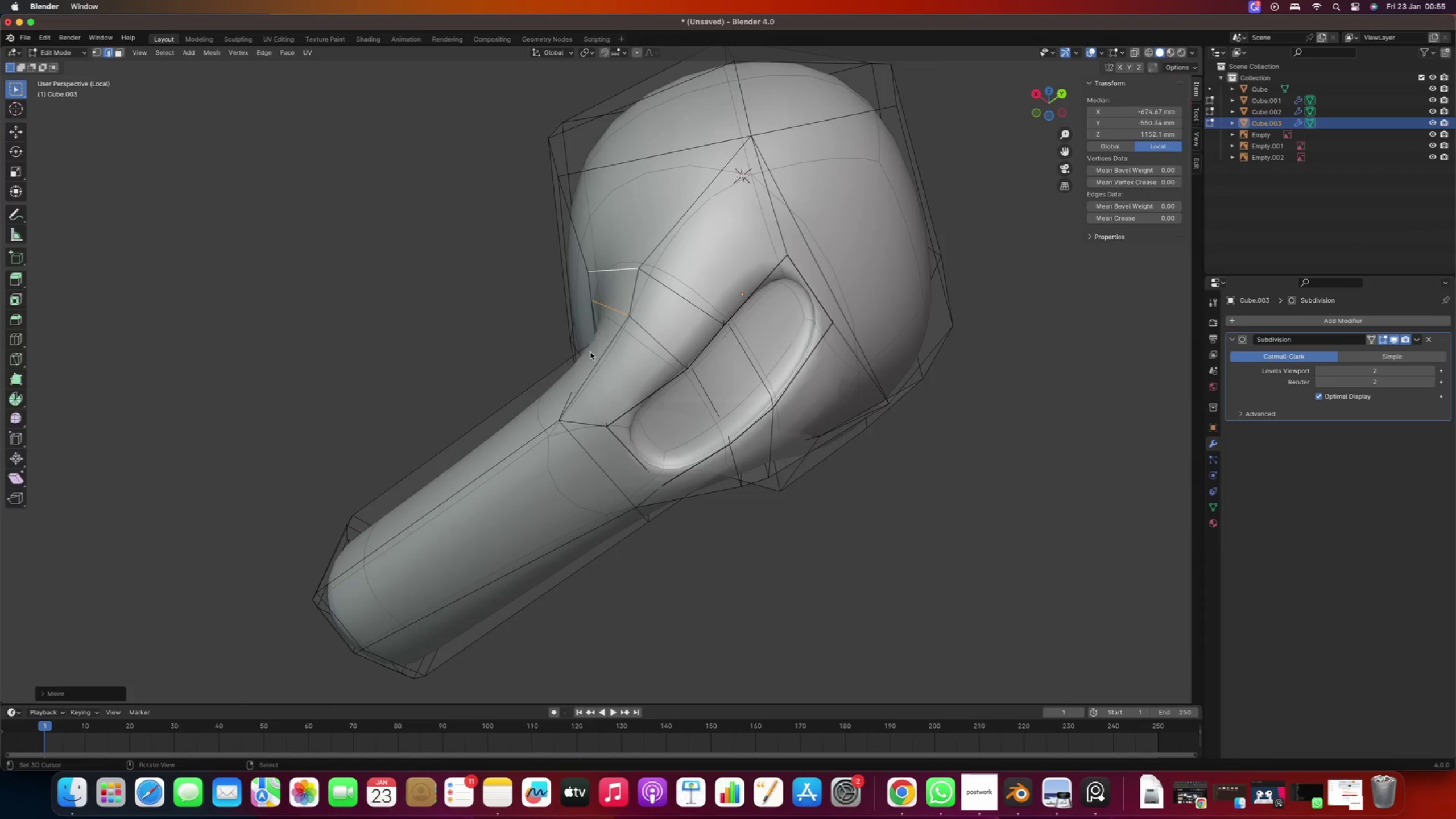 
key(Tab)
 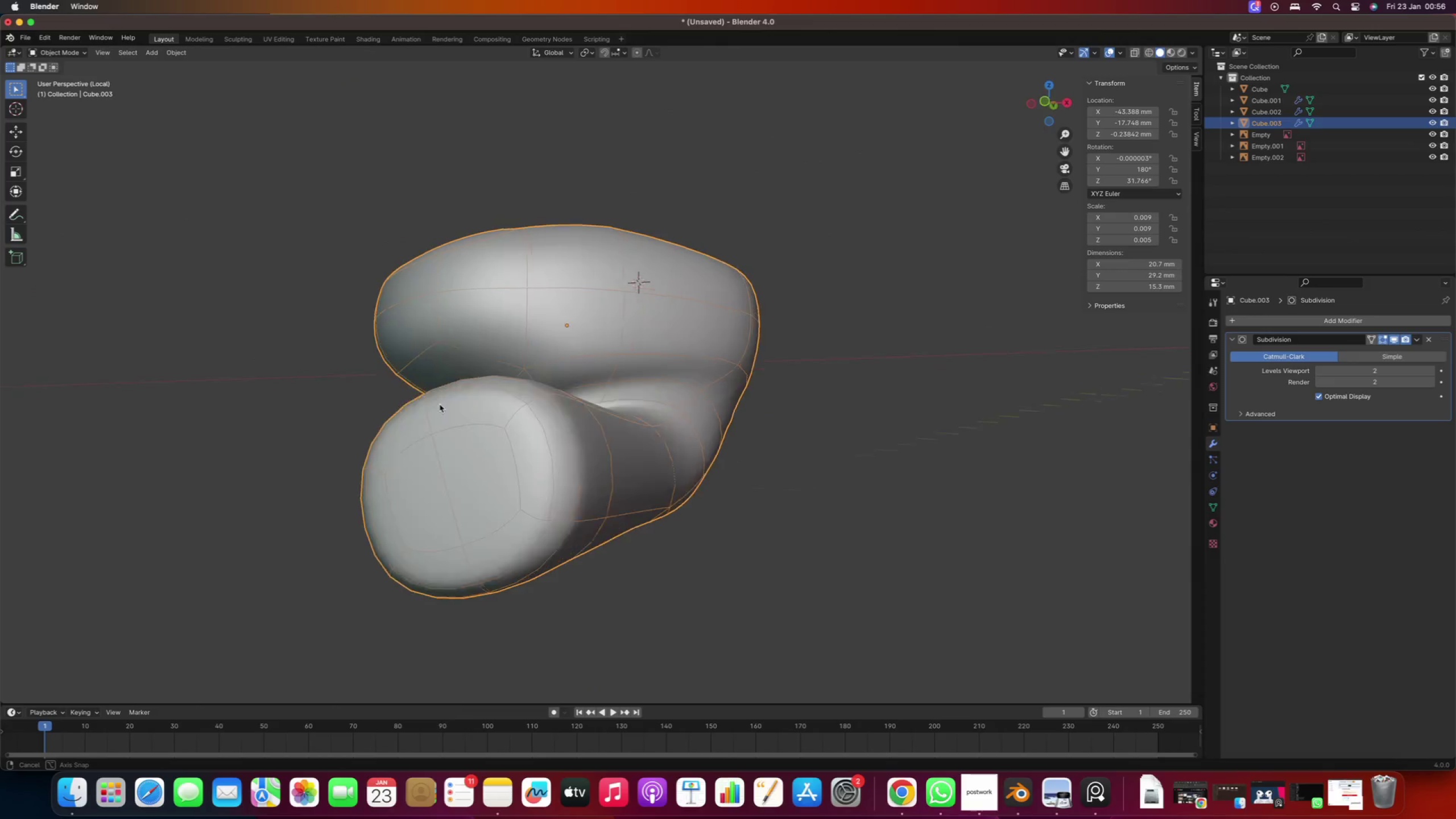 
wait(14.7)
 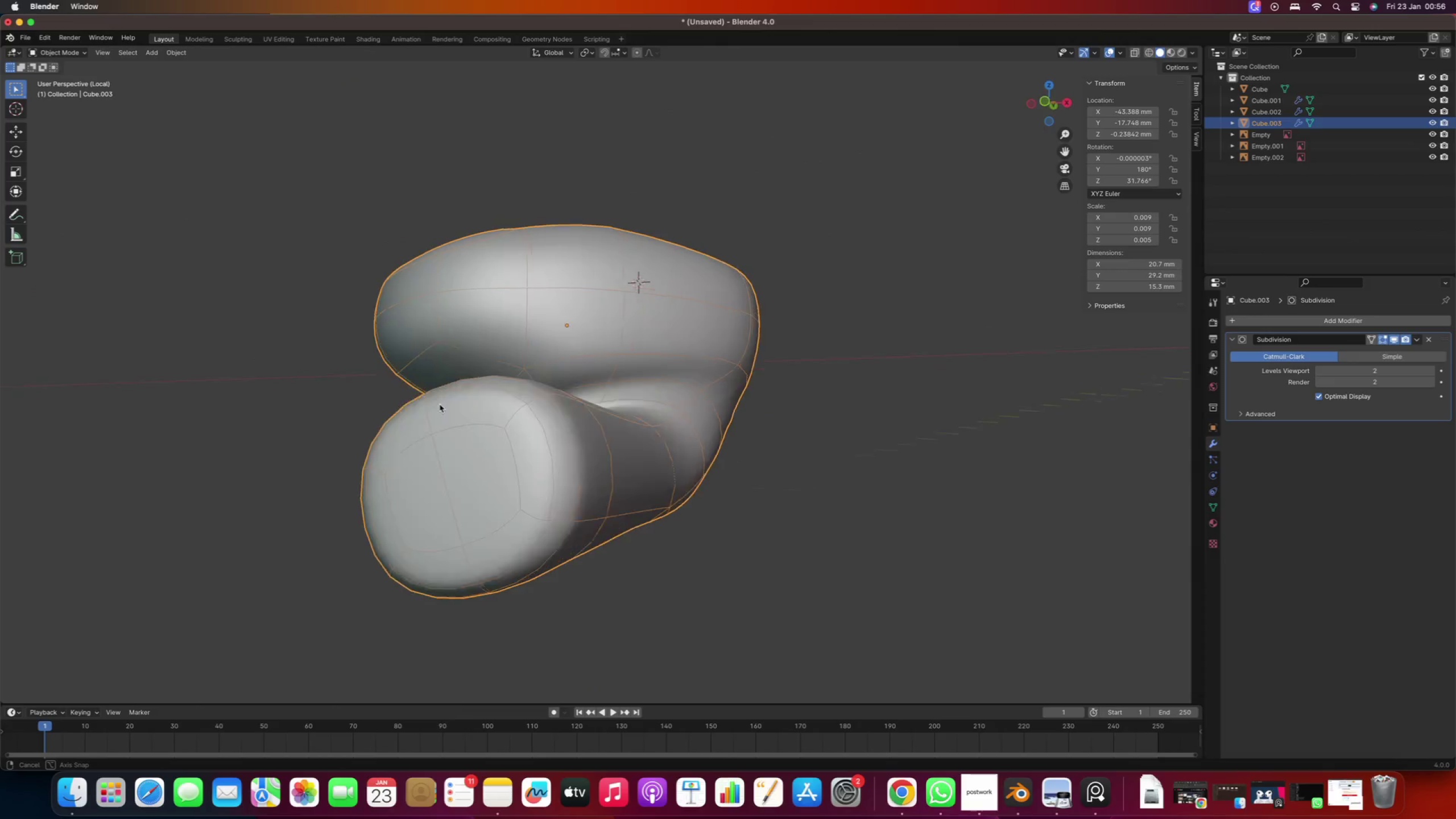 
key(Tab)
 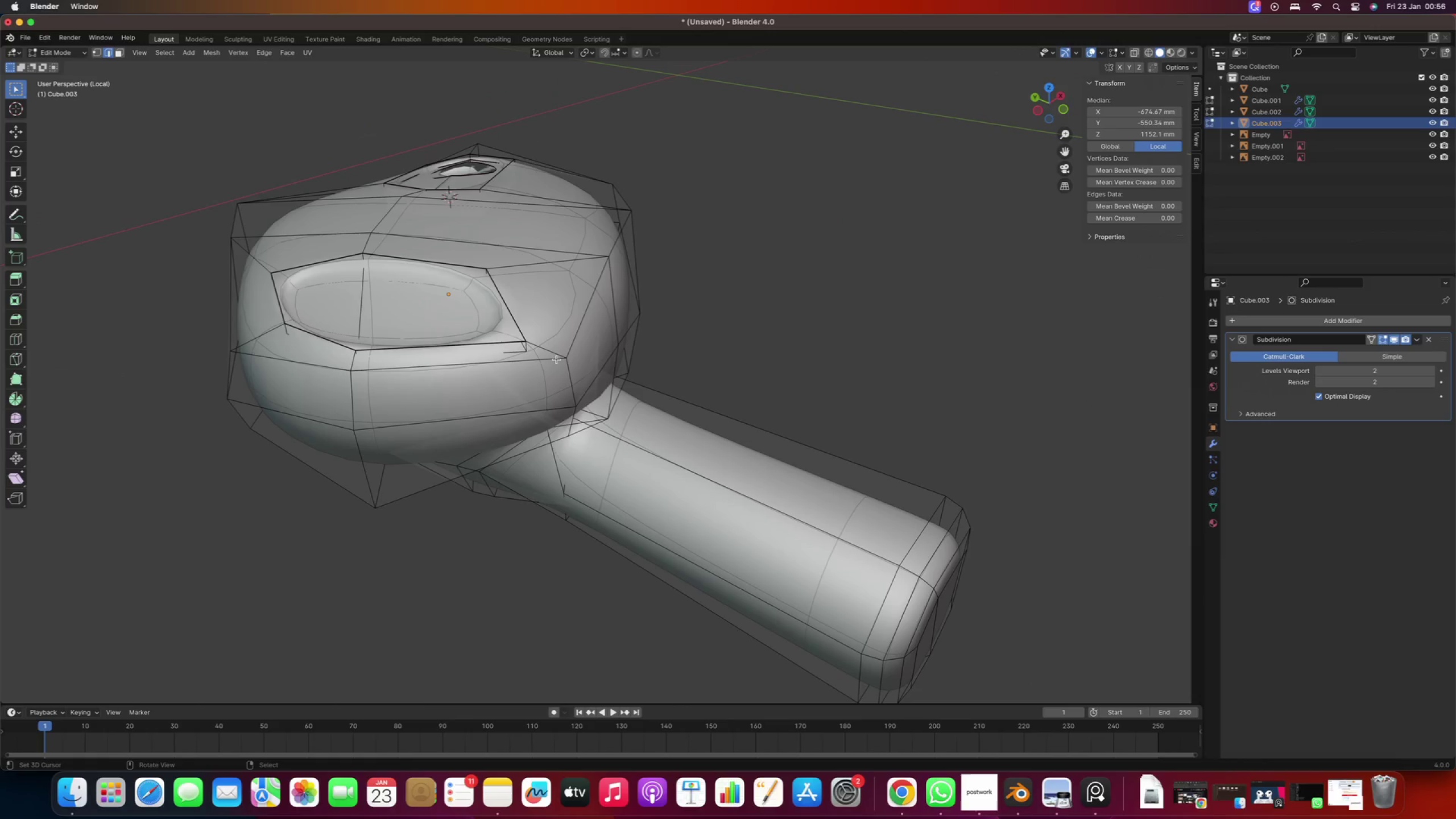 
key(Slash)
 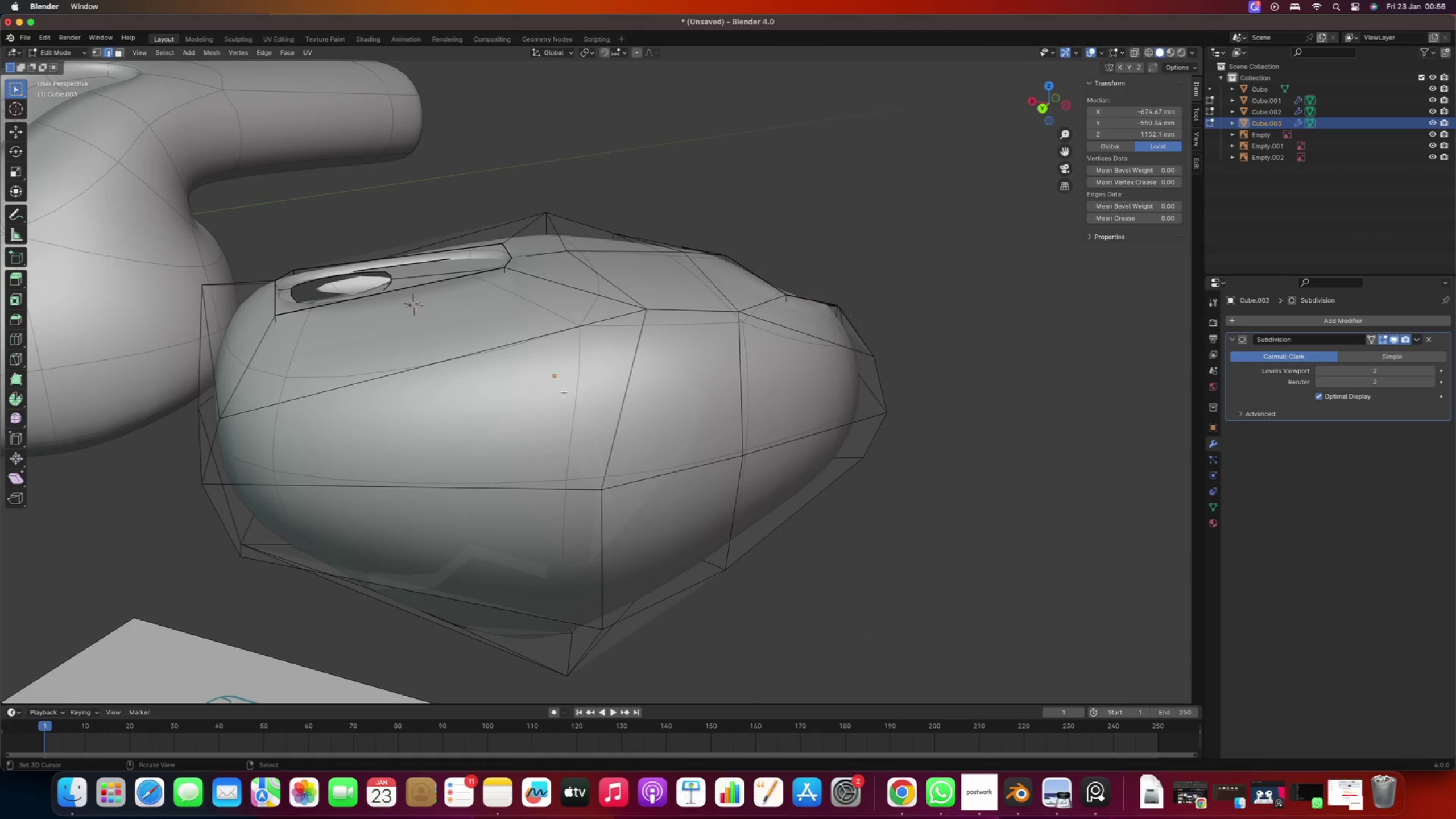 
scroll: coordinate [565, 394], scroll_direction: down, amount: 5.0
 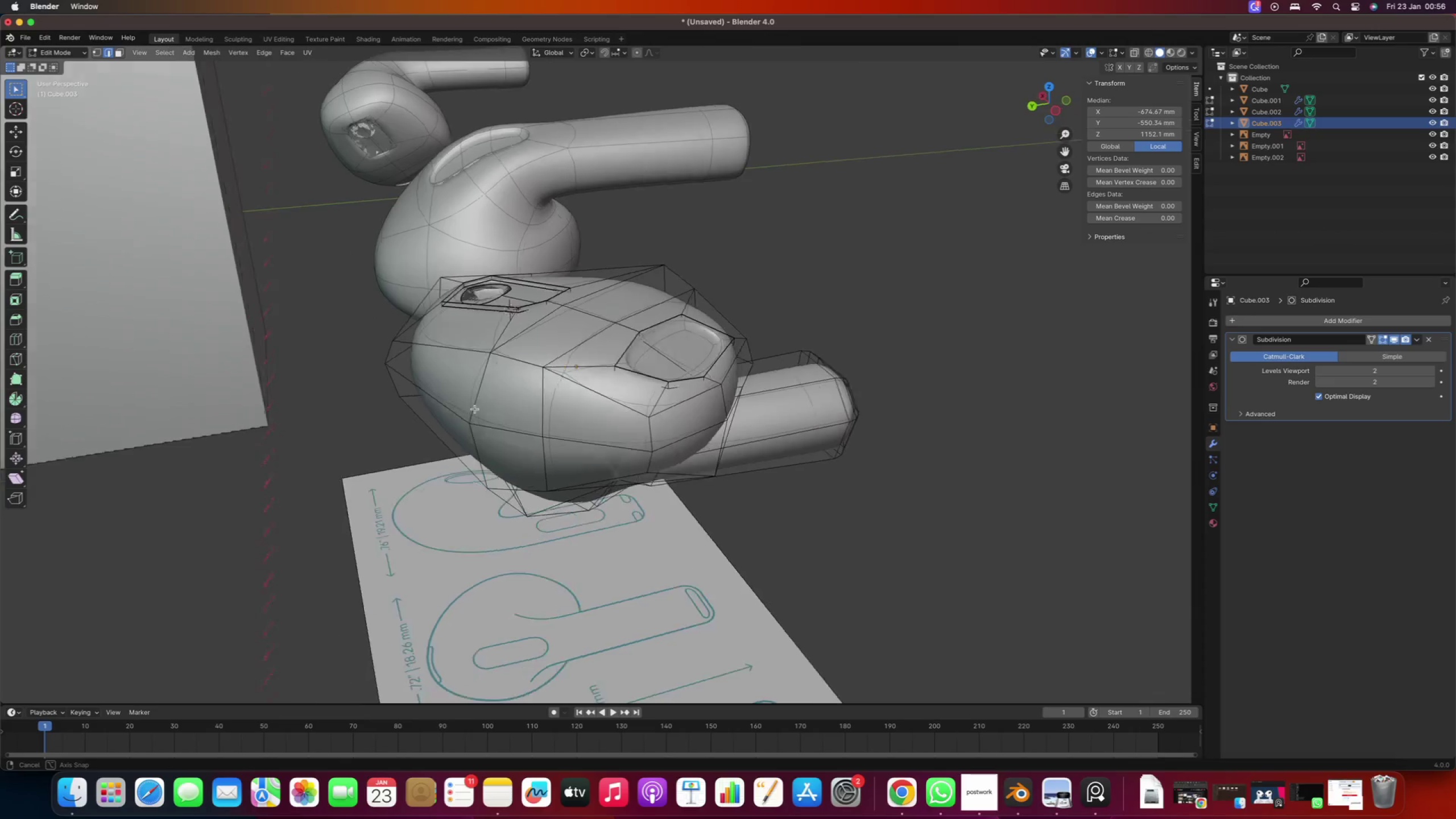 
key(Numpad7)
 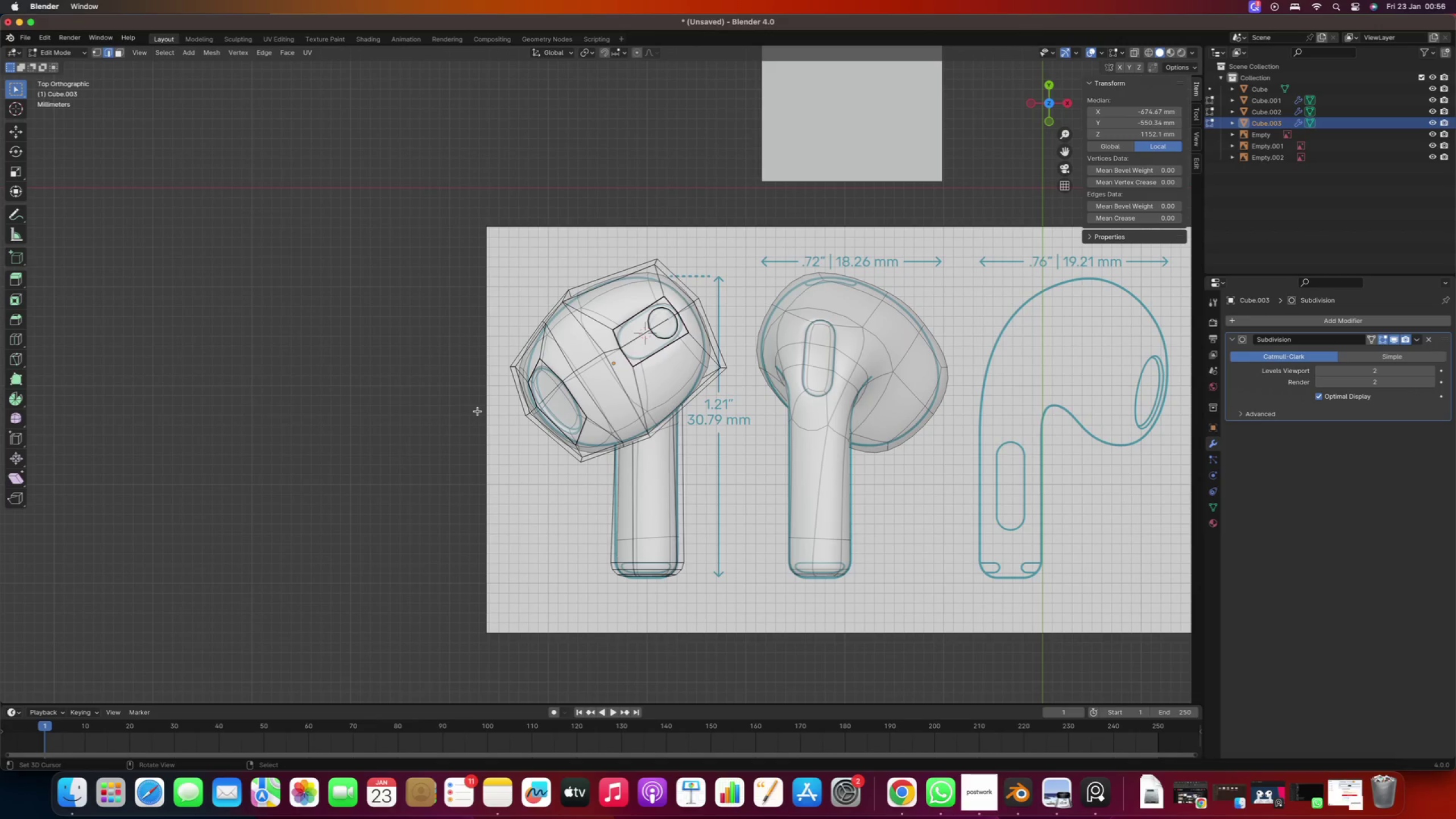 
scroll: coordinate [478, 411], scroll_direction: down, amount: 5.0
 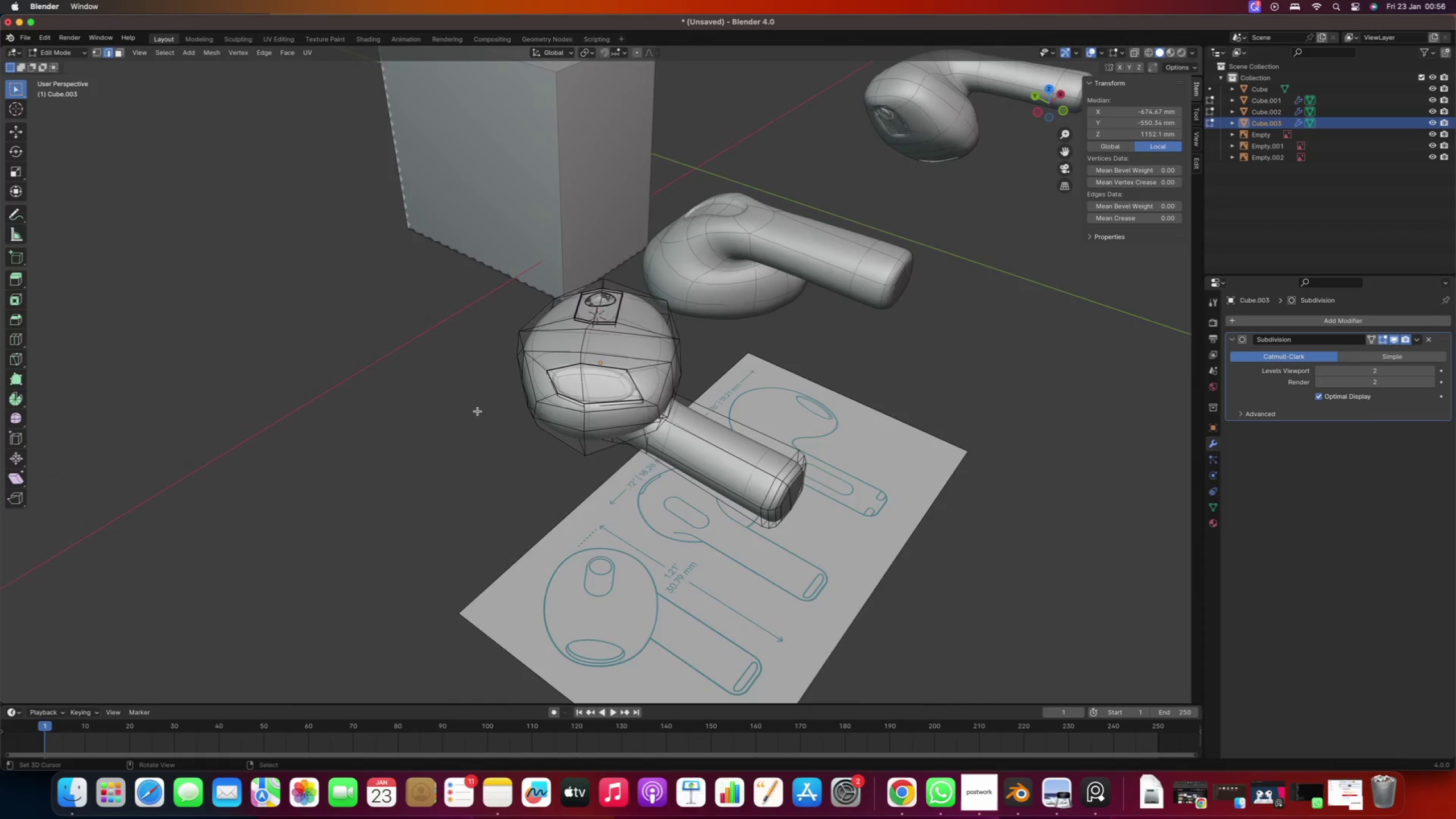 
wait(5.8)
 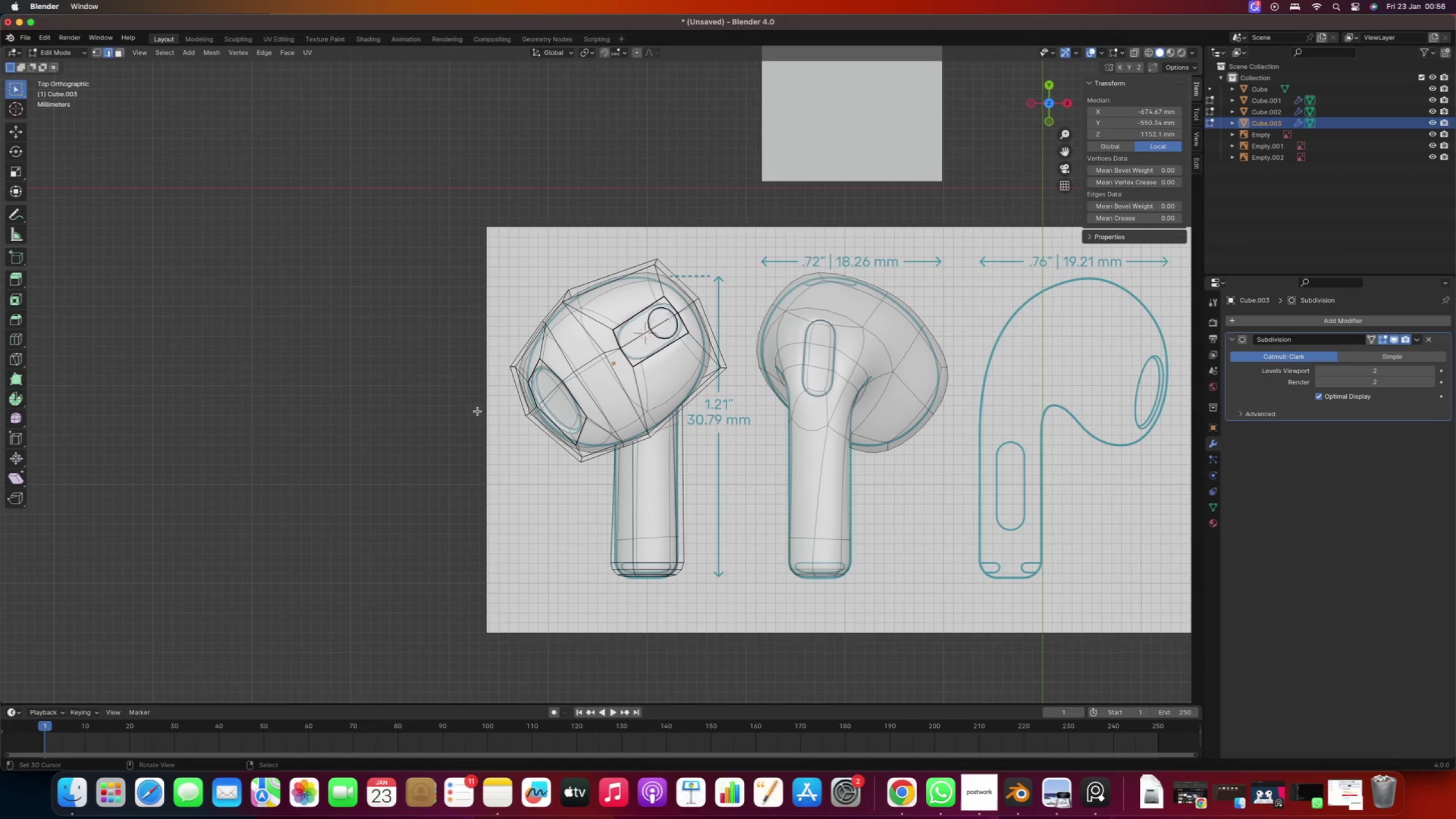 
key(A)
 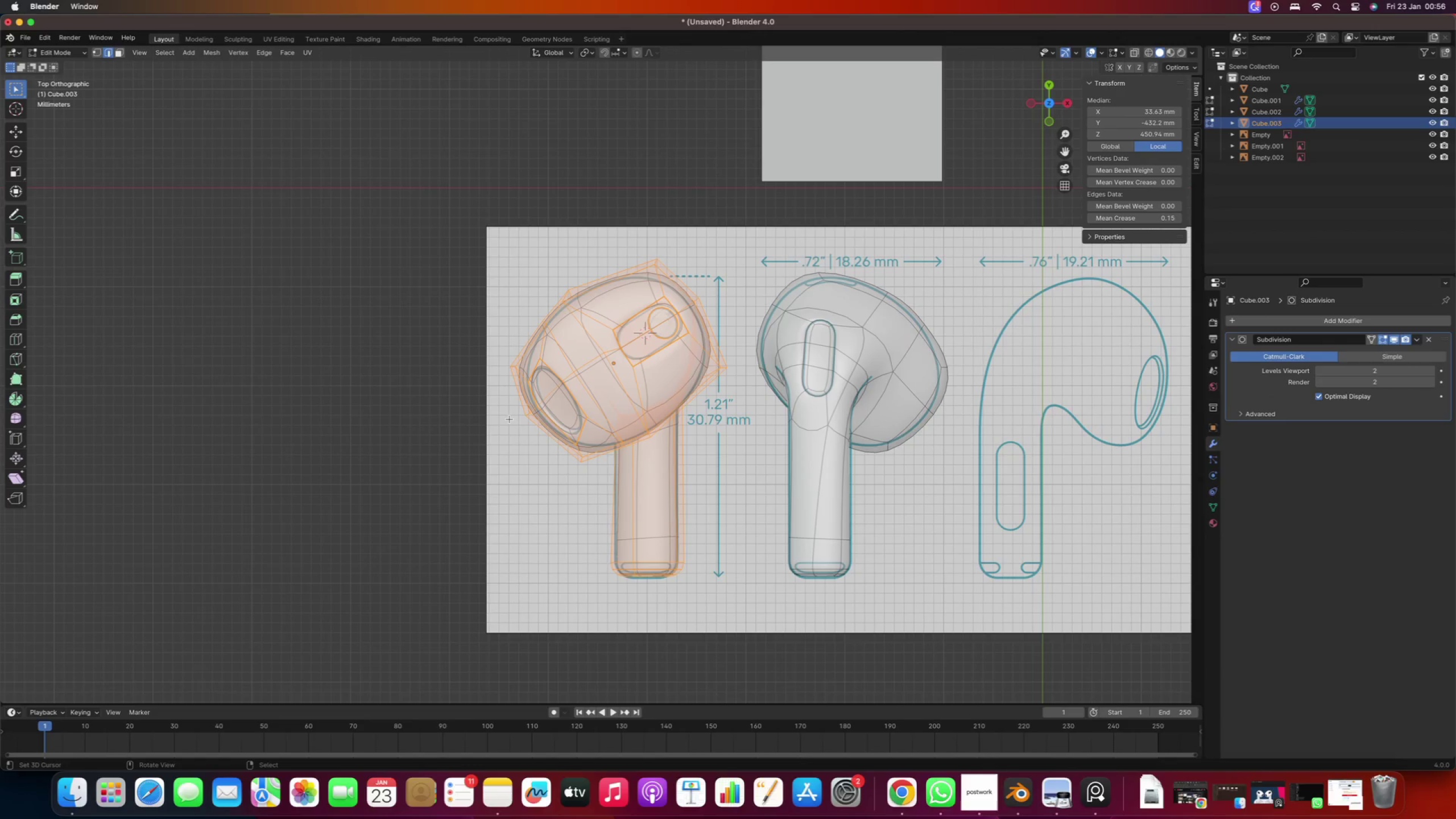 
scroll: coordinate [471, 418], scroll_direction: up, amount: 1.0
 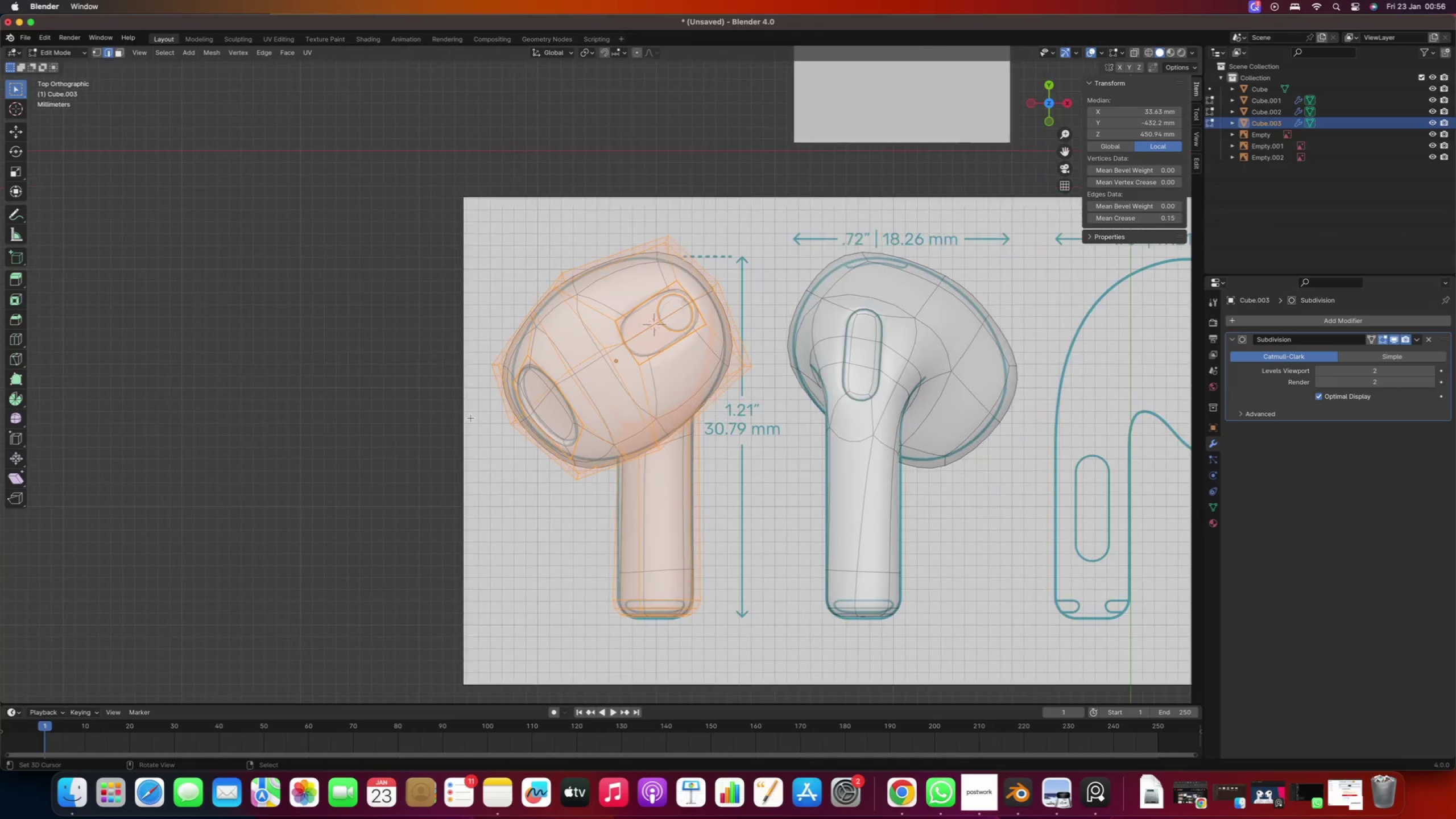 
type(sx)
 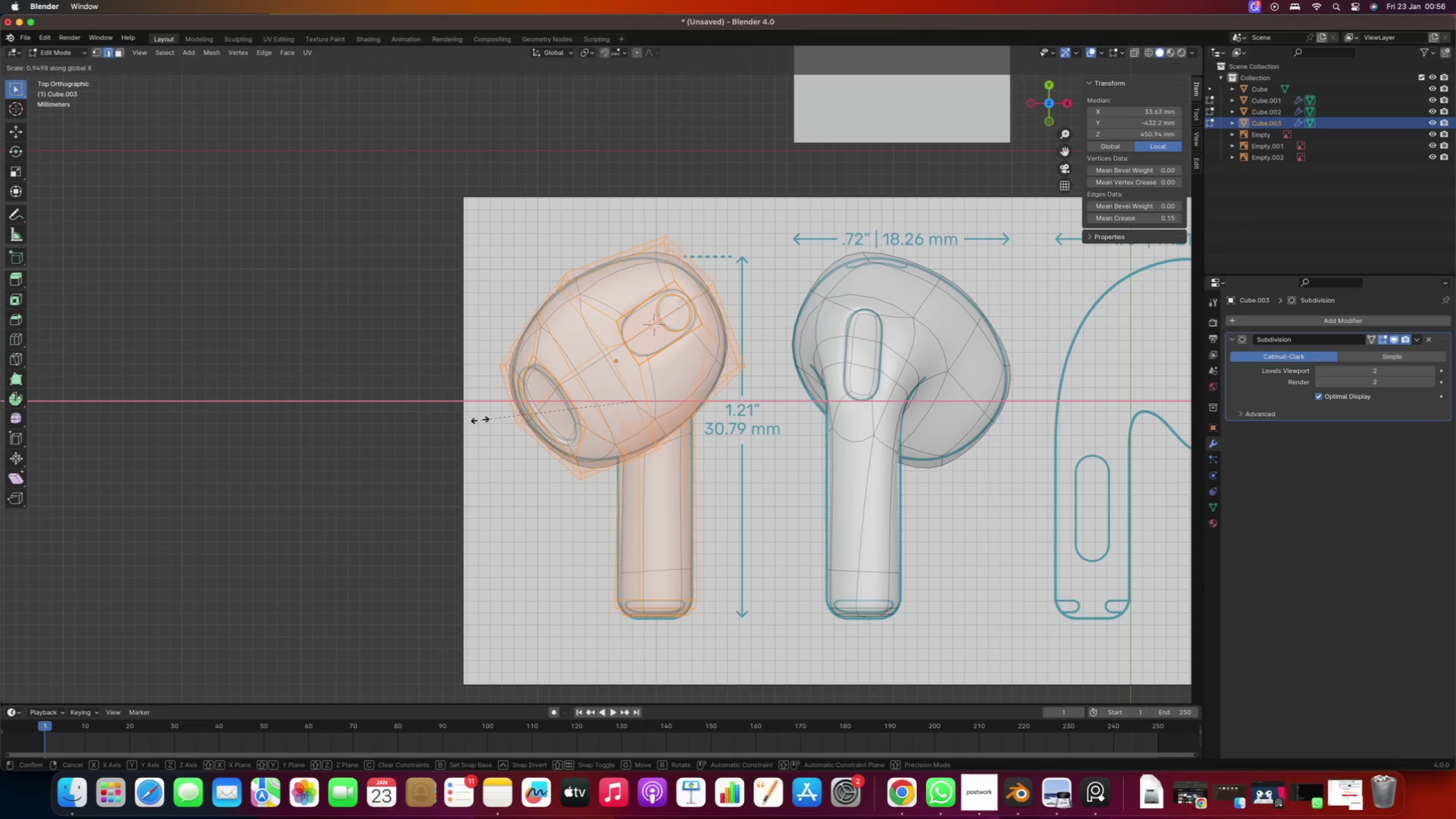 
left_click([479, 420])
 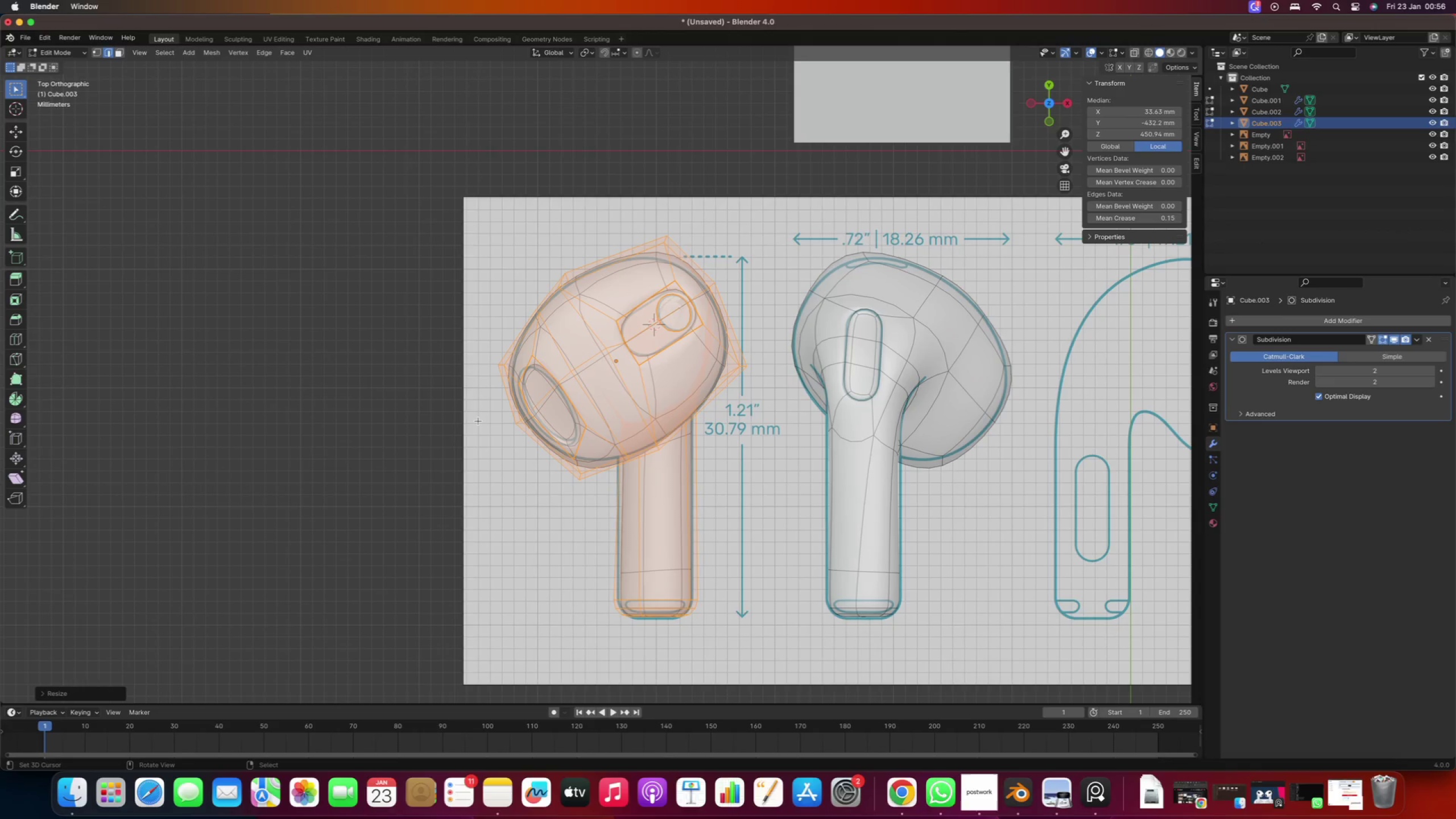 
type(sz)
 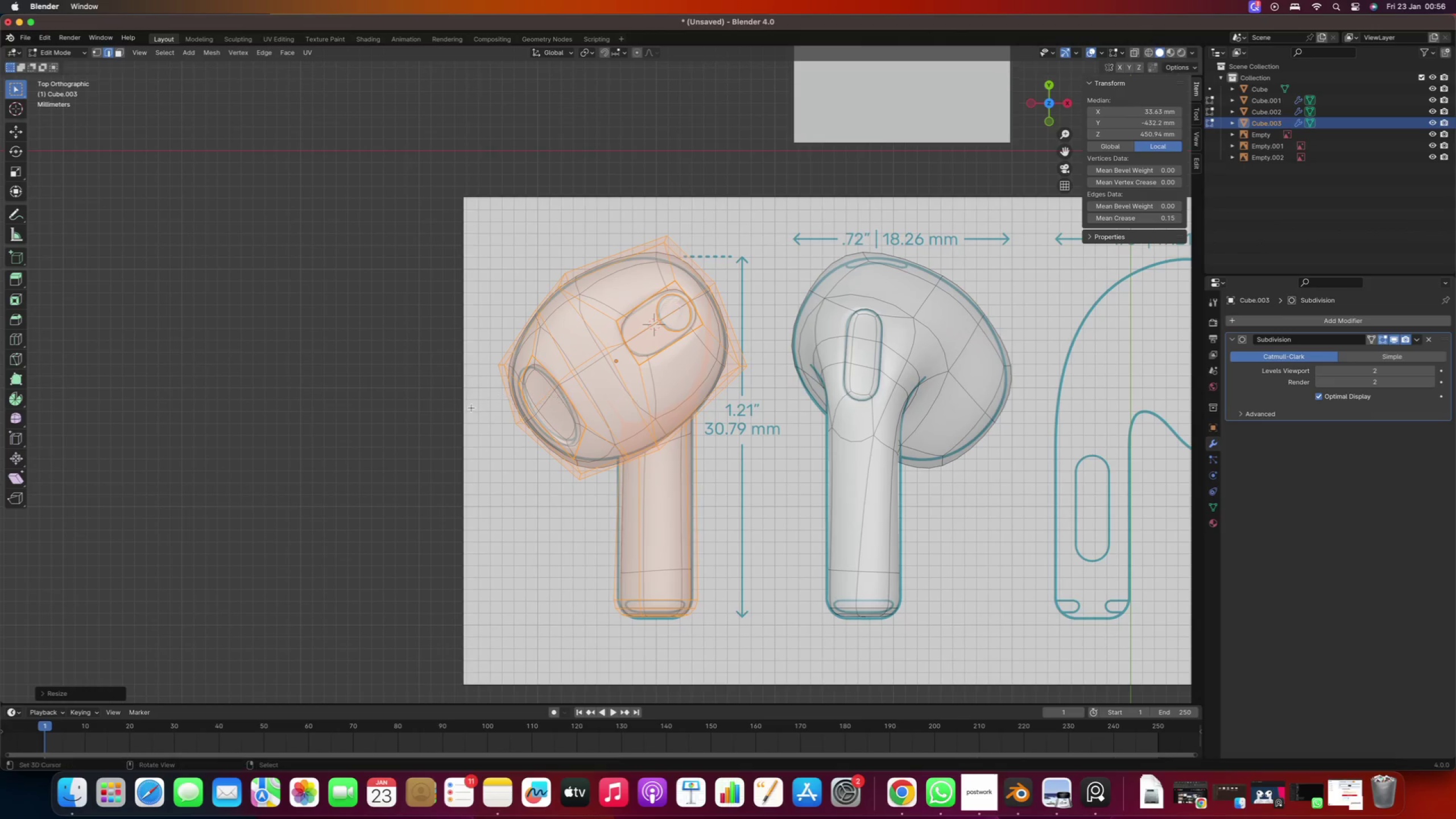 
type(sy)
 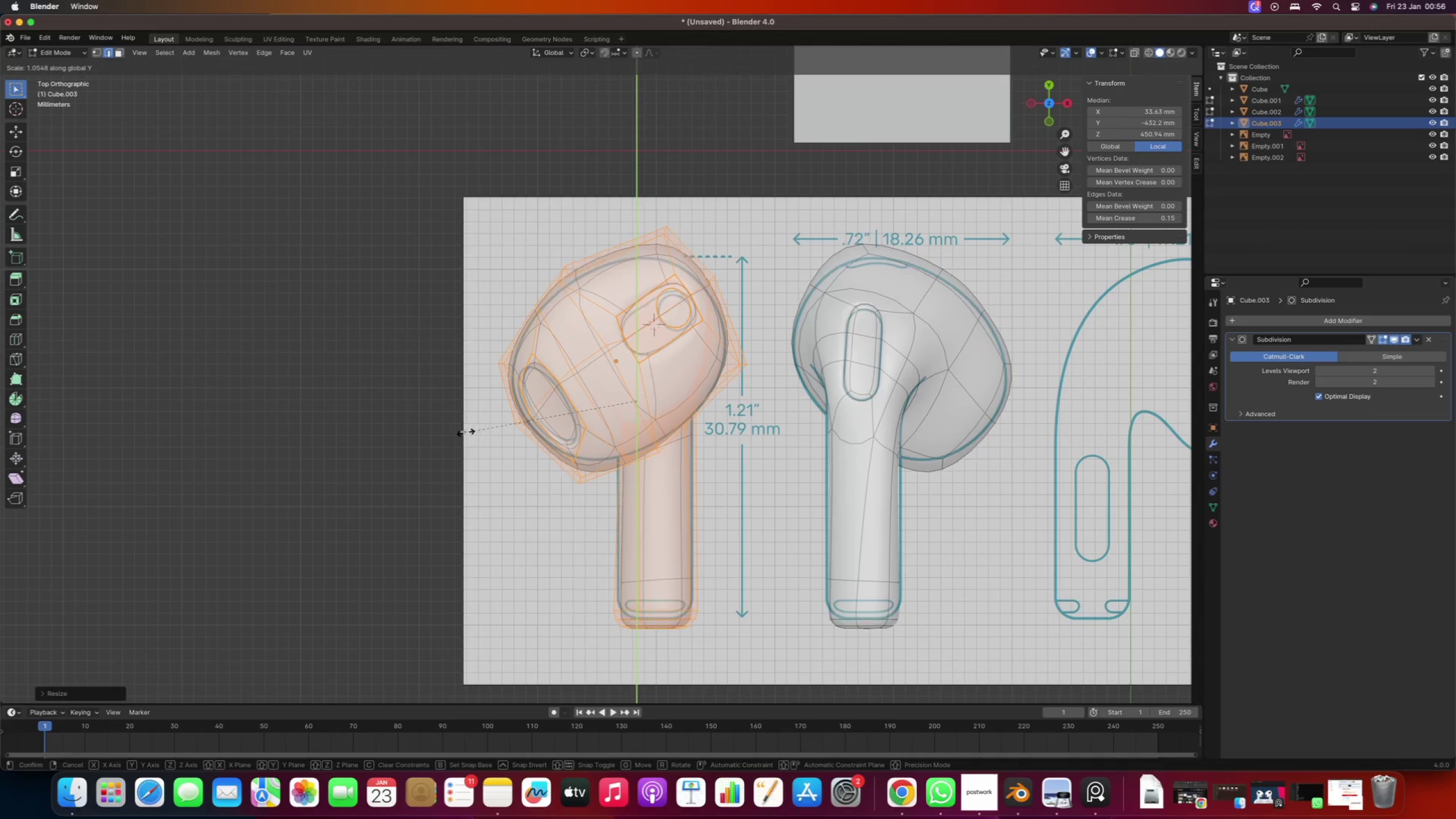 
type(sy)
 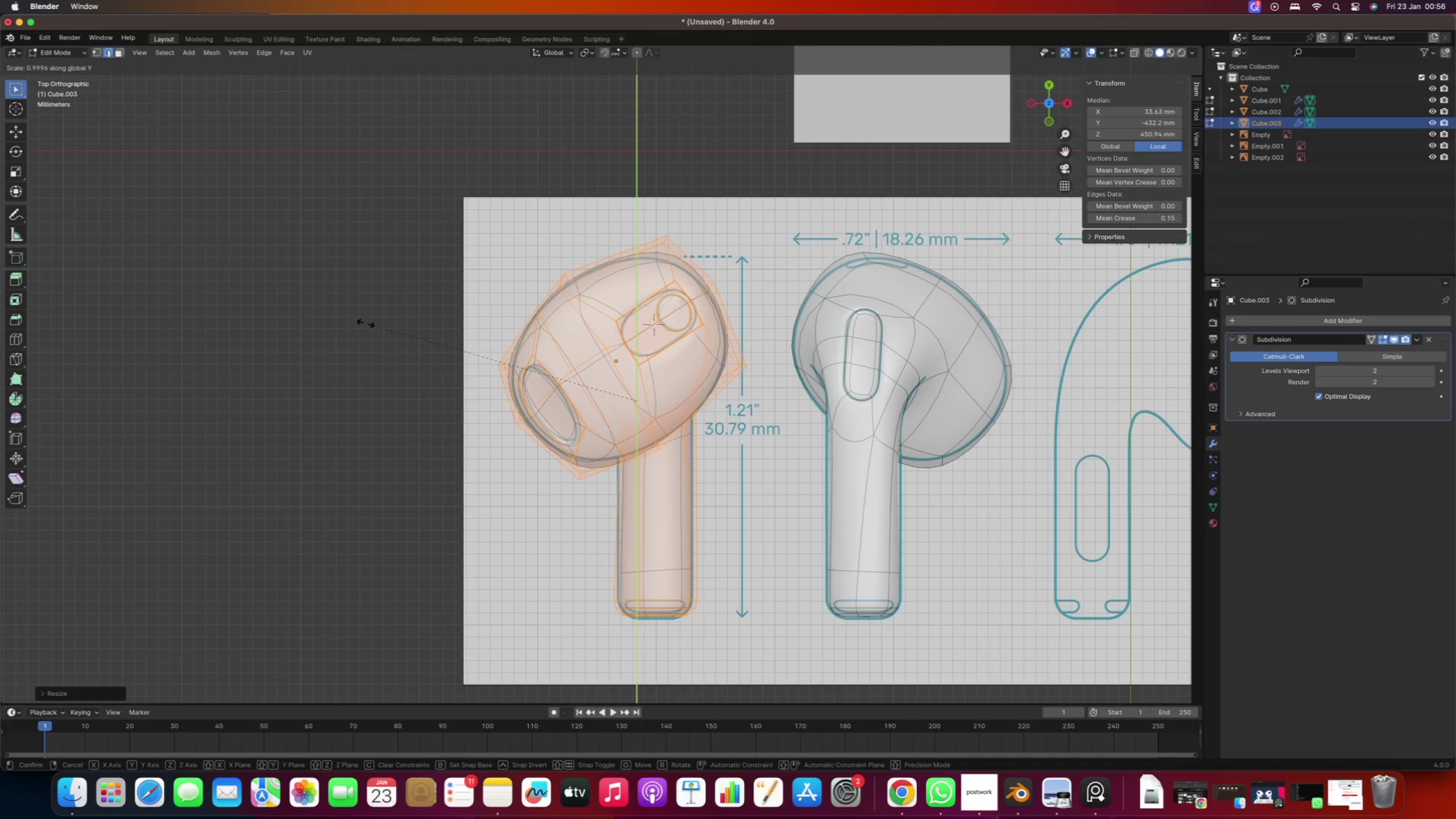 
wait(5.07)
 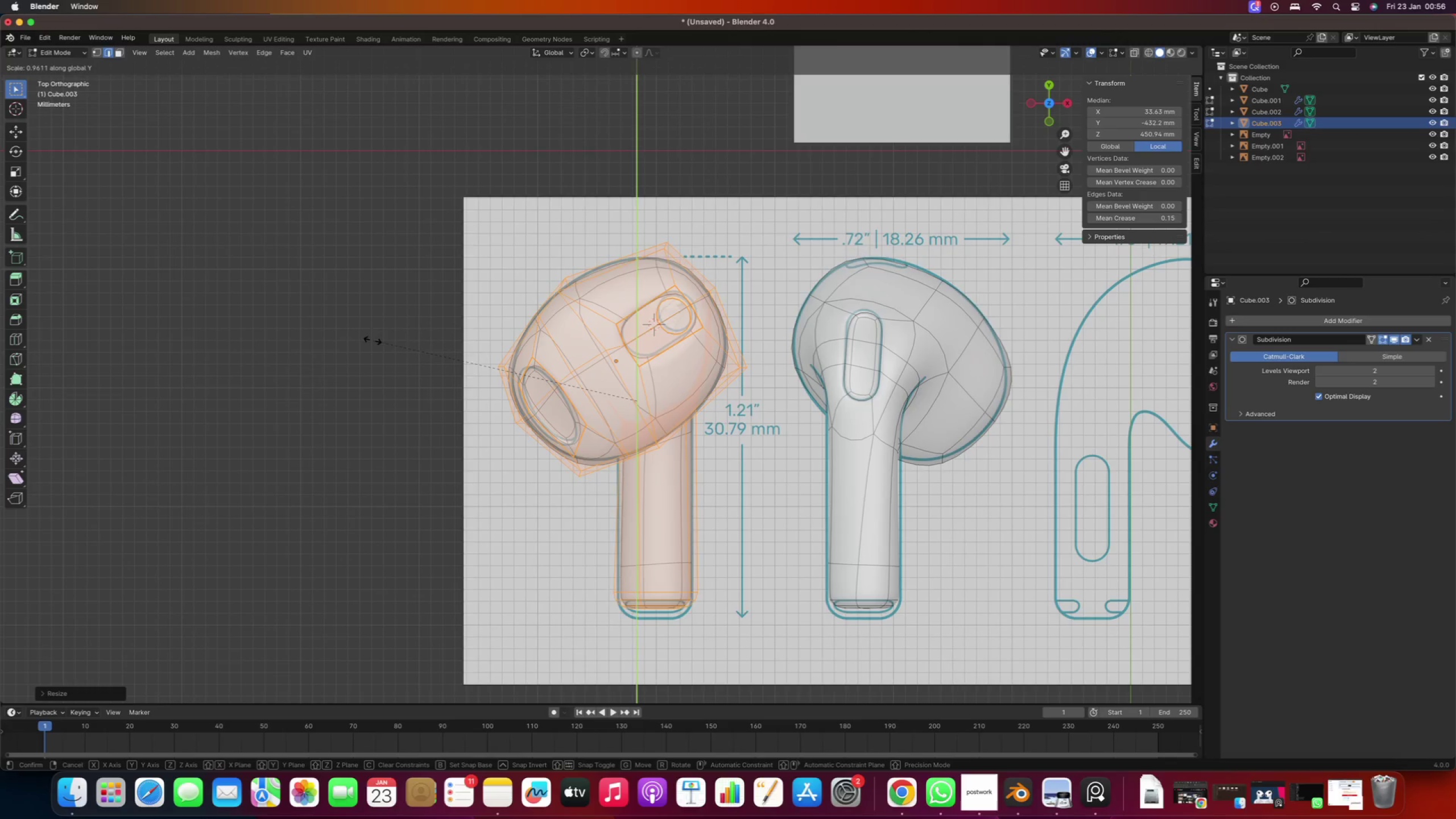 
left_click([365, 320])
 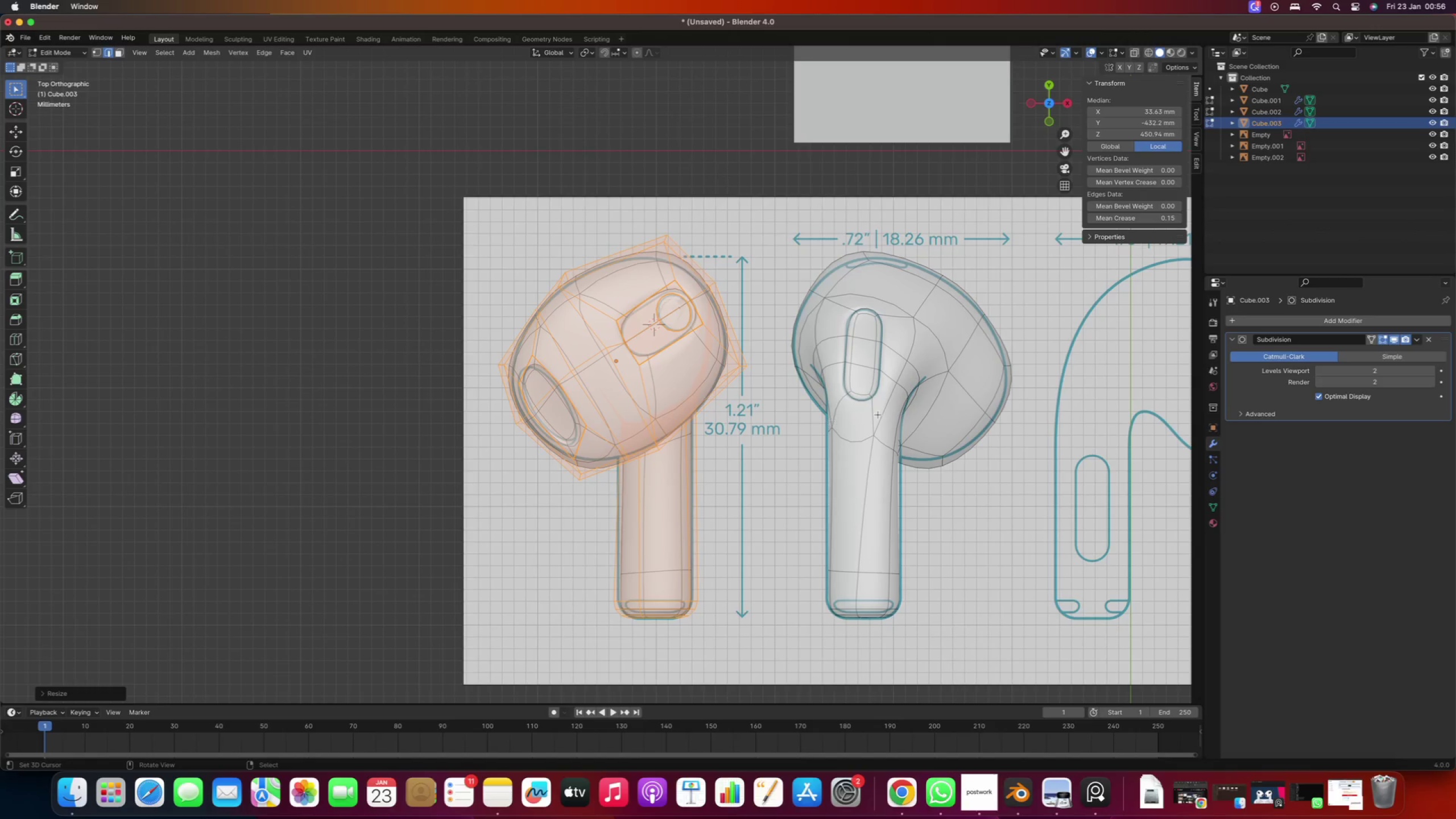 
right_click([868, 406])
 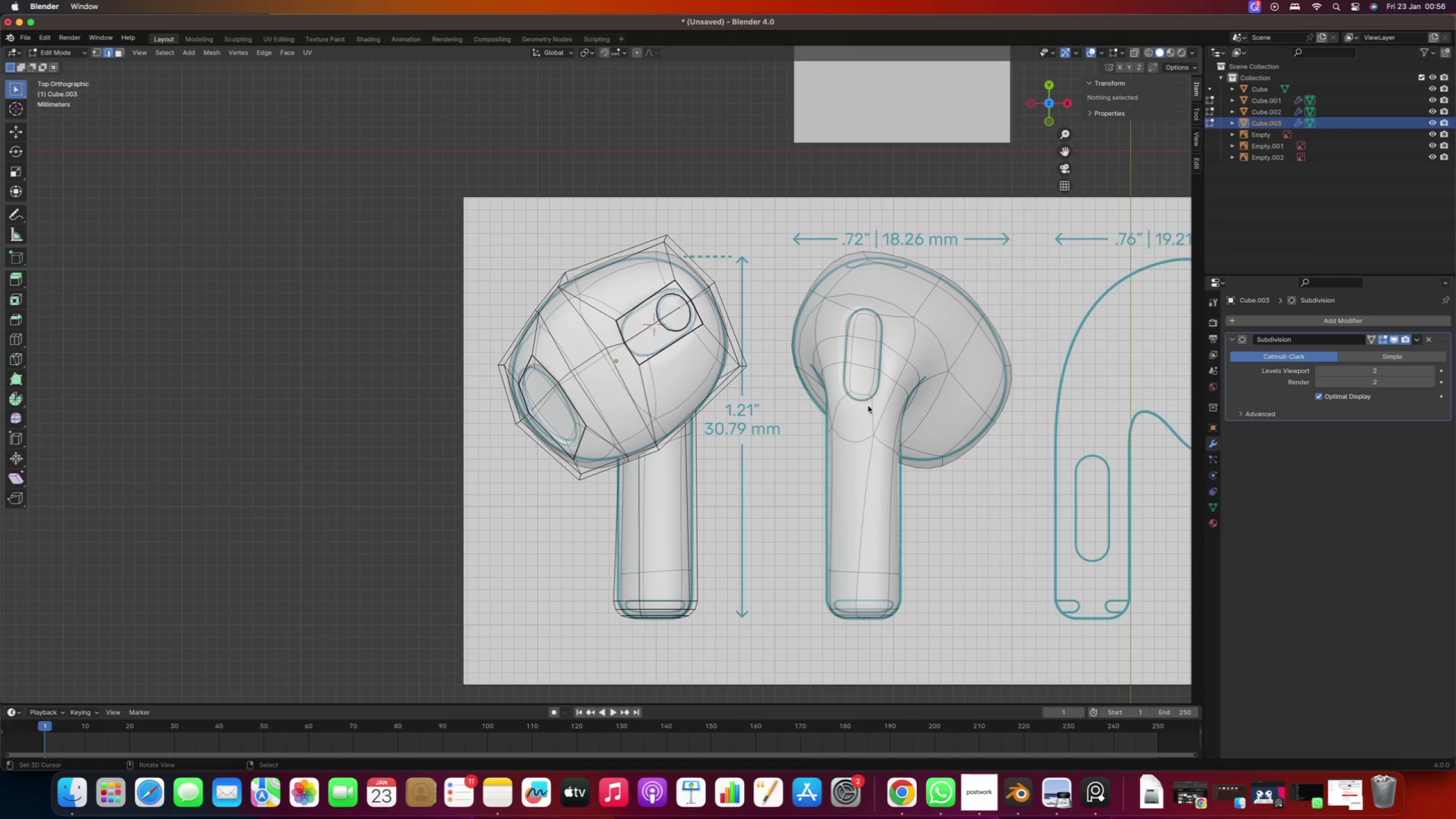 
key(Tab)
 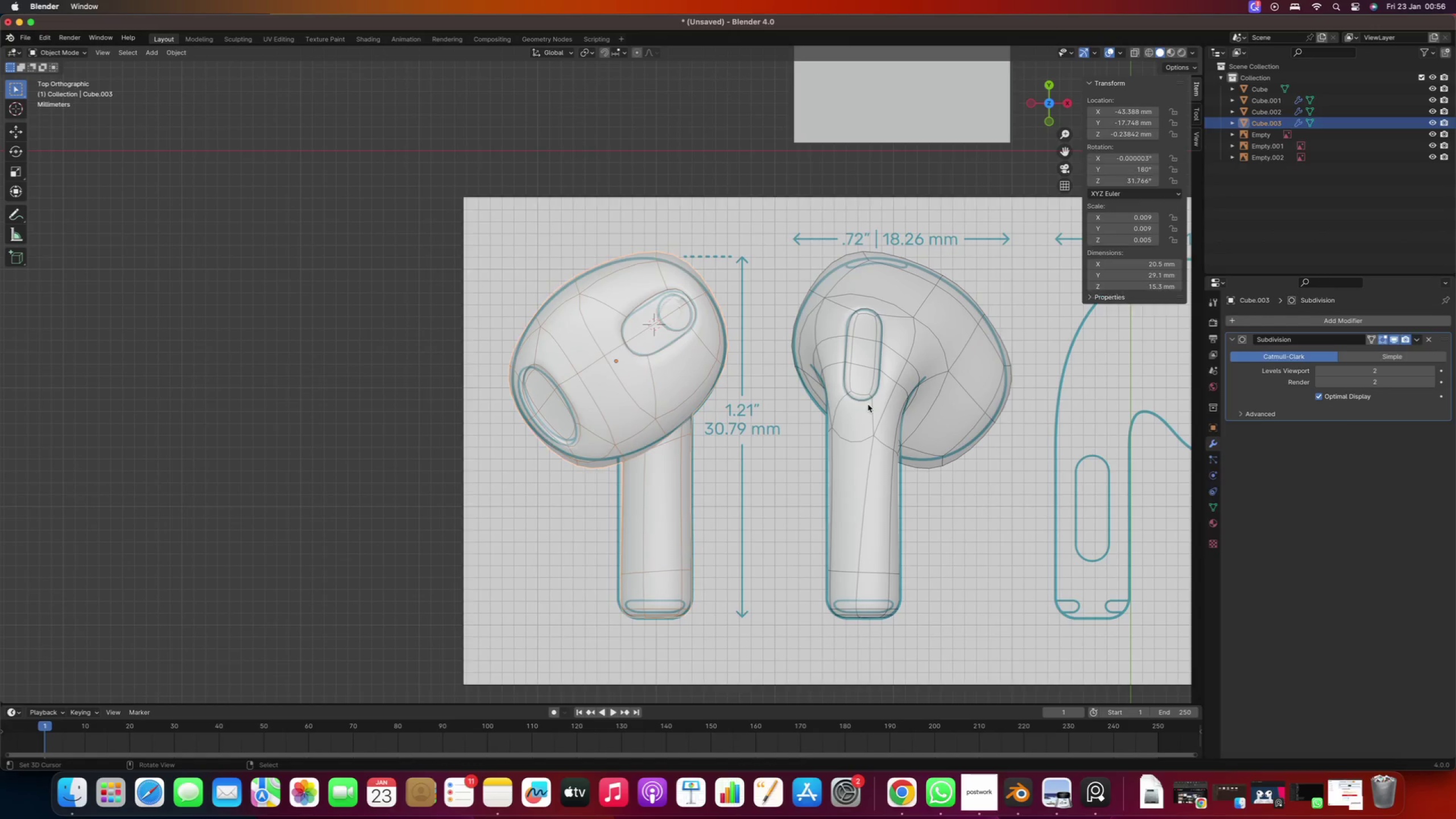 
right_click([868, 404])
 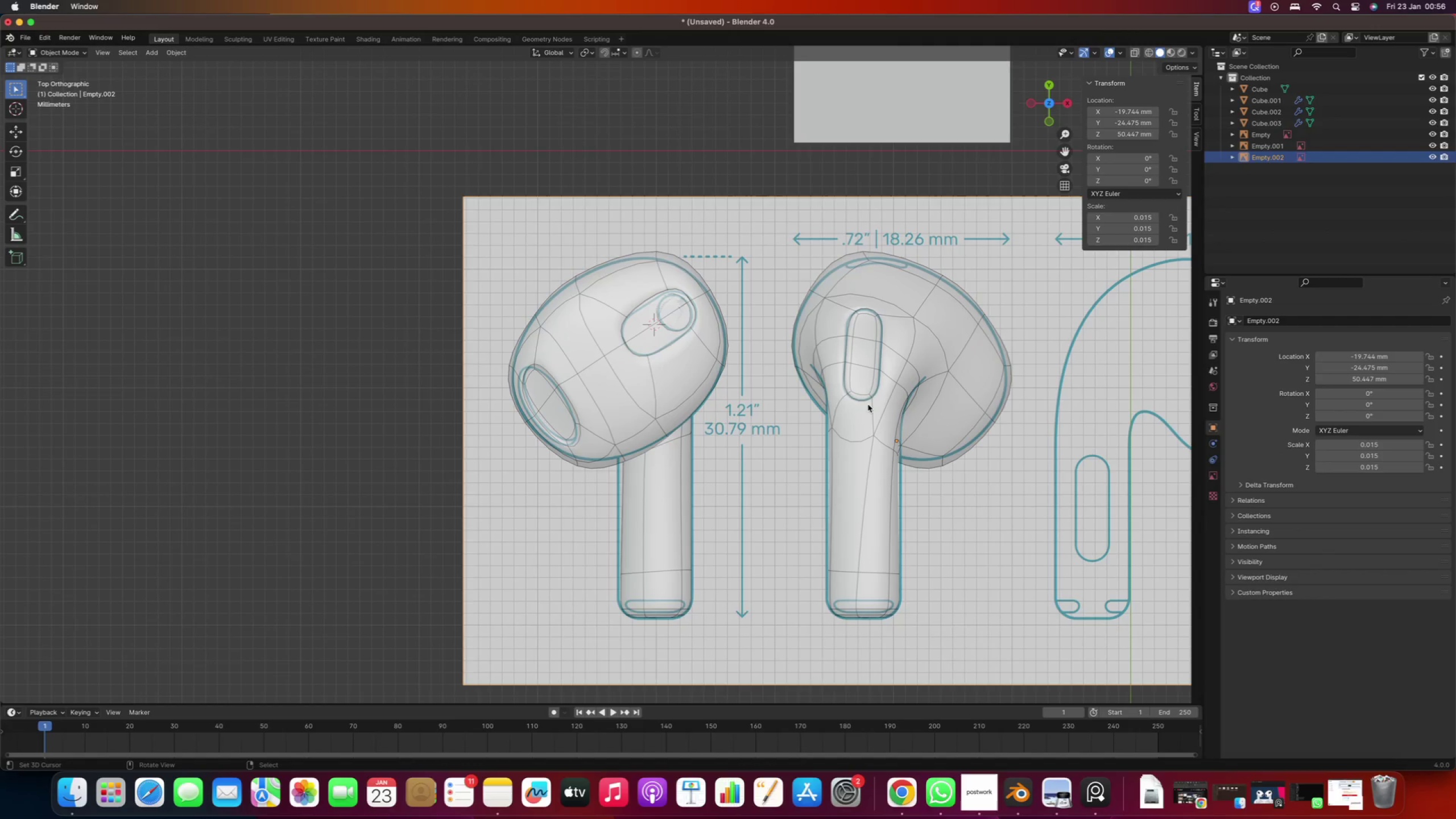 
hold_key(key=ShiftRight, duration=0.45)
 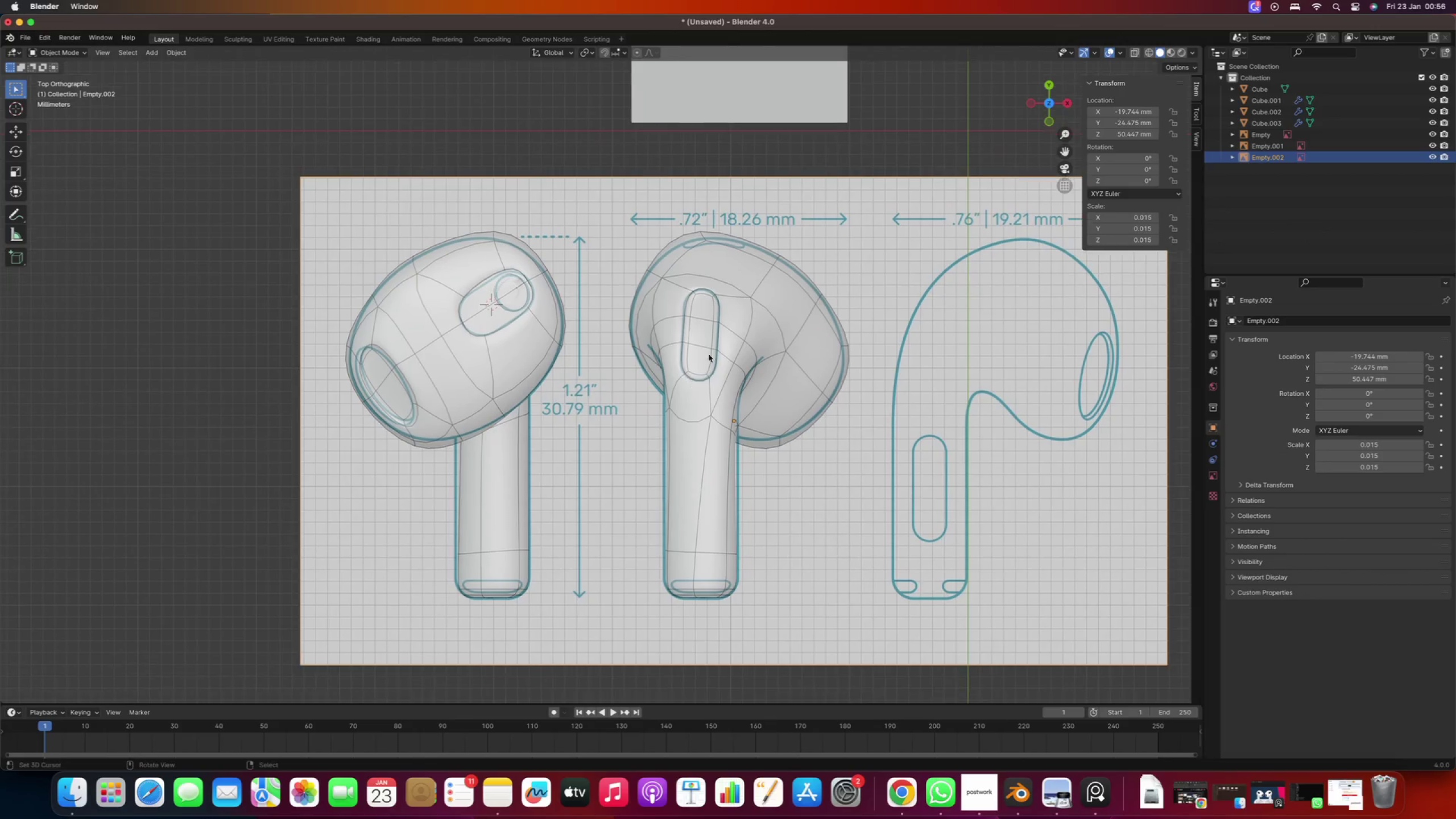 
right_click([705, 335])
 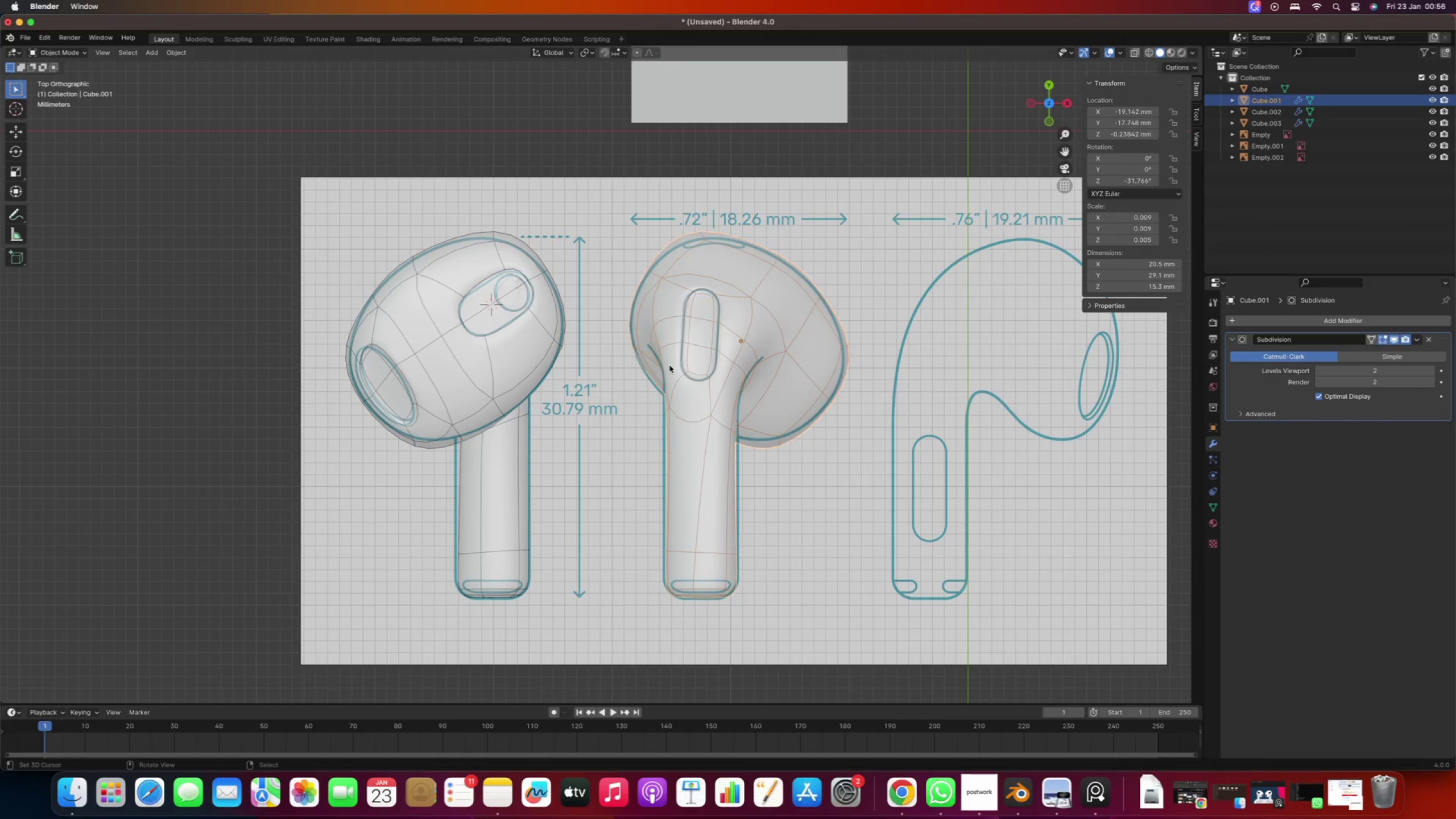 
key(Tab)
 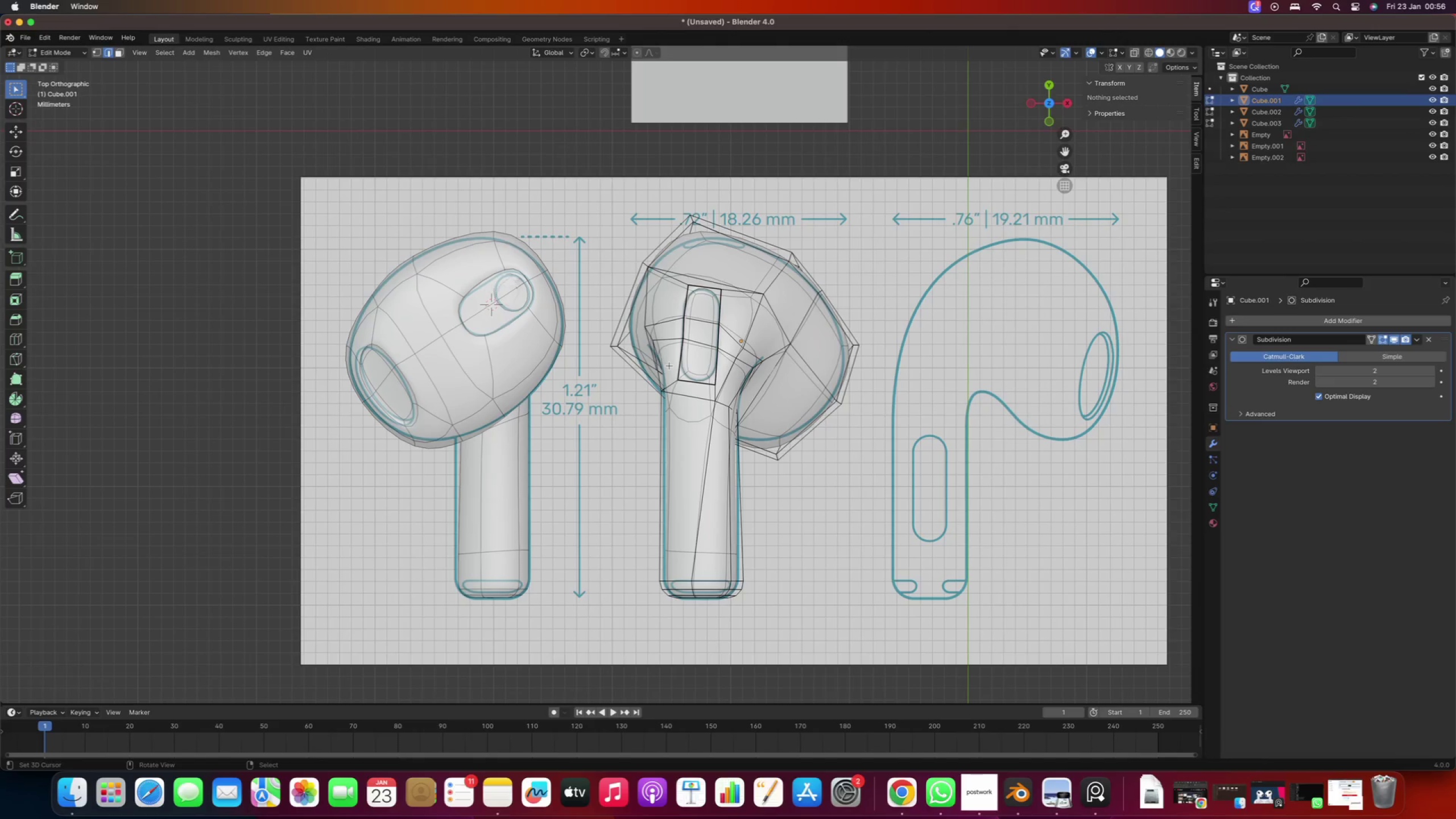 
scroll: coordinate [806, 452], scroll_direction: up, amount: 14.0
 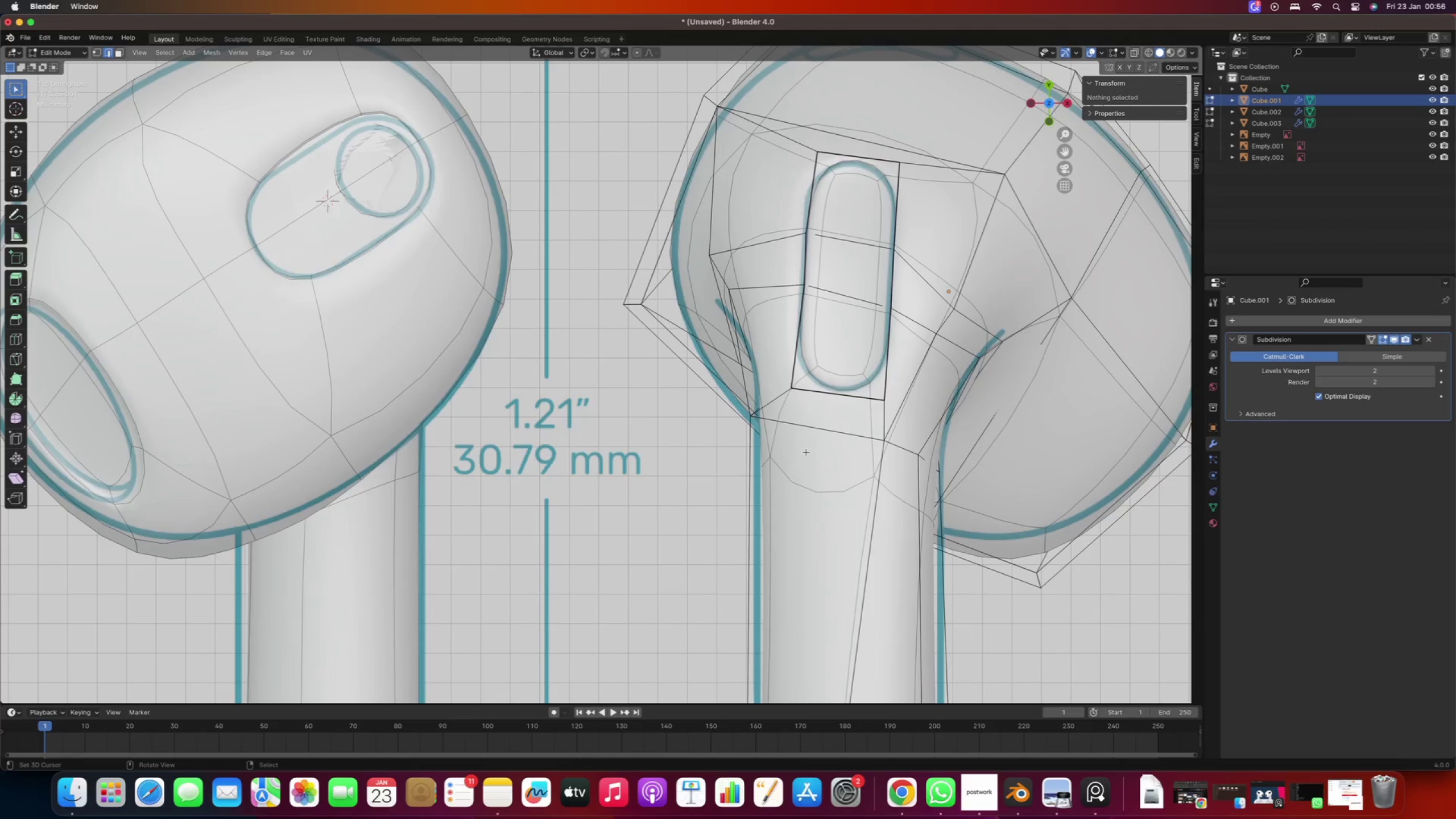 
hold_key(key=ShiftRight, duration=0.58)
 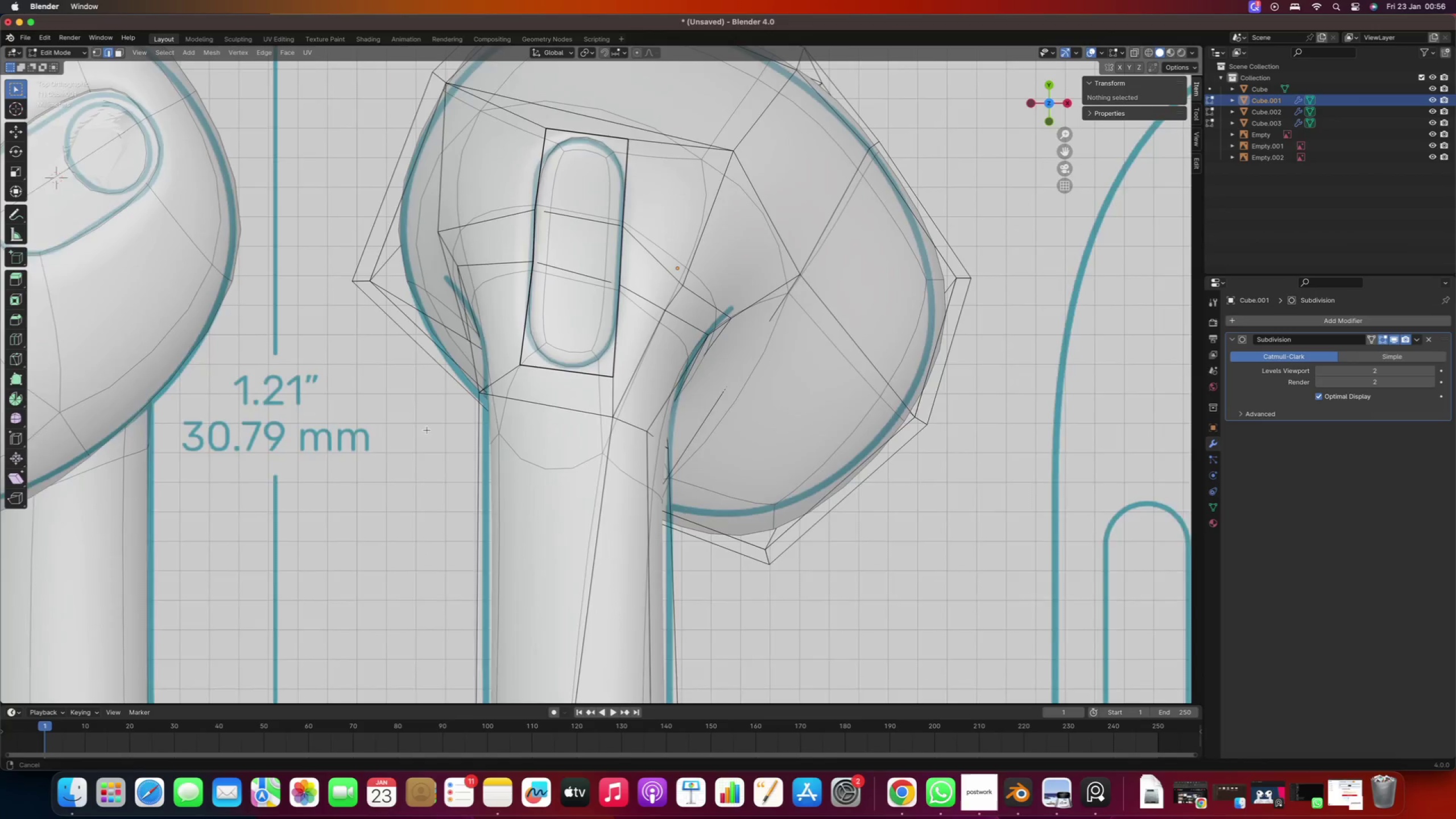 
hold_key(key=ShiftRight, duration=0.46)
 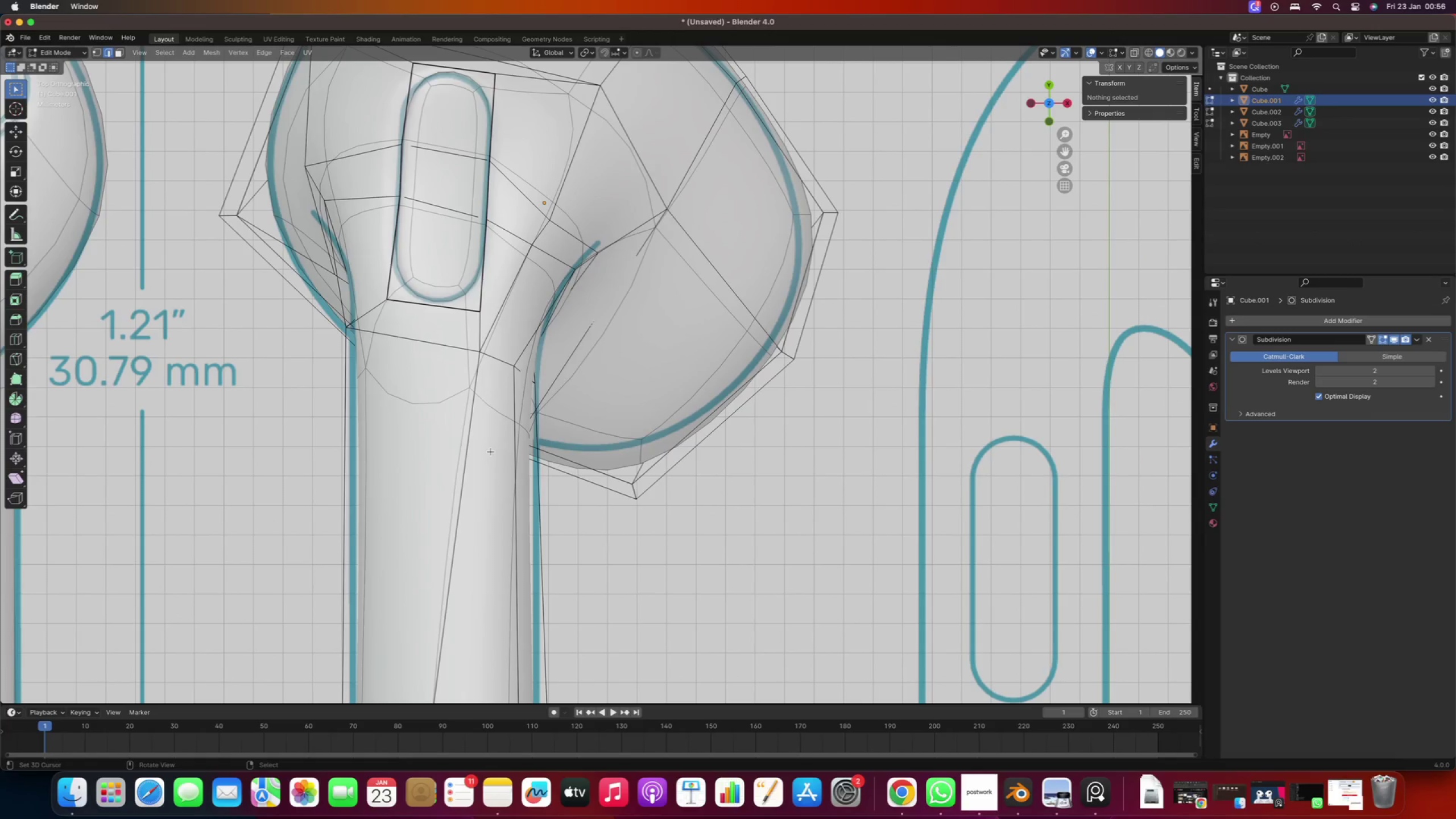 
key(Tab)
 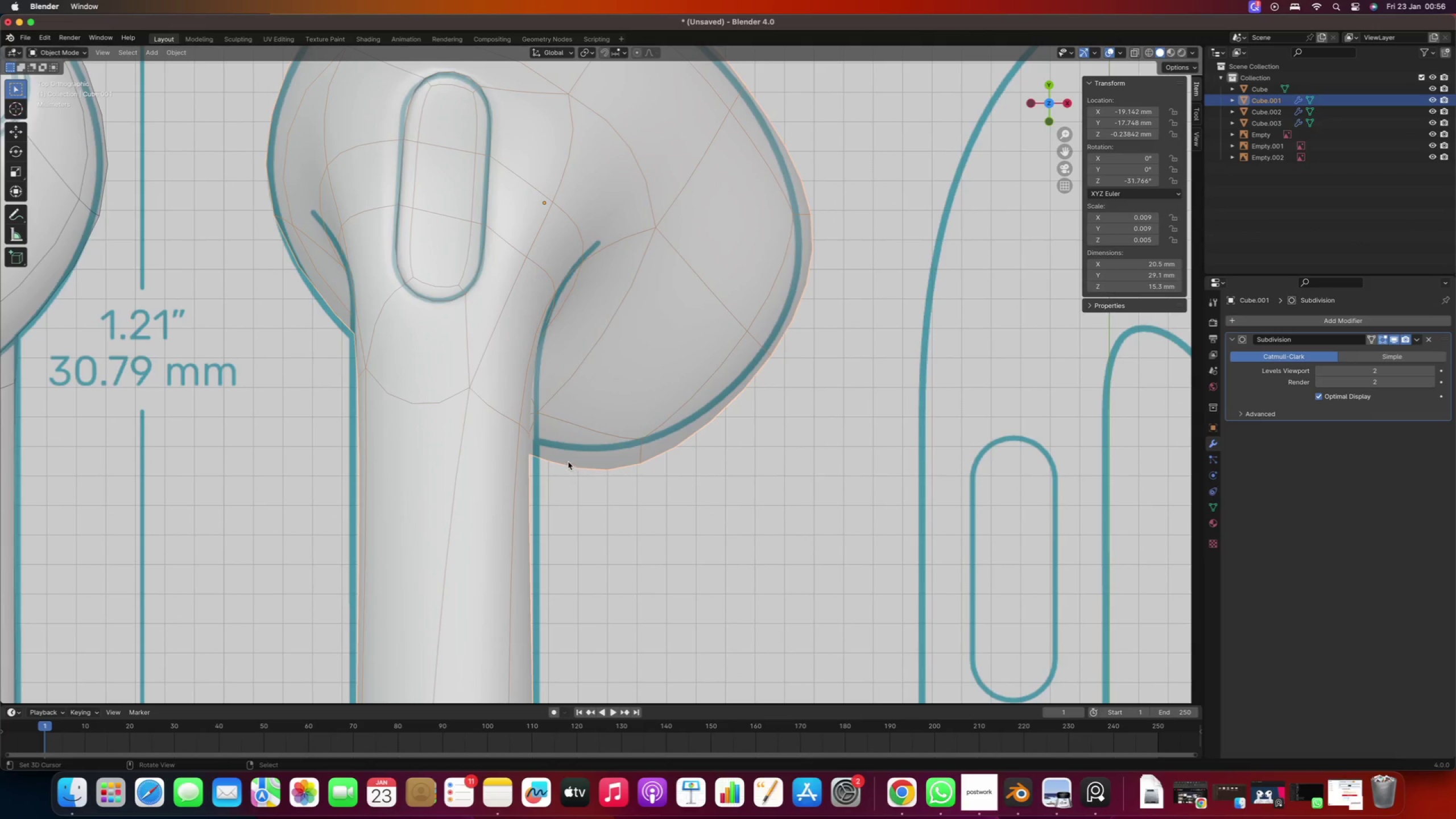 
scroll: coordinate [492, 459], scroll_direction: down, amount: 32.0
 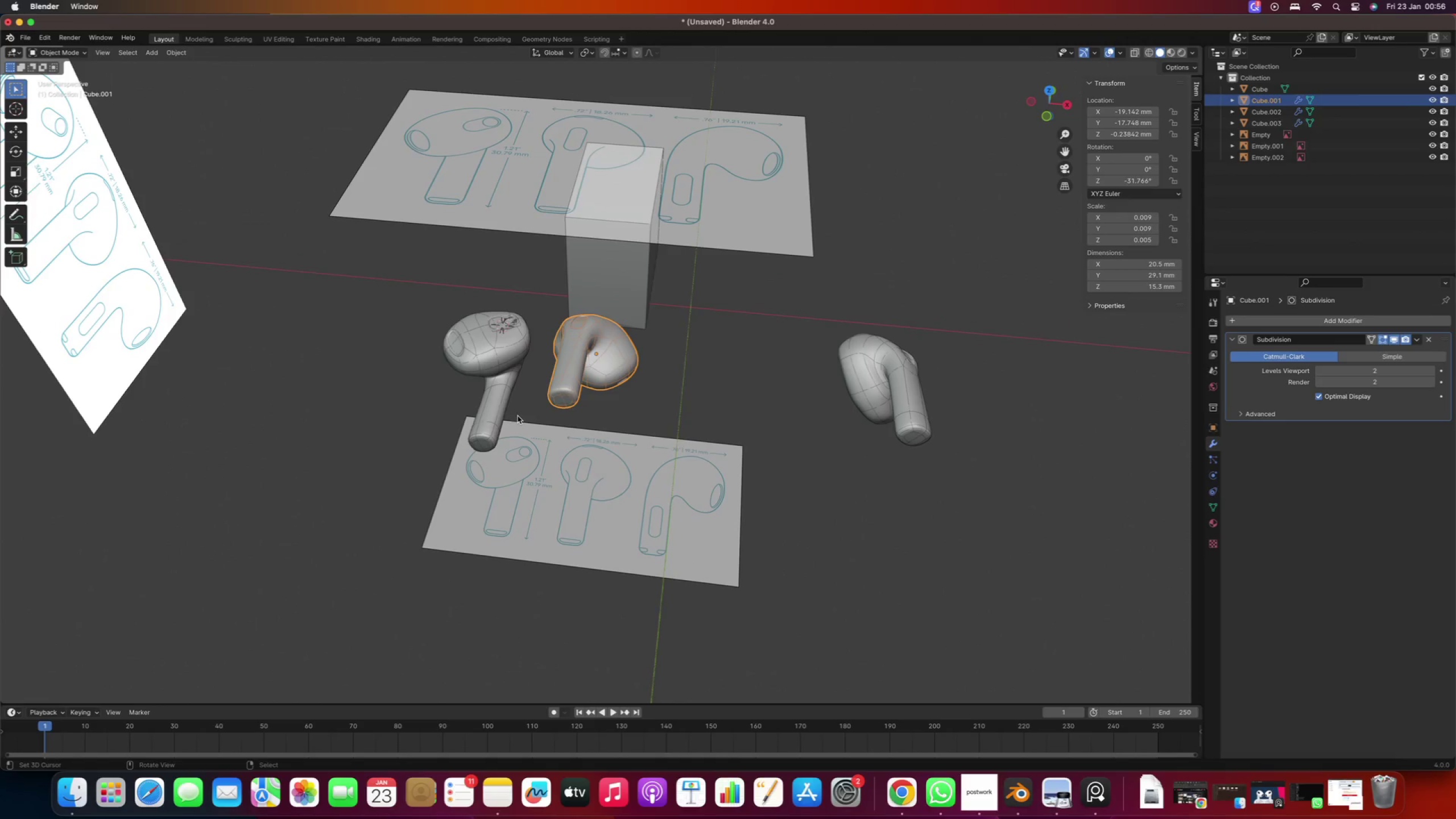 
key(Tab)
 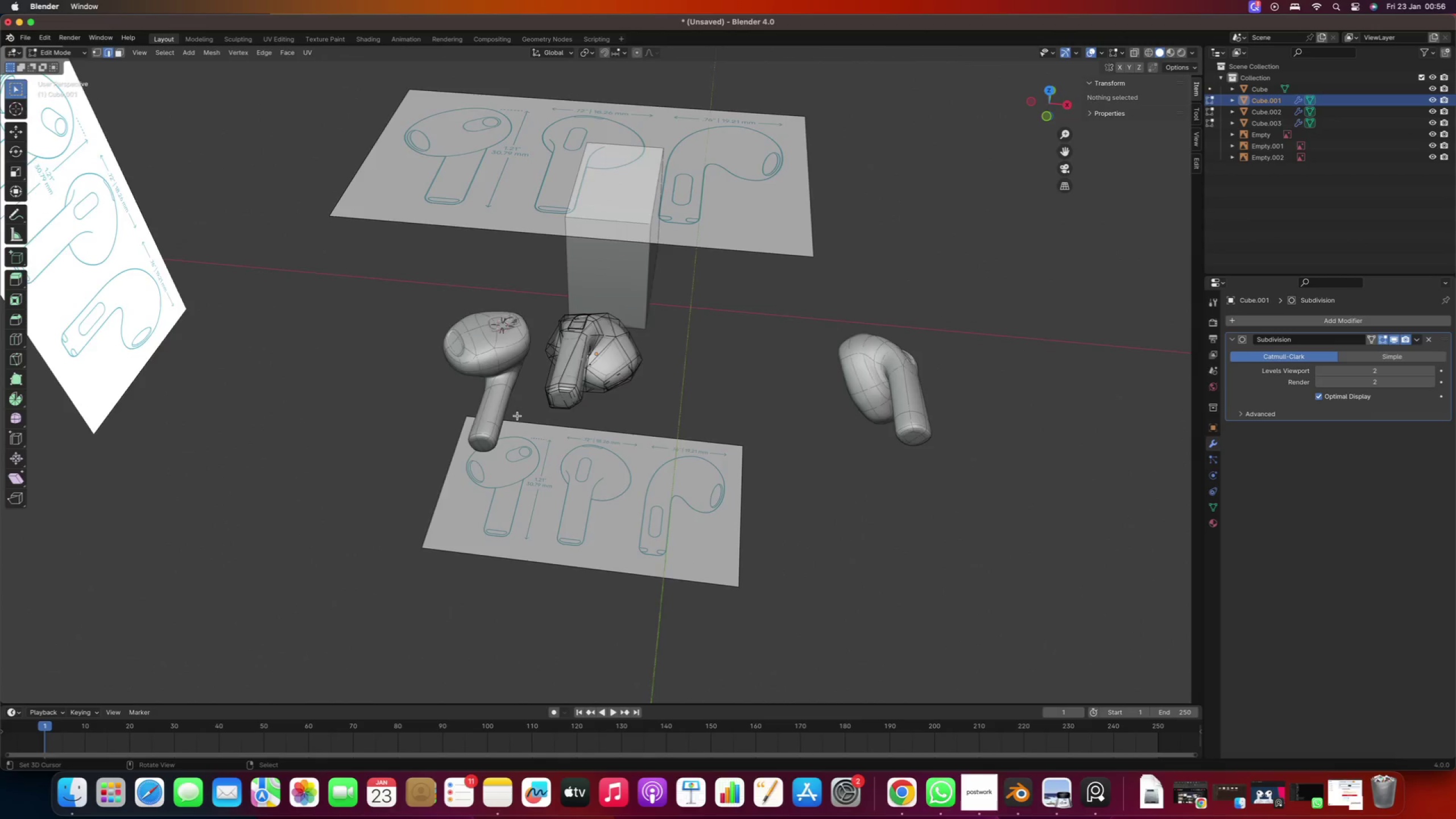 
key(Numpad7)
 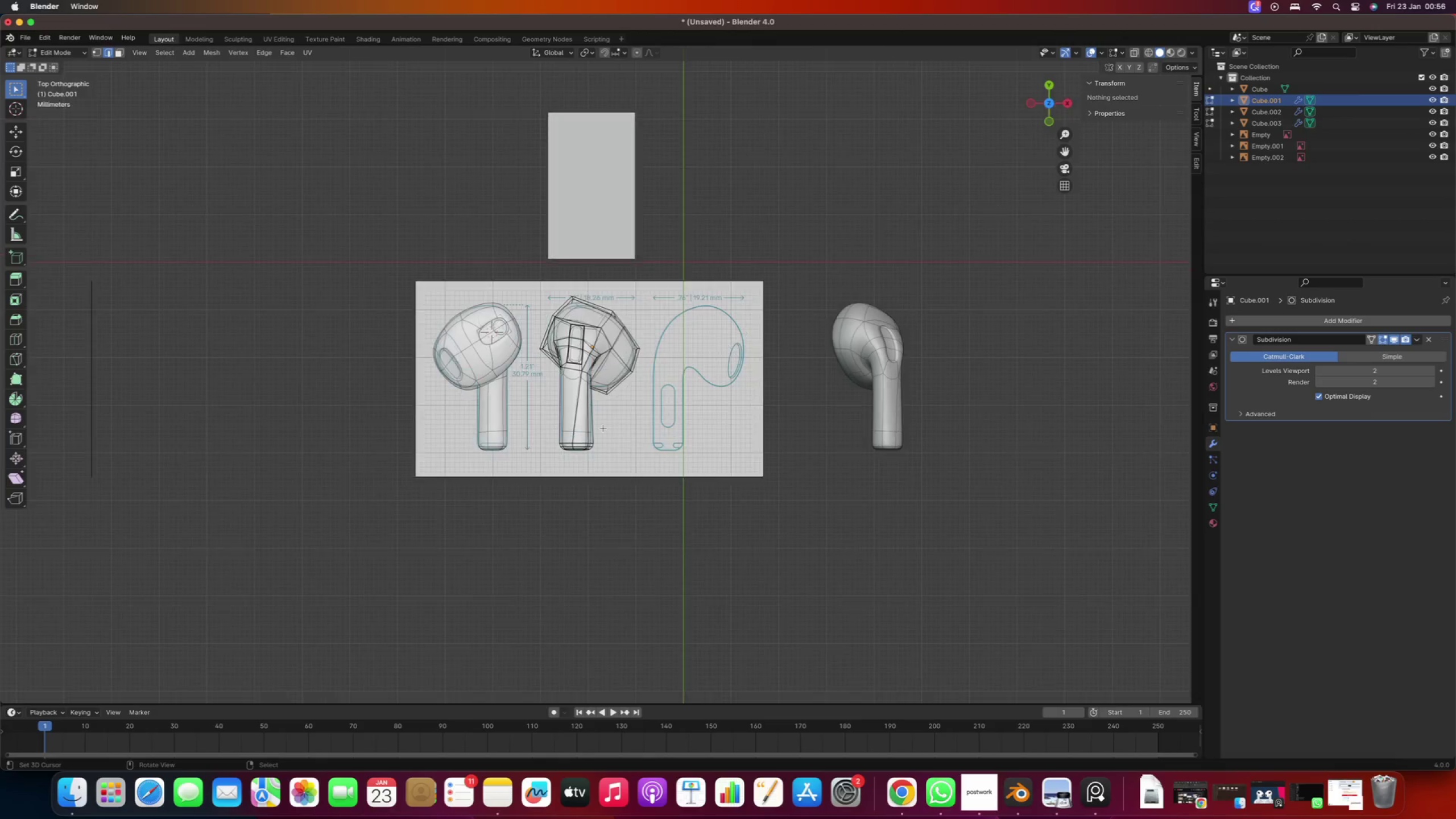 
key(1)
 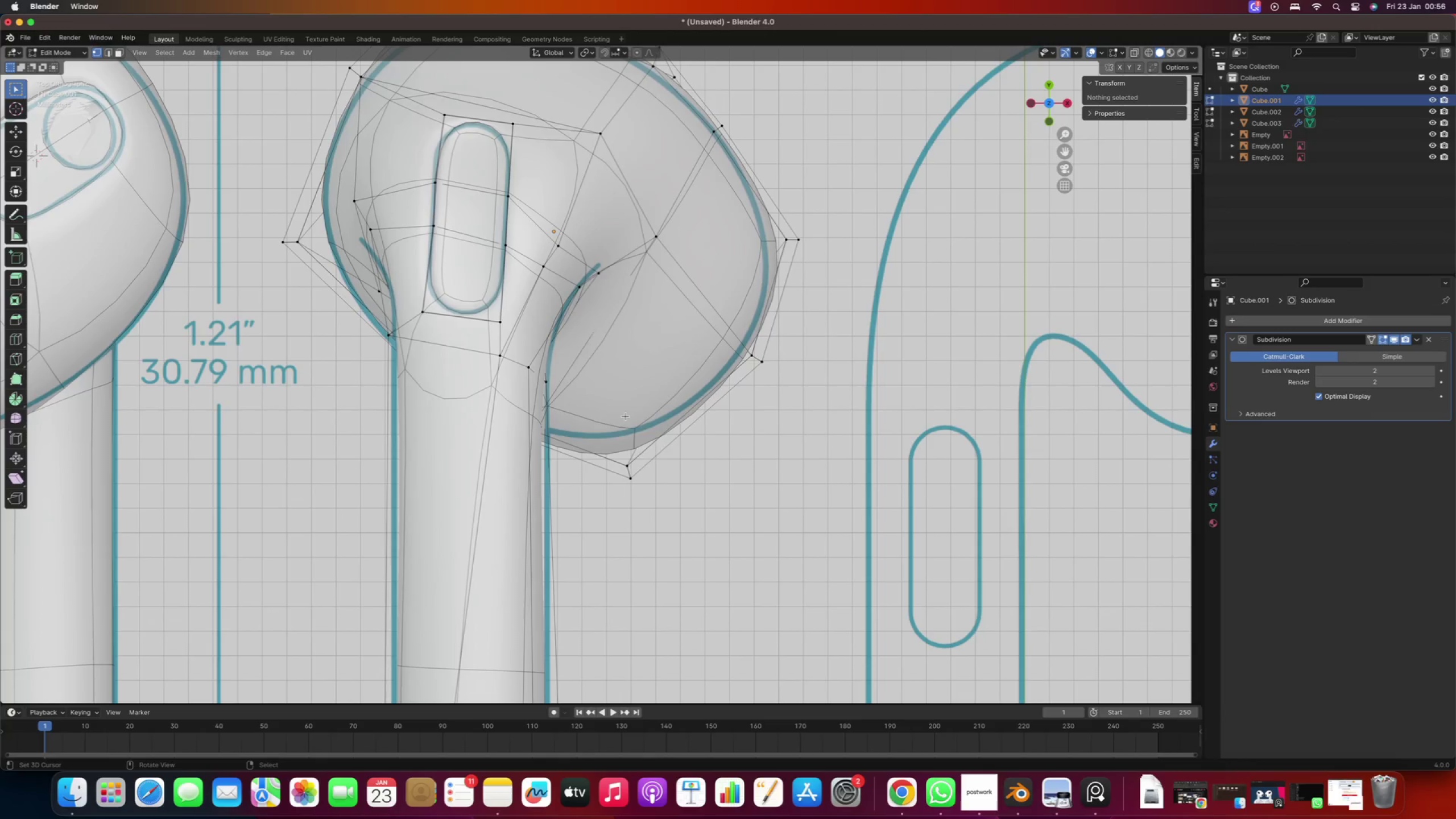 
scroll: coordinate [620, 461], scroll_direction: up, amount: 18.0
 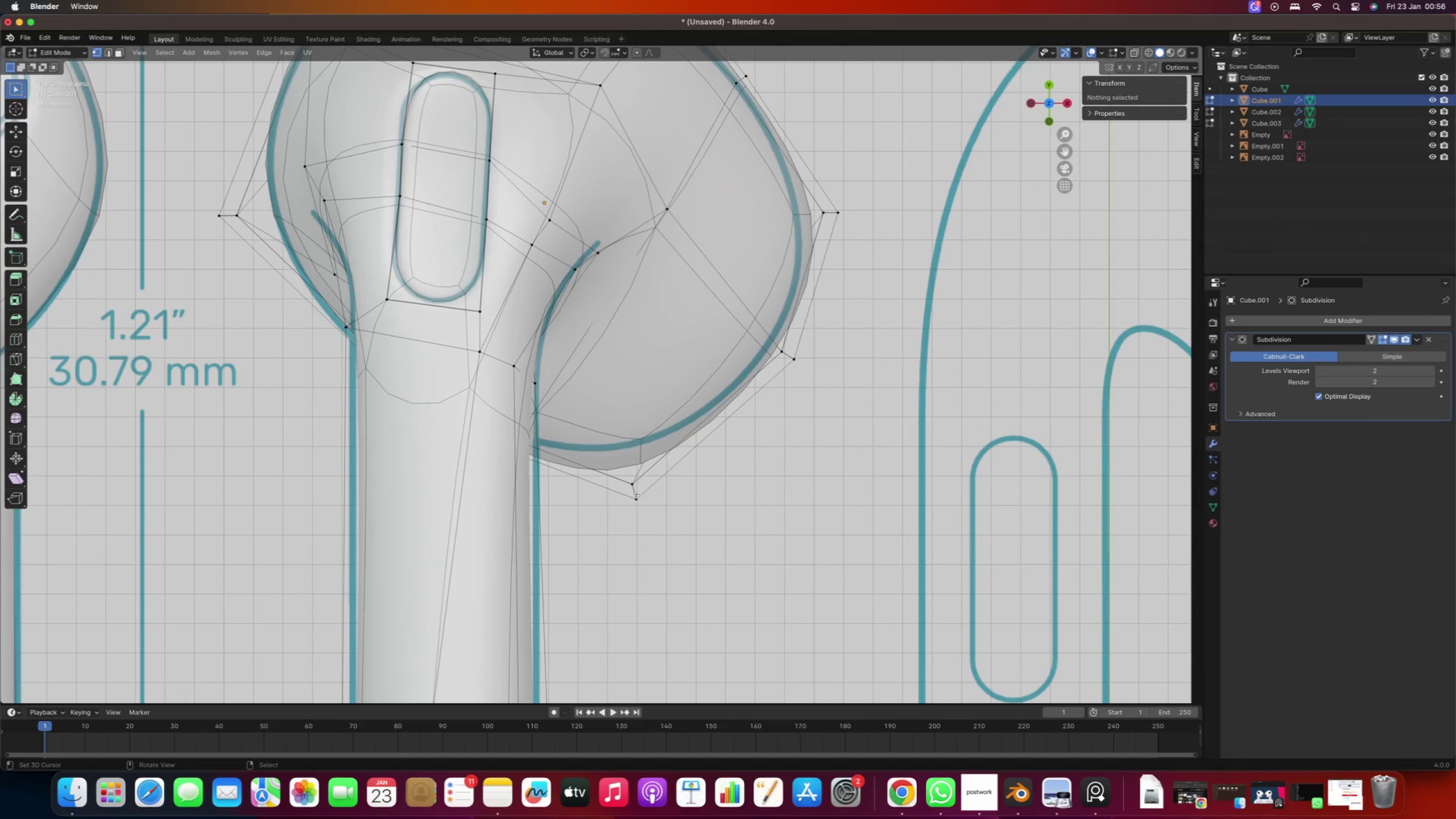 
left_click_drag(start_coordinate=[712, 584], to_coordinate=[601, 458])
 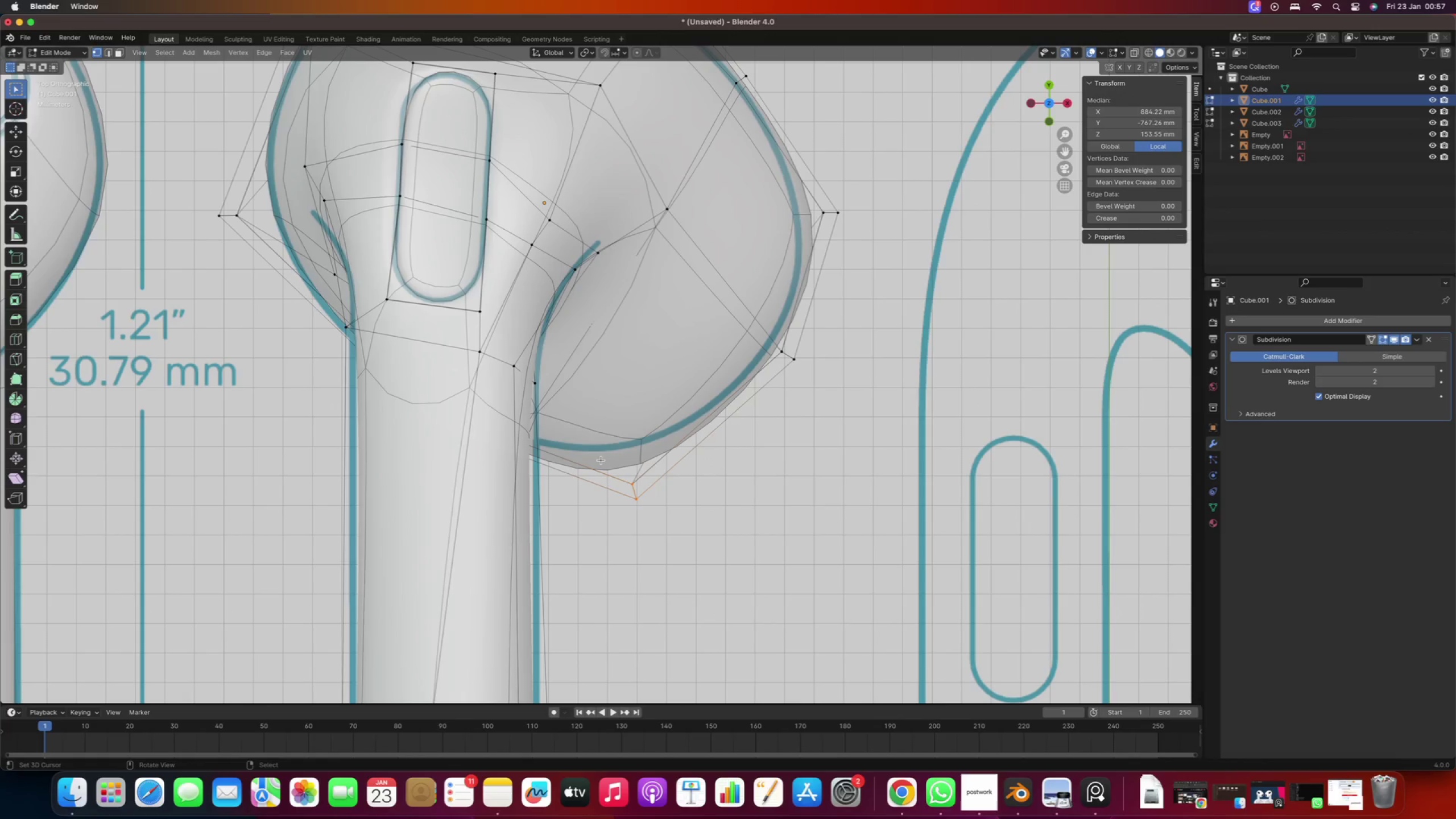 
key(G)
 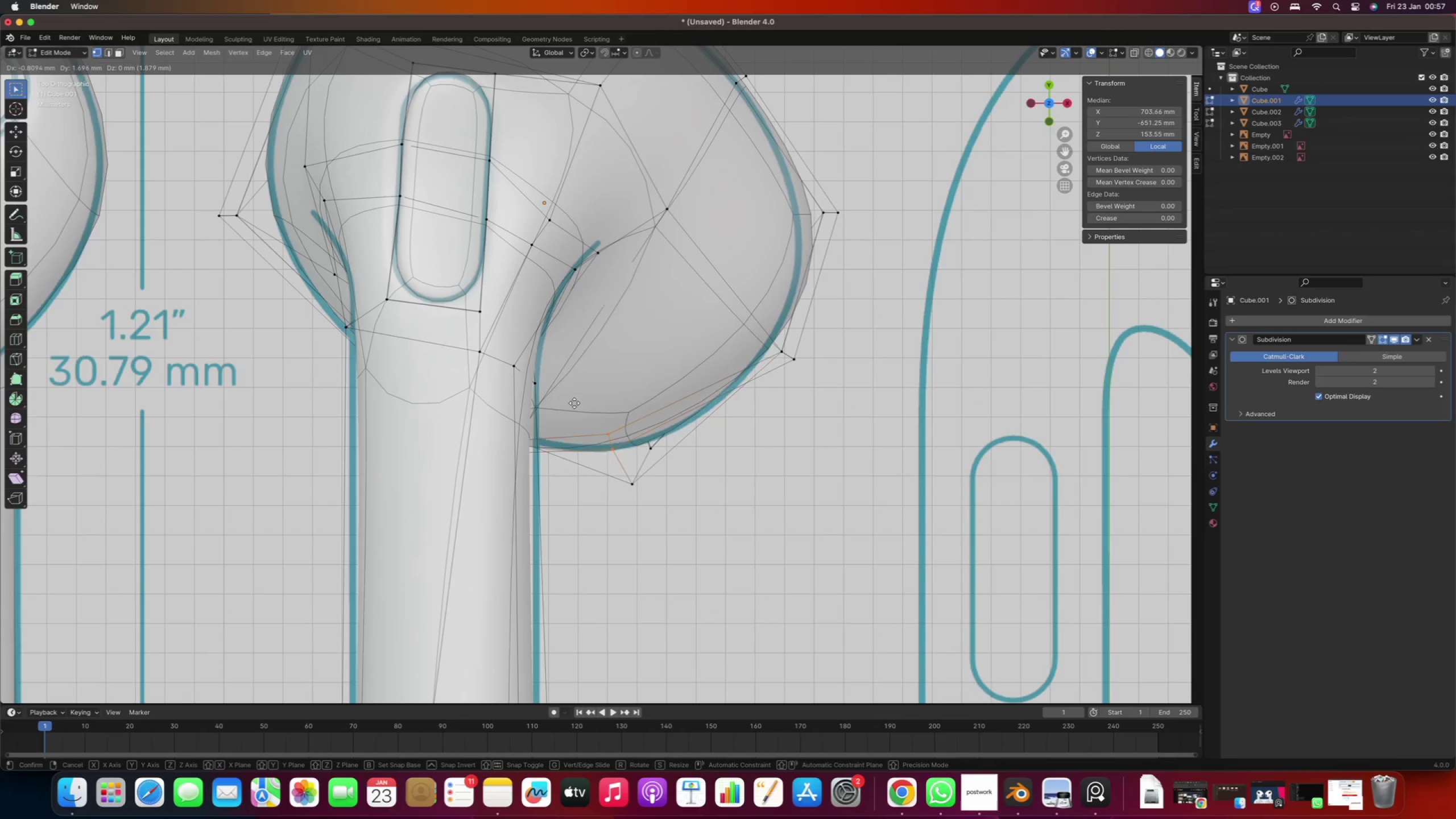 
right_click([593, 406])
 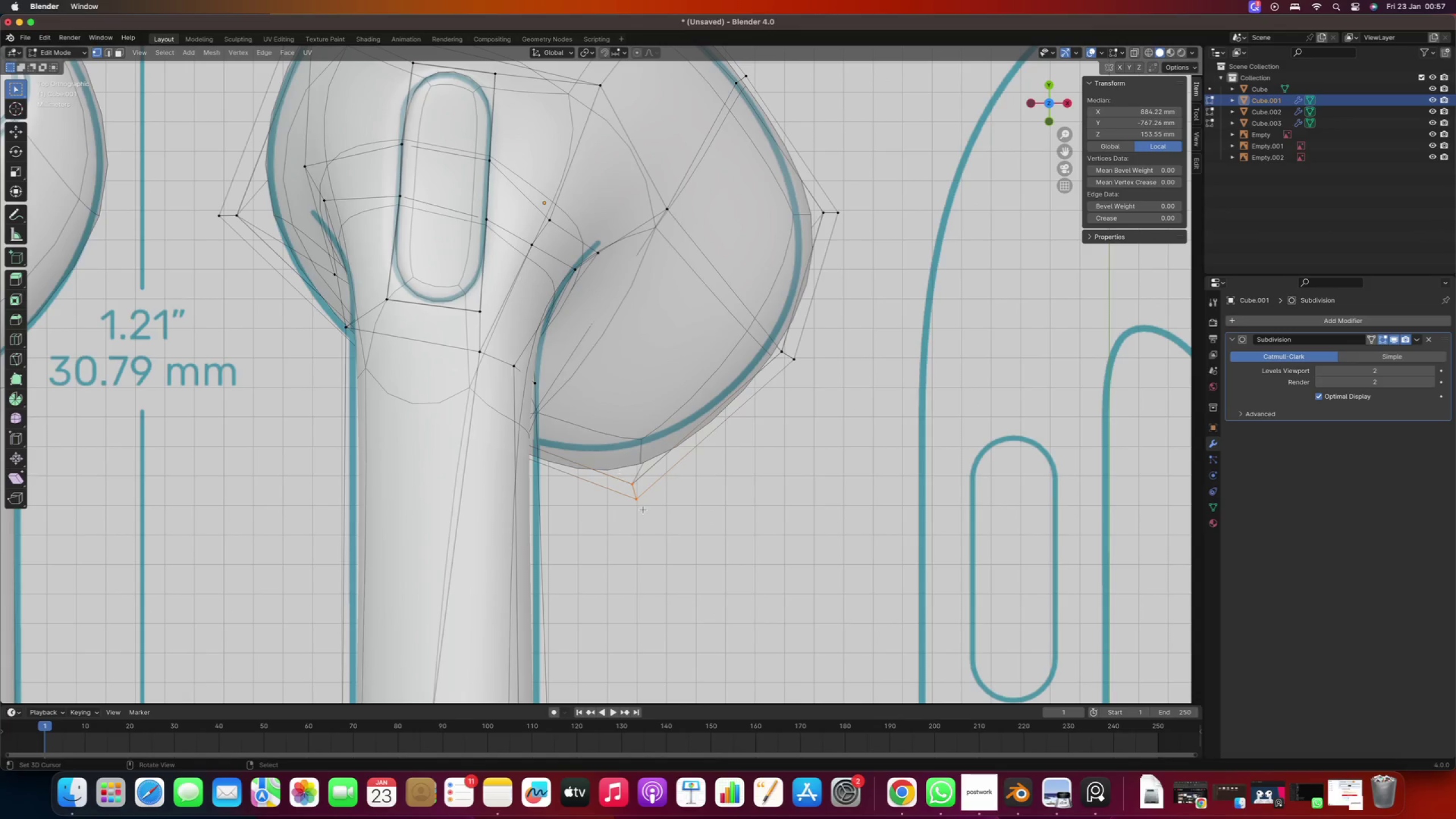 
left_click_drag(start_coordinate=[686, 562], to_coordinate=[592, 371])
 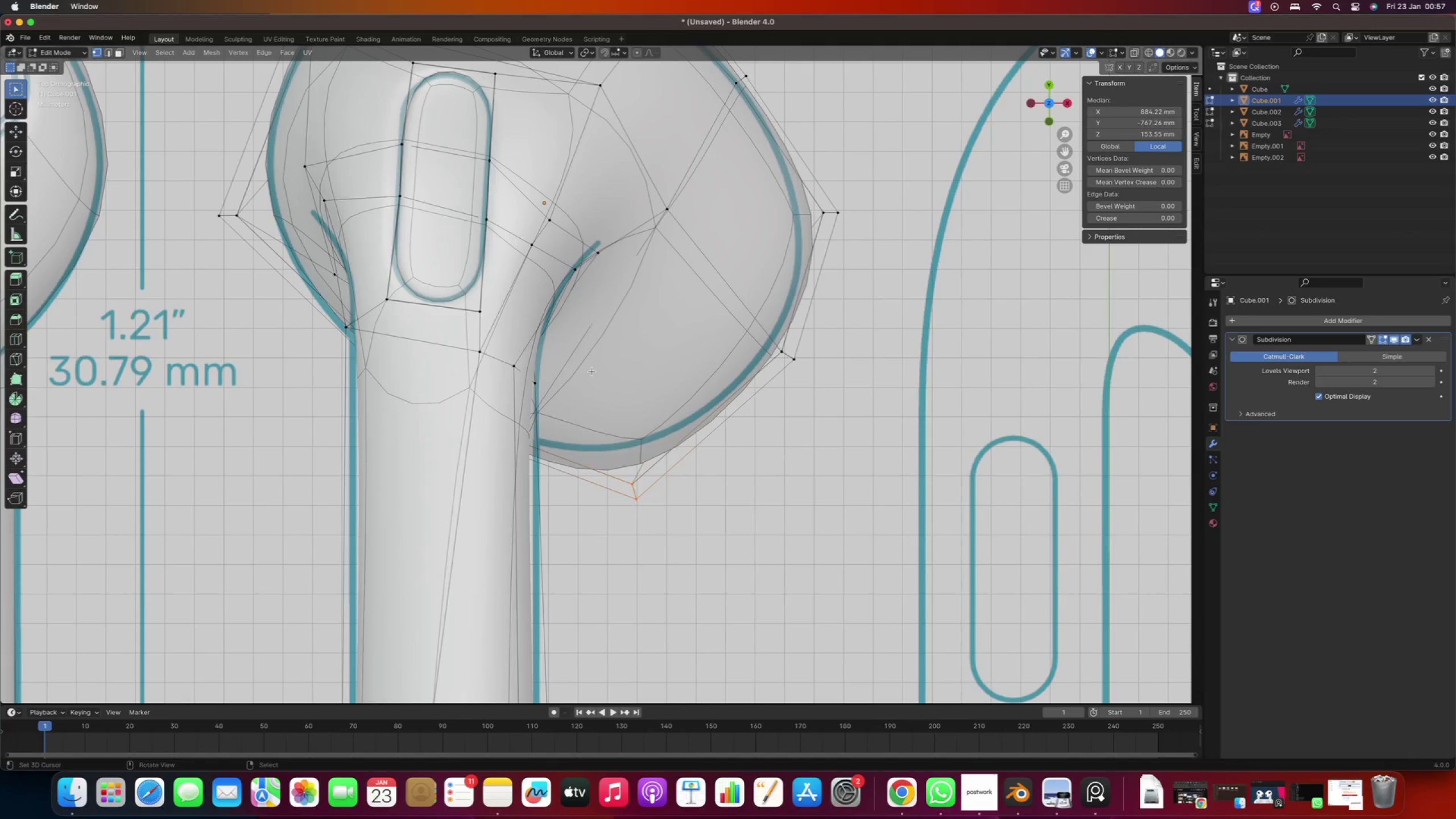 
key(G)
 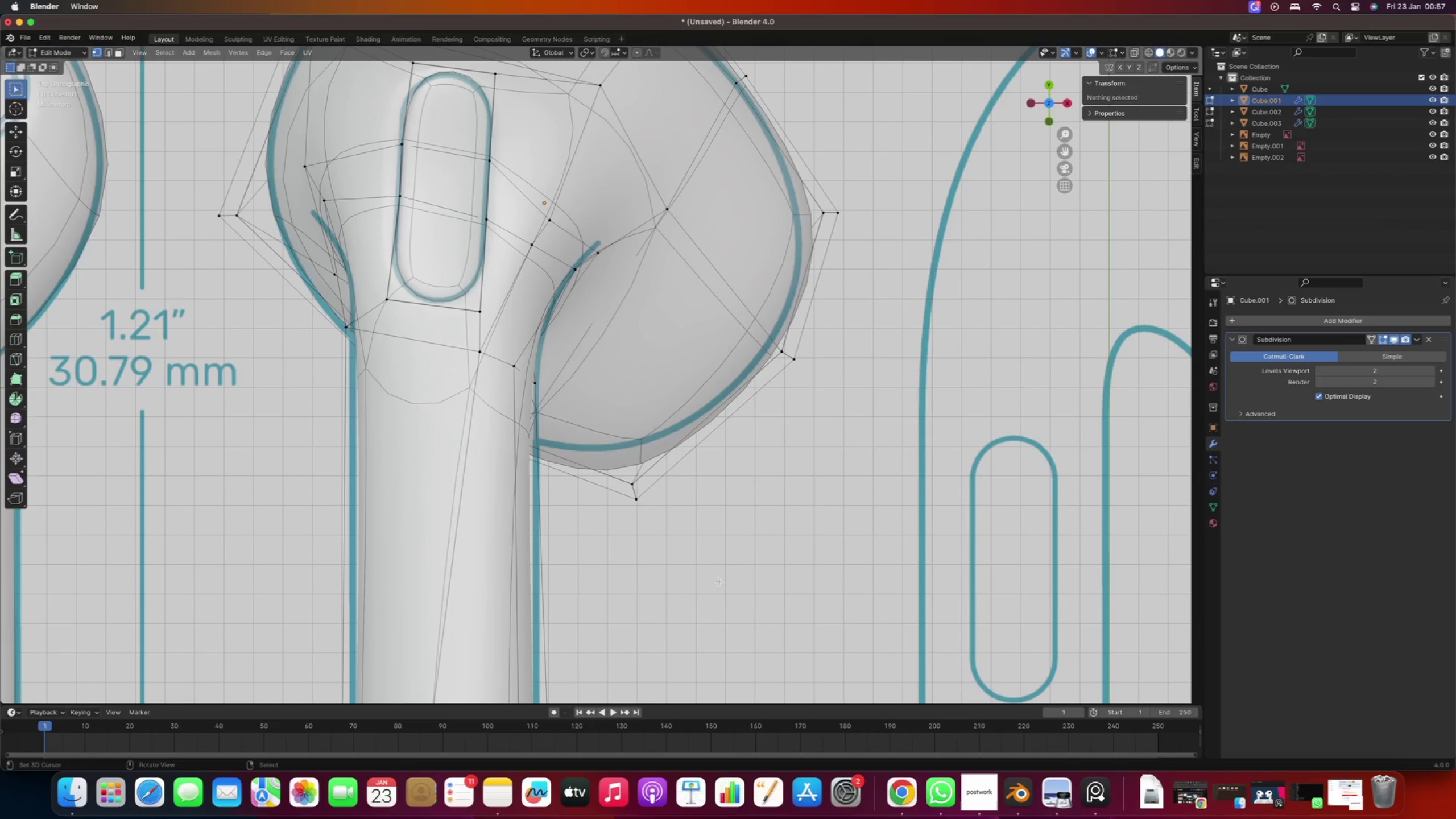 
left_click_drag(start_coordinate=[751, 594], to_coordinate=[580, 318])
 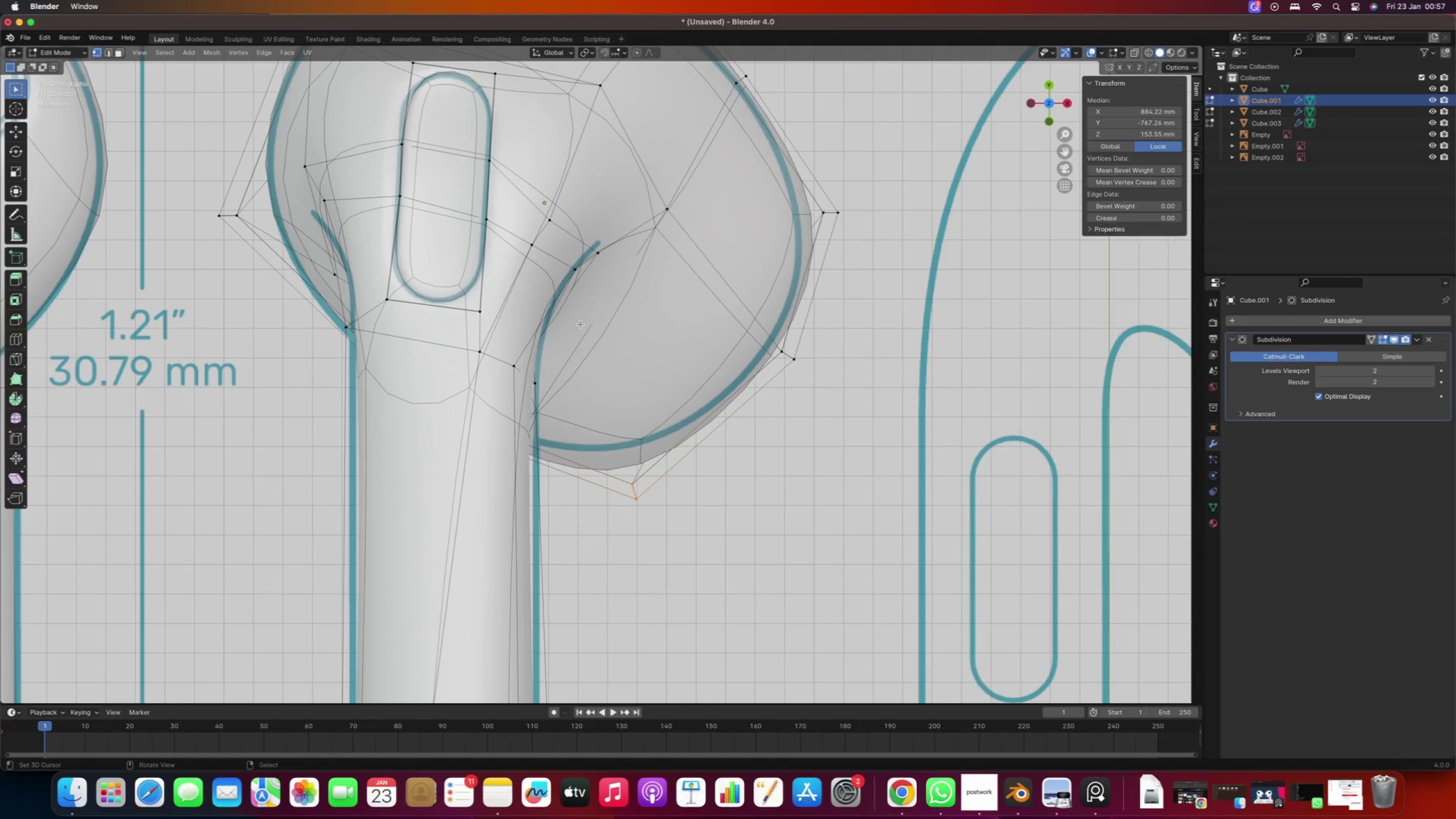 
key(G)
 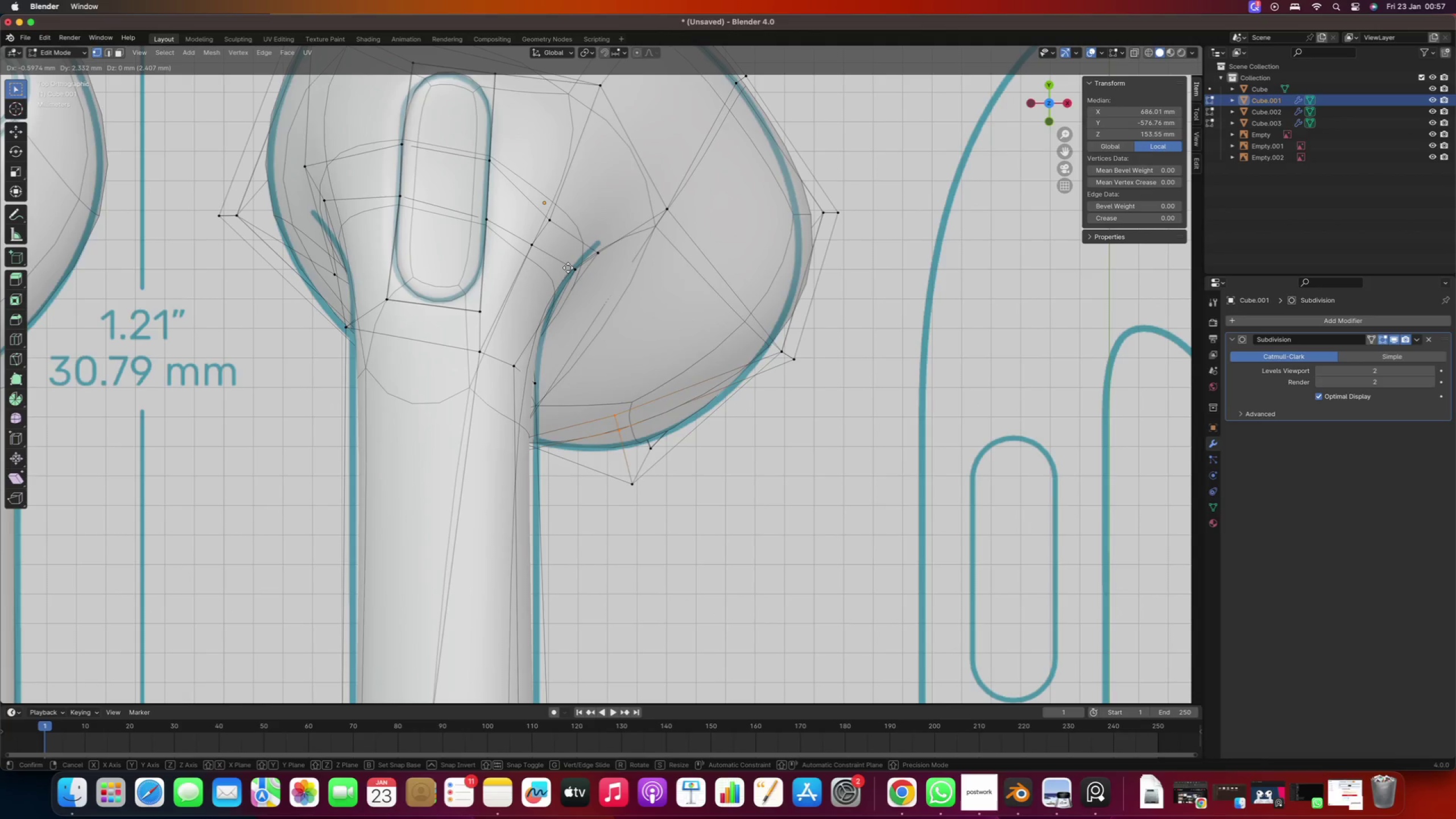 
right_click([568, 268])
 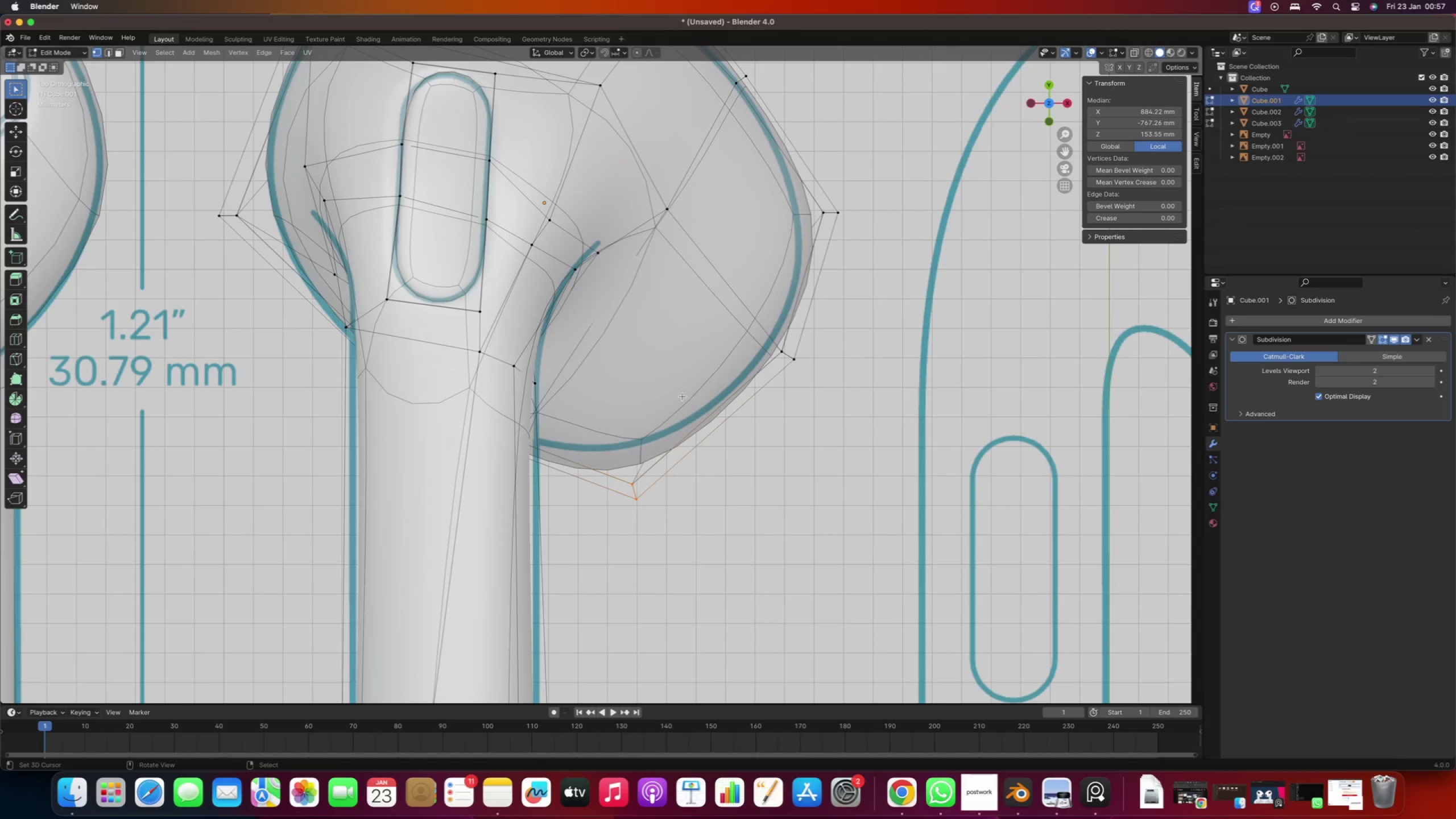 
key(G)
 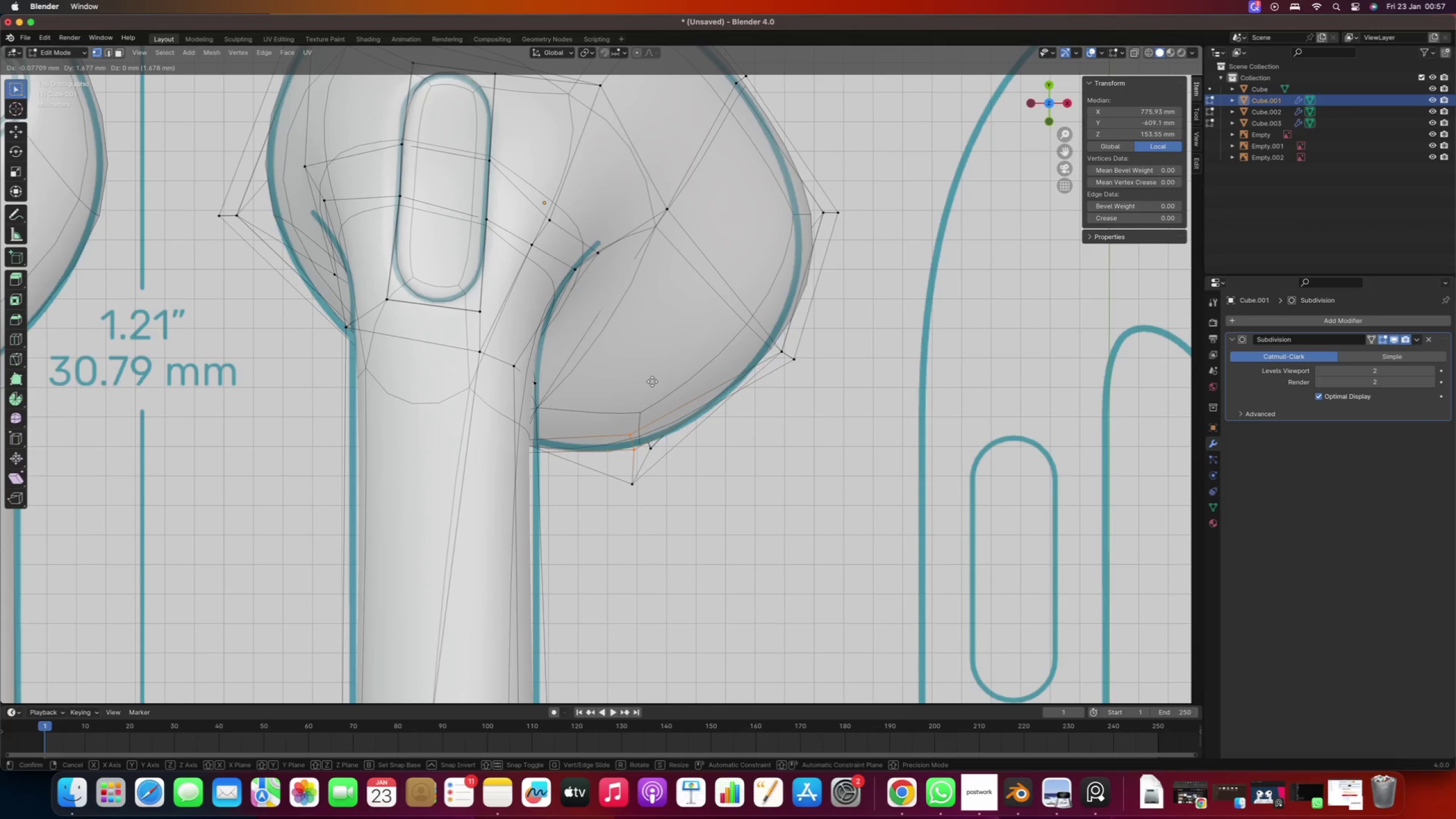 
left_click([652, 383])
 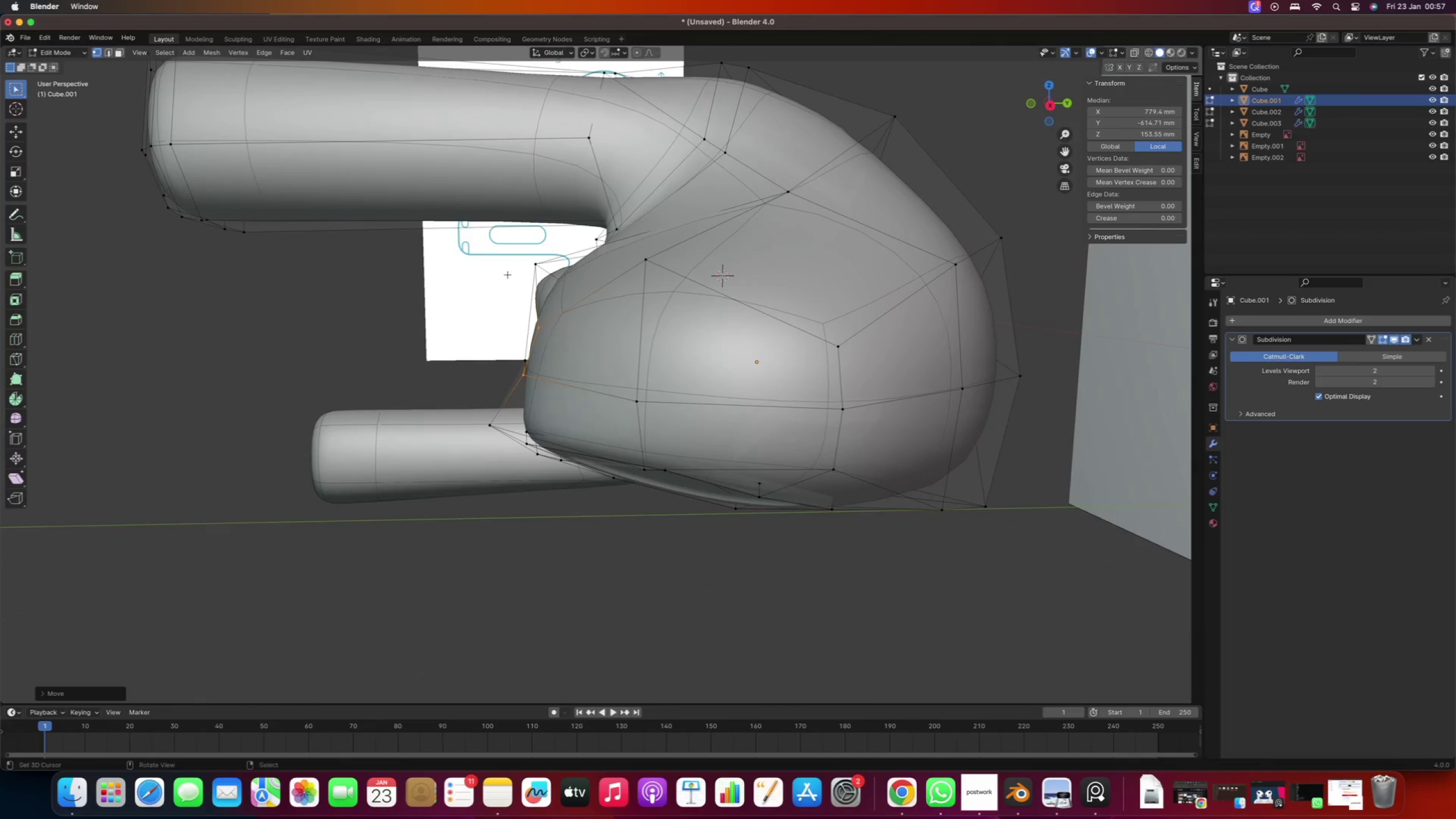 
key(Control+ControlLeft)
 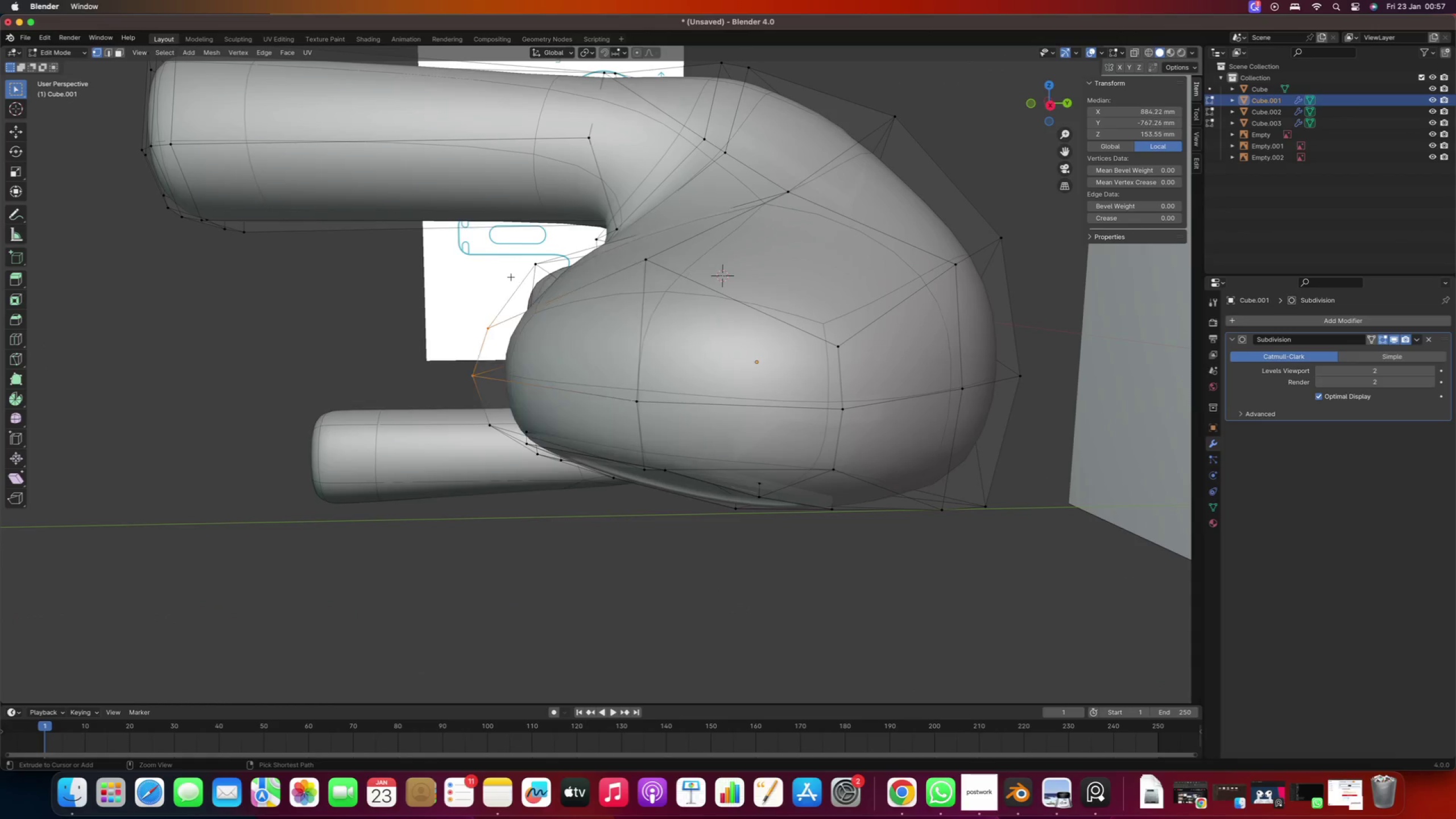 
key(Control+Z)
 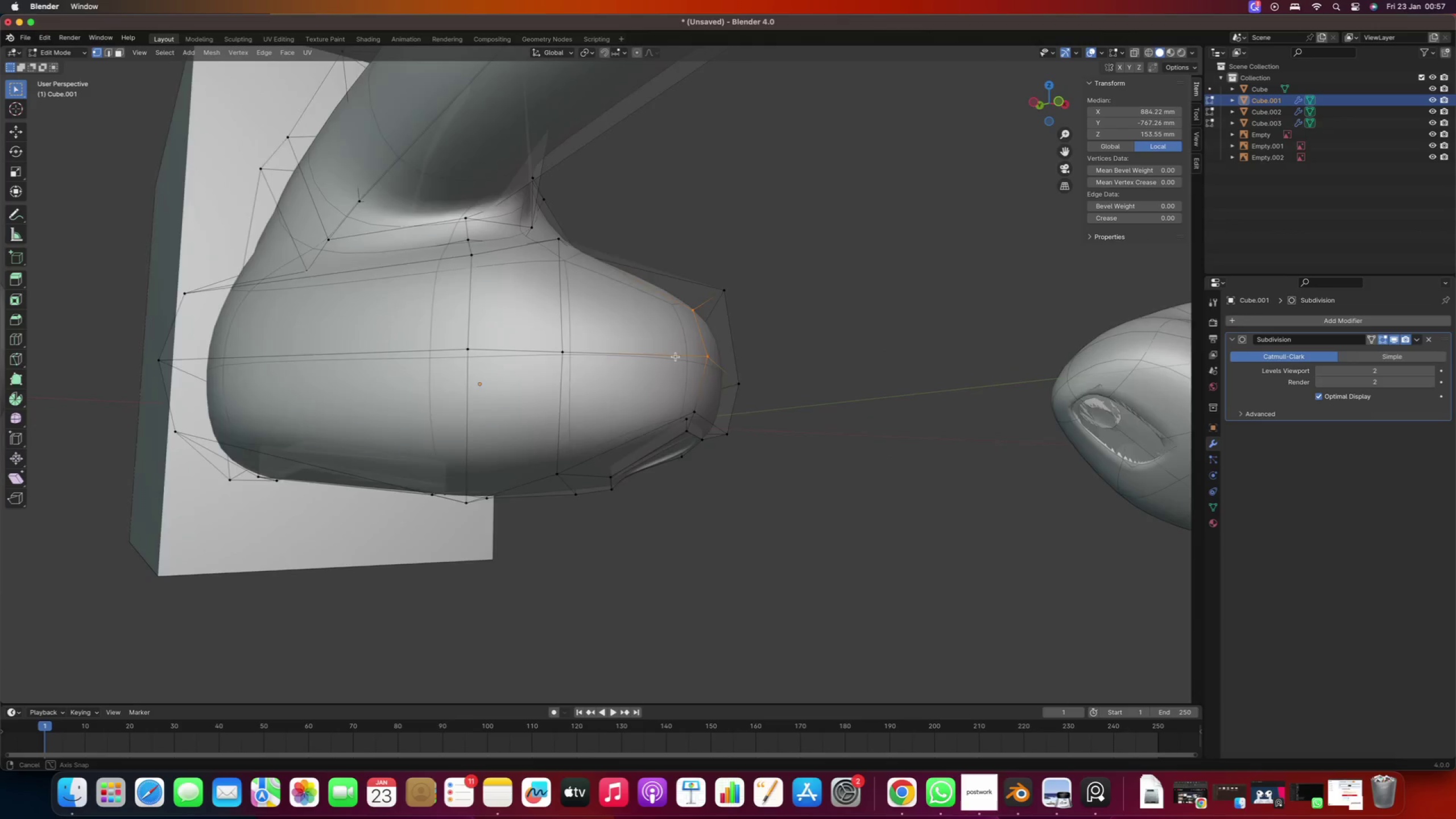 
wait(7.06)
 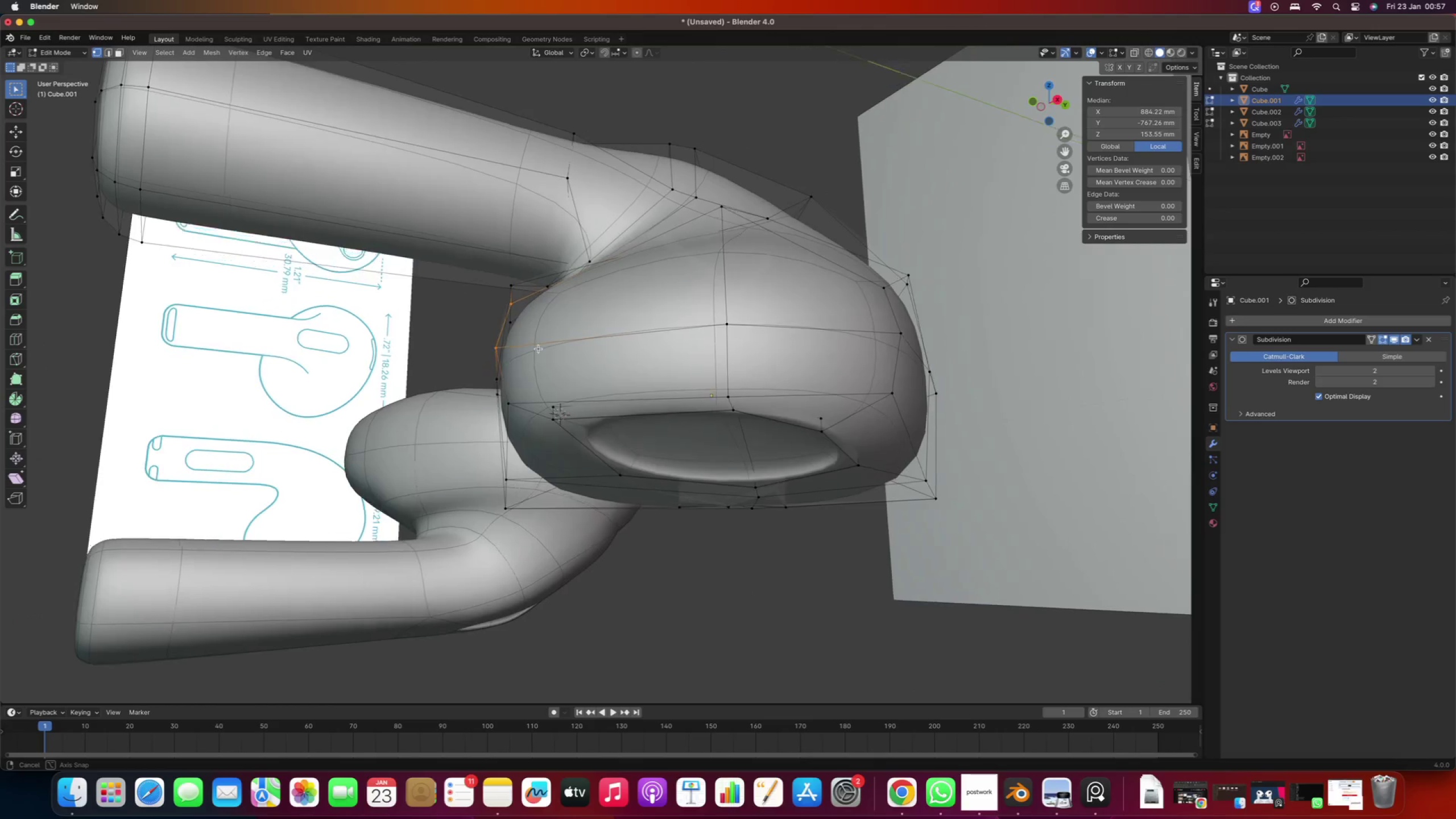 
scroll: coordinate [569, 424], scroll_direction: down, amount: 15.0
 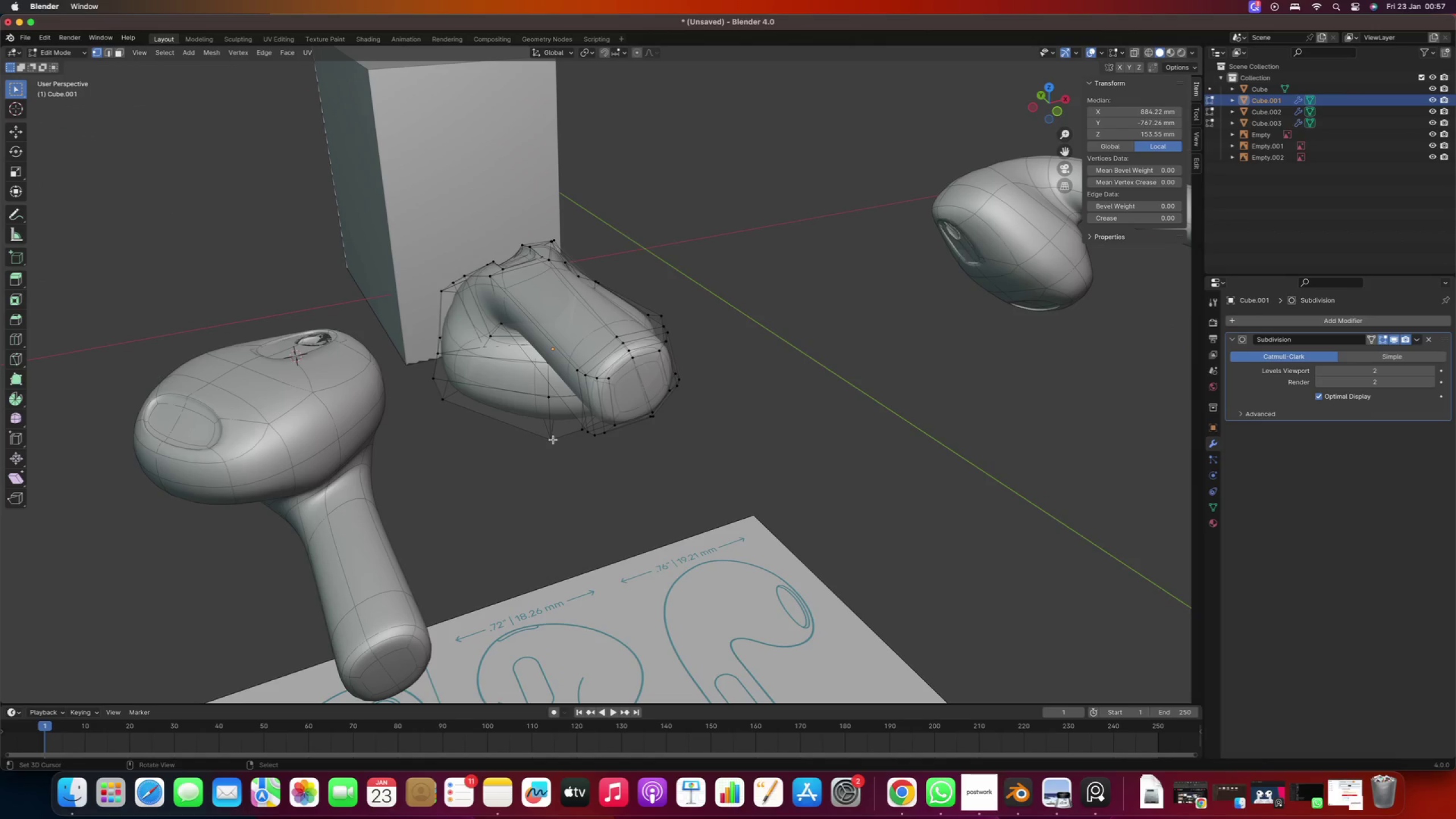 
key(Tab)
 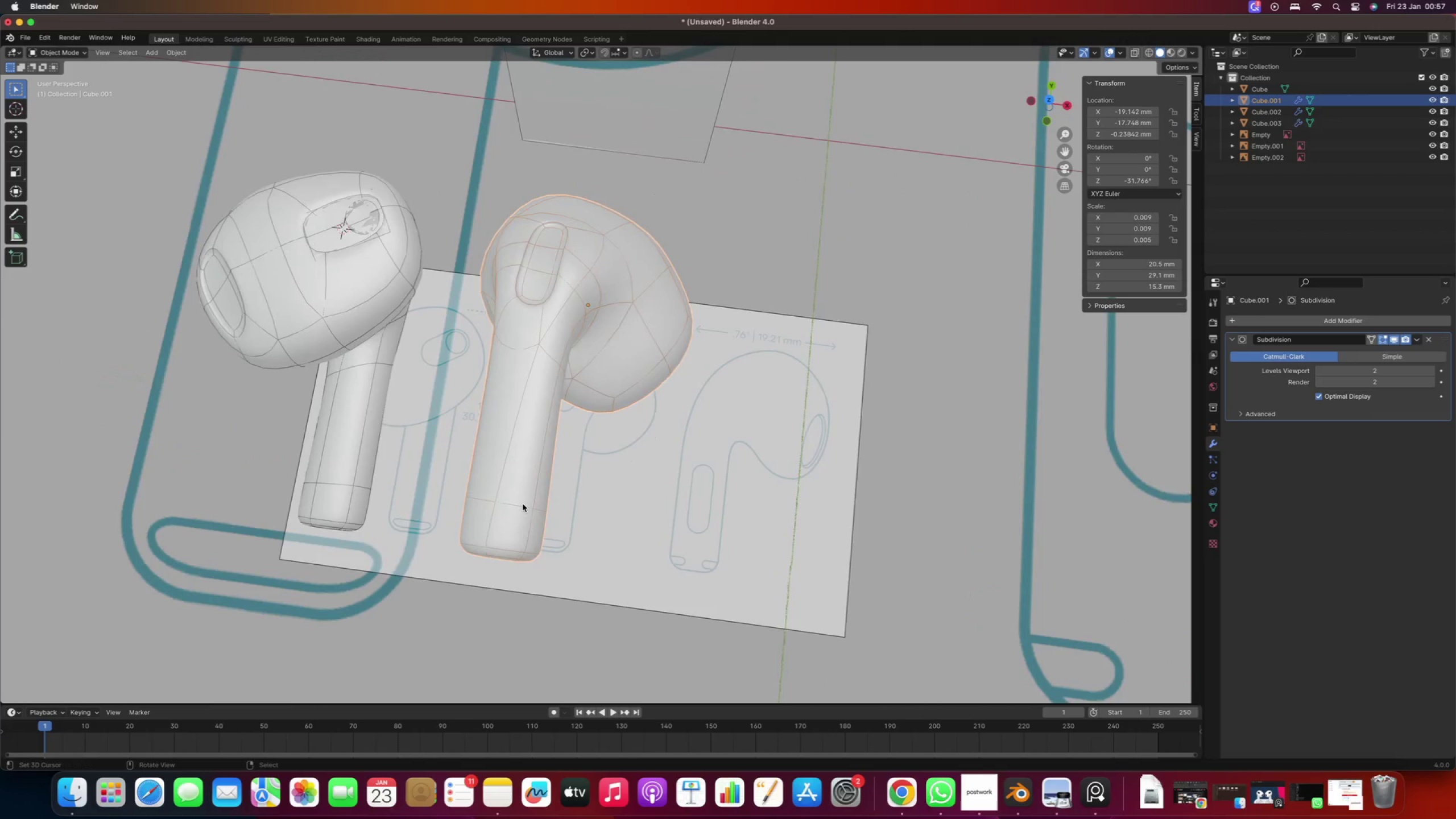 
scroll: coordinate [572, 368], scroll_direction: up, amount: 5.0
 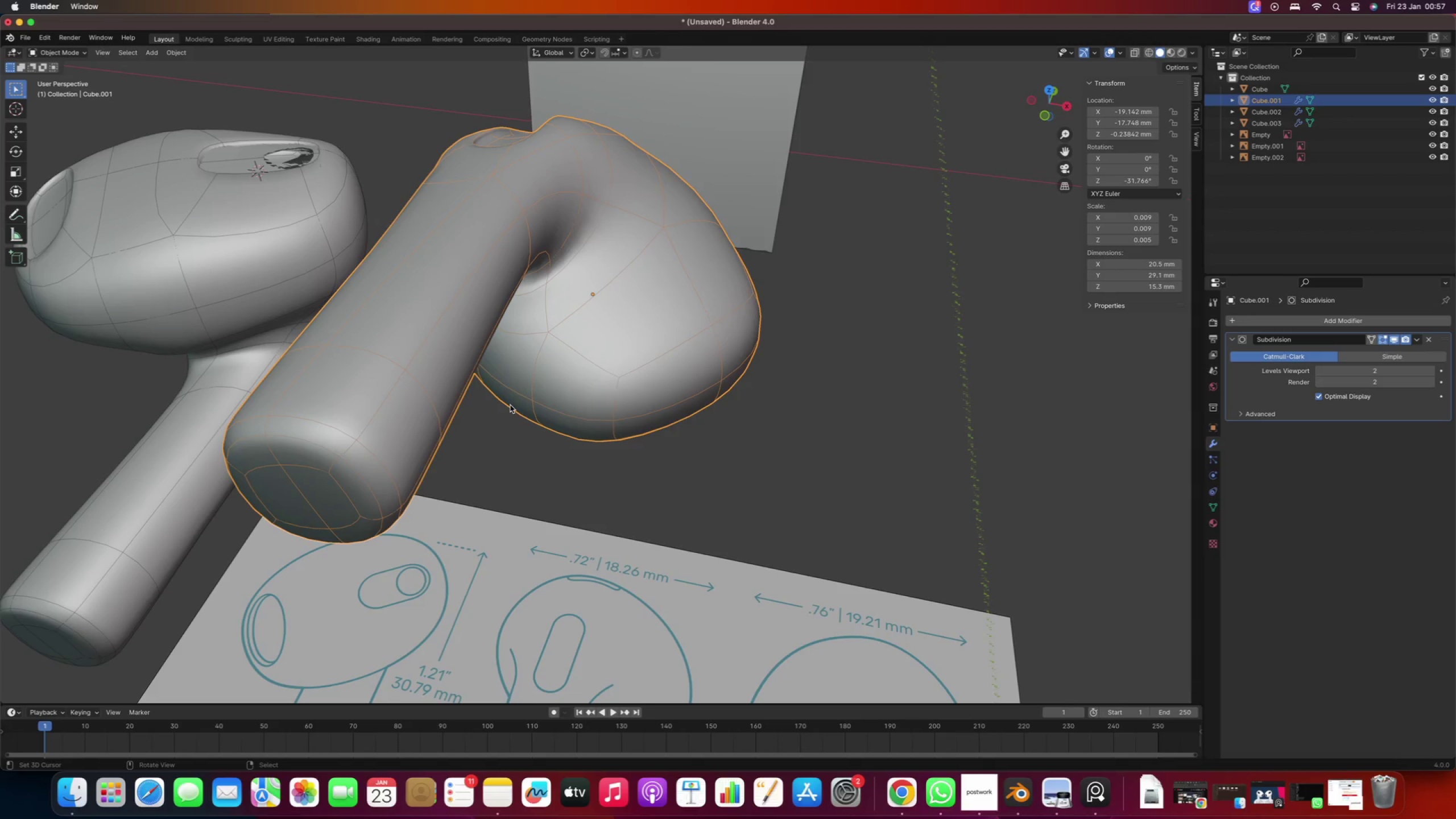 
key(Numpad7)
 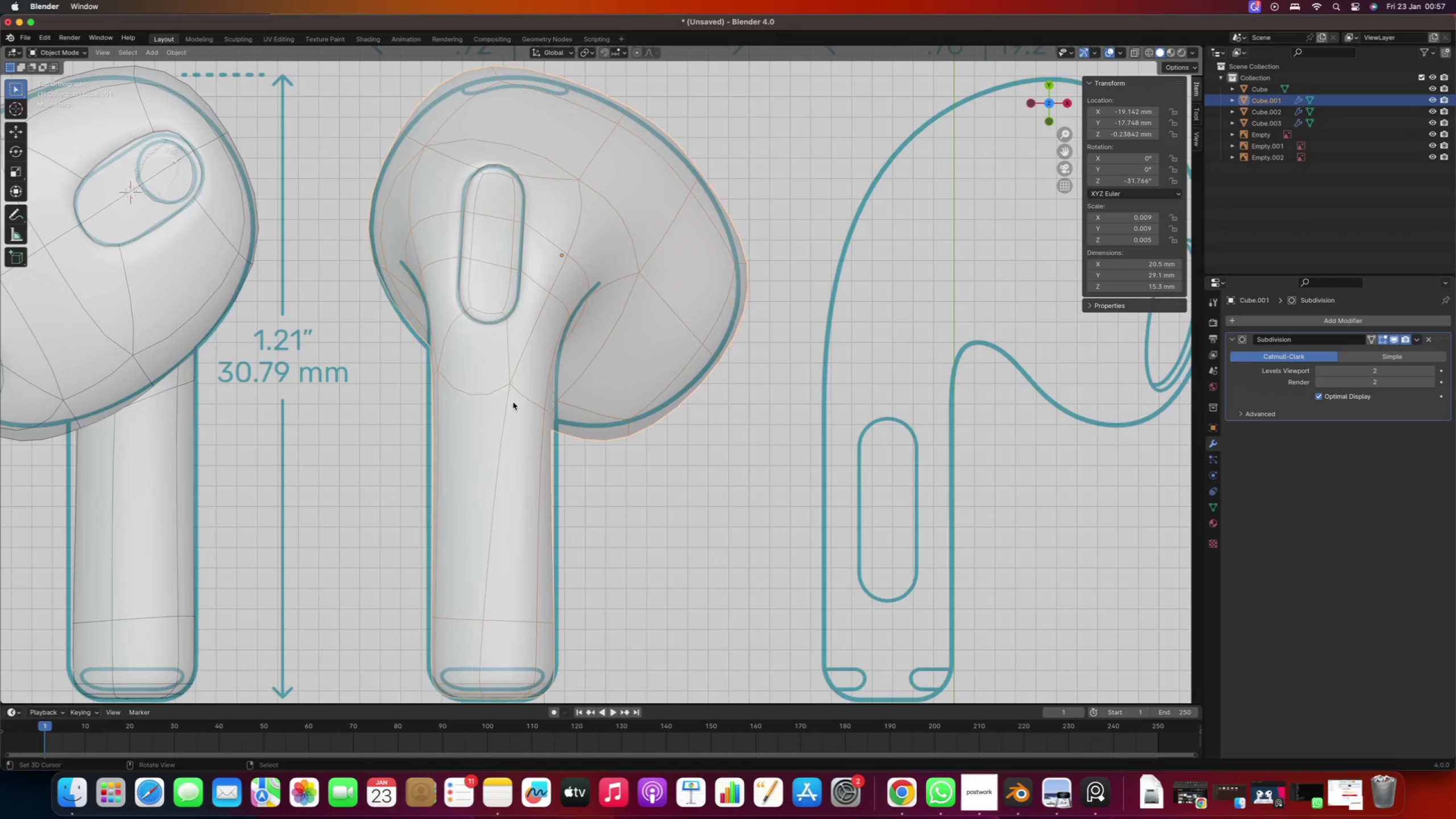 
scroll: coordinate [508, 413], scroll_direction: down, amount: 5.0
 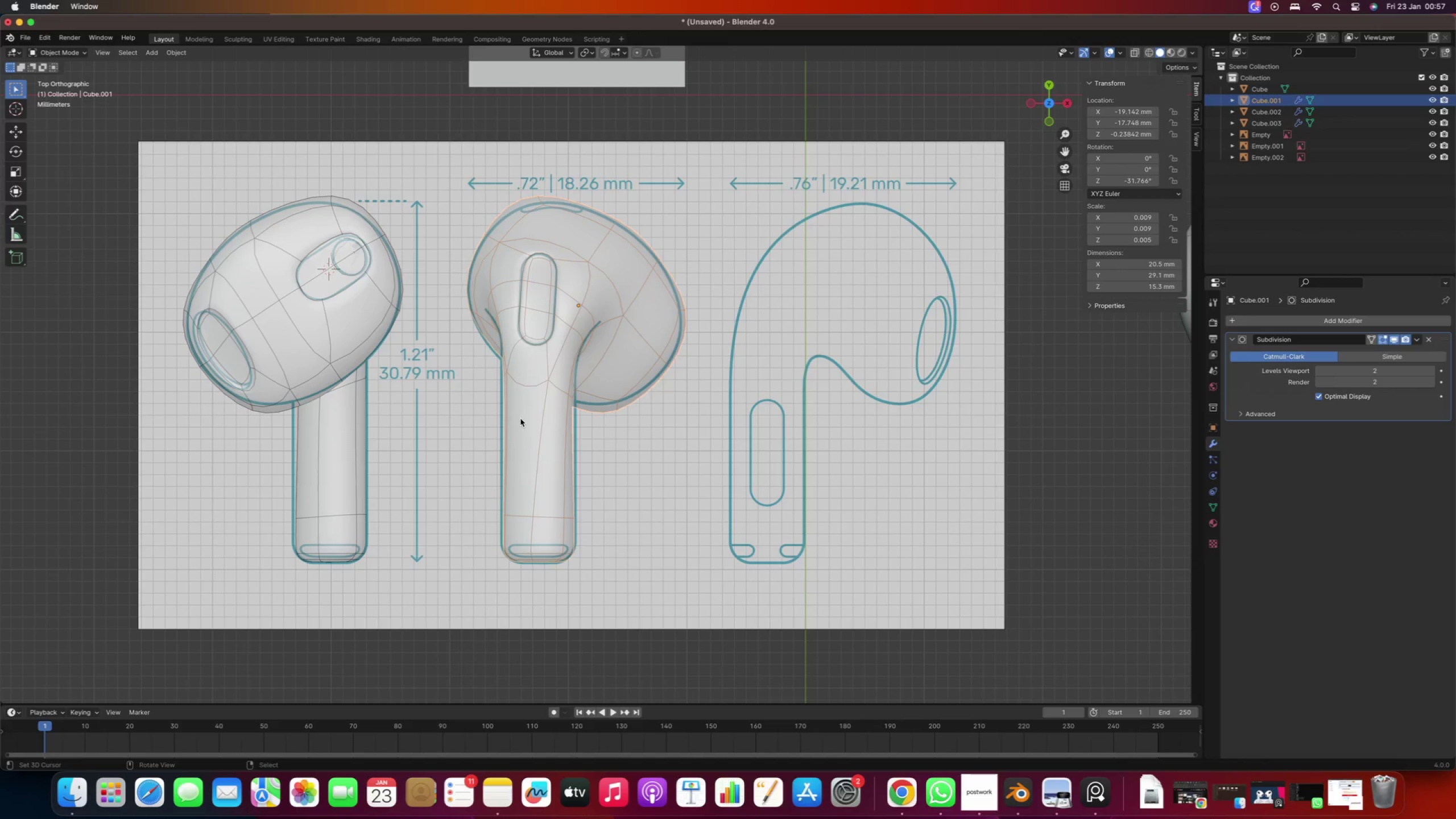 
right_click([532, 404])
 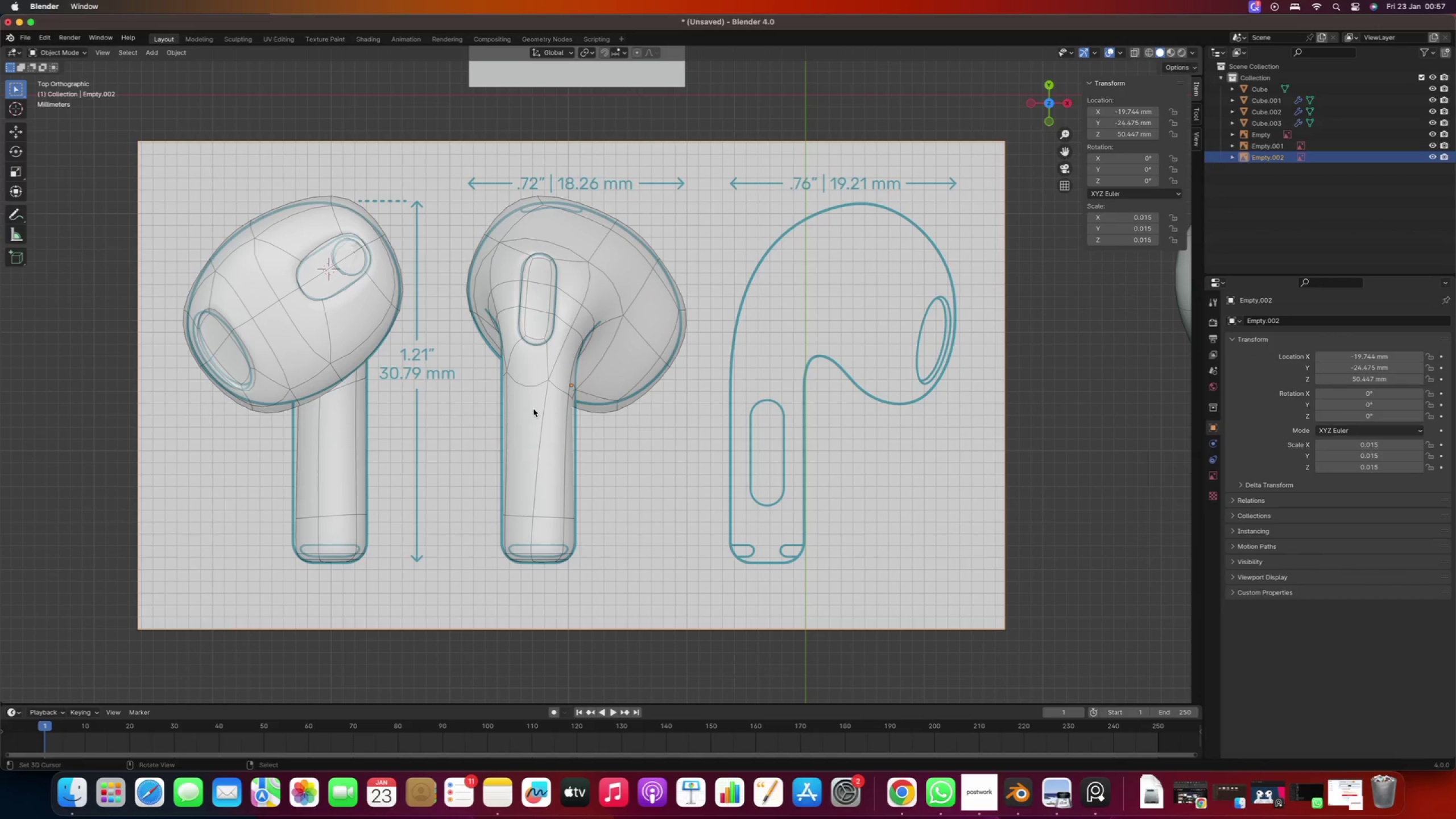 
right_click([533, 409])
 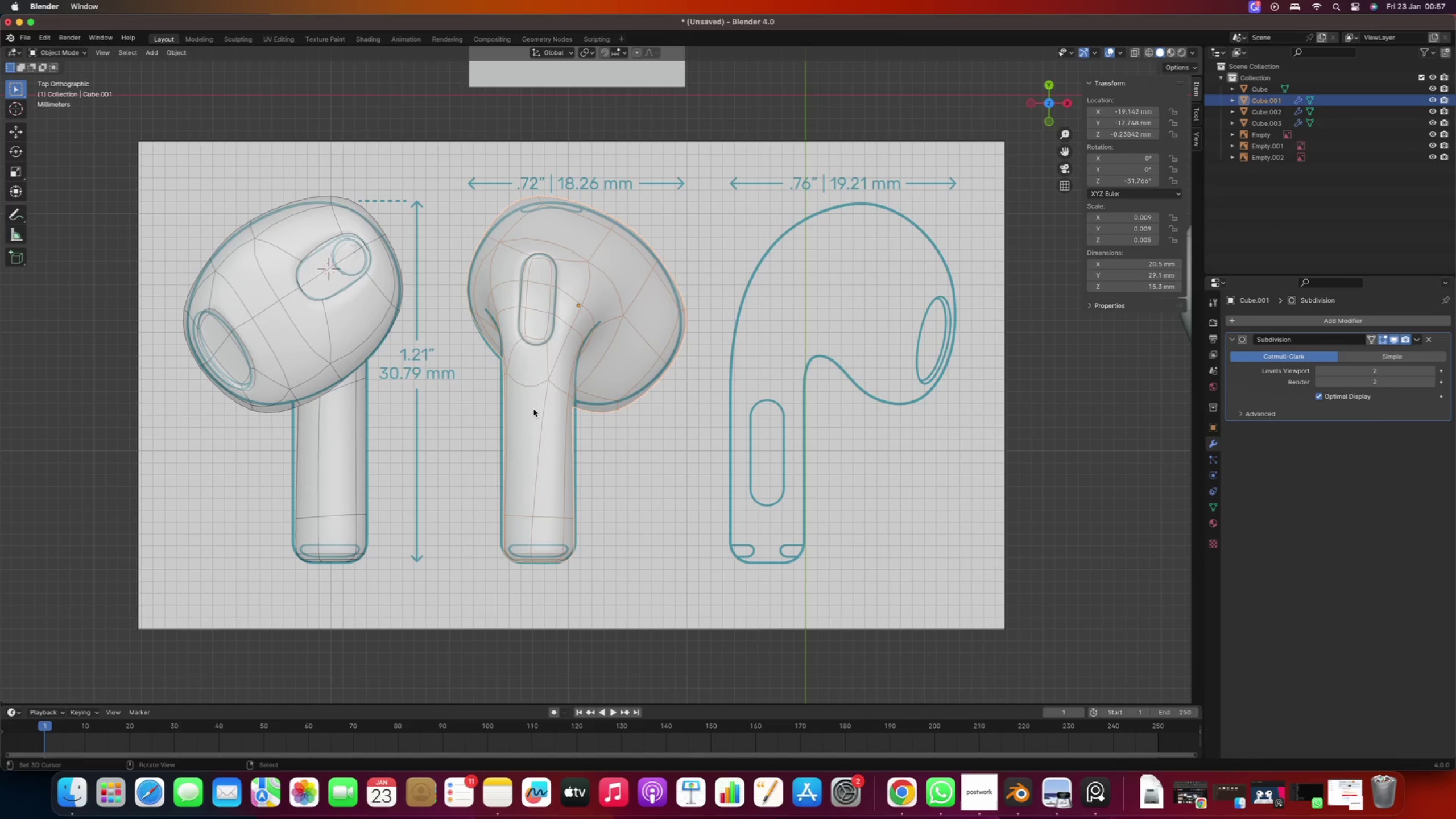 
key(Alt+OptionLeft)
 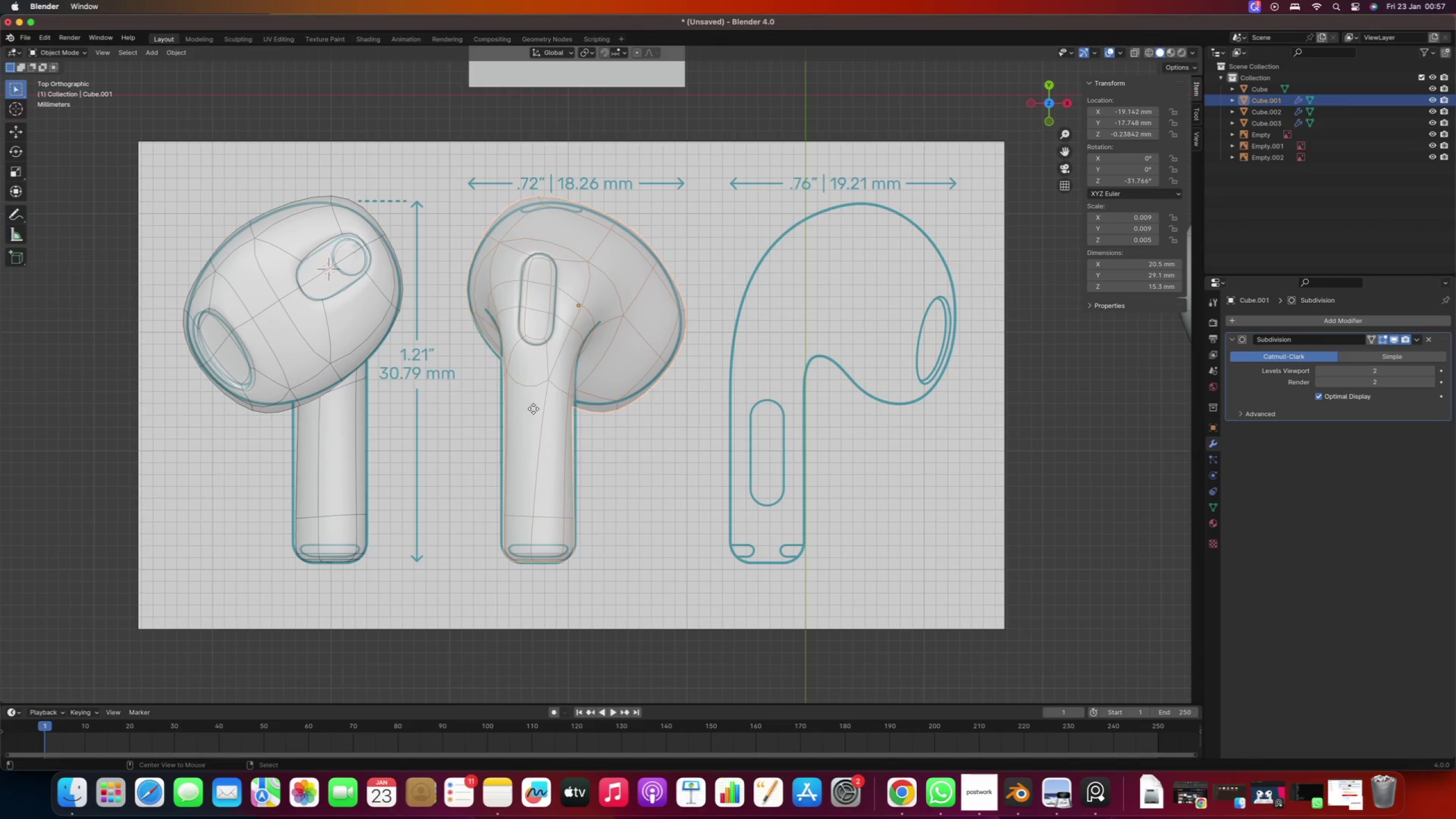 
key(Alt+D)
 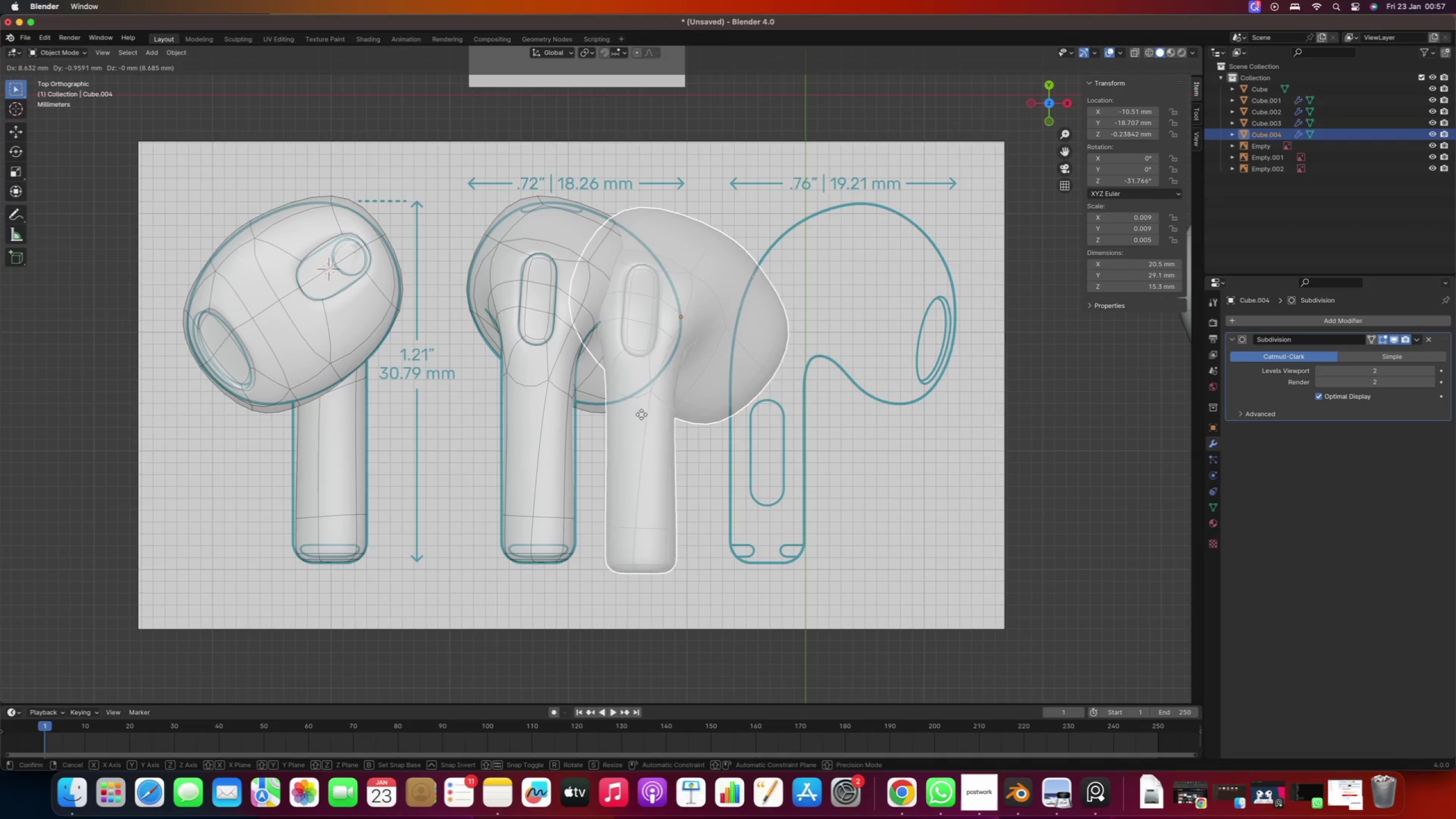 
key(X)
 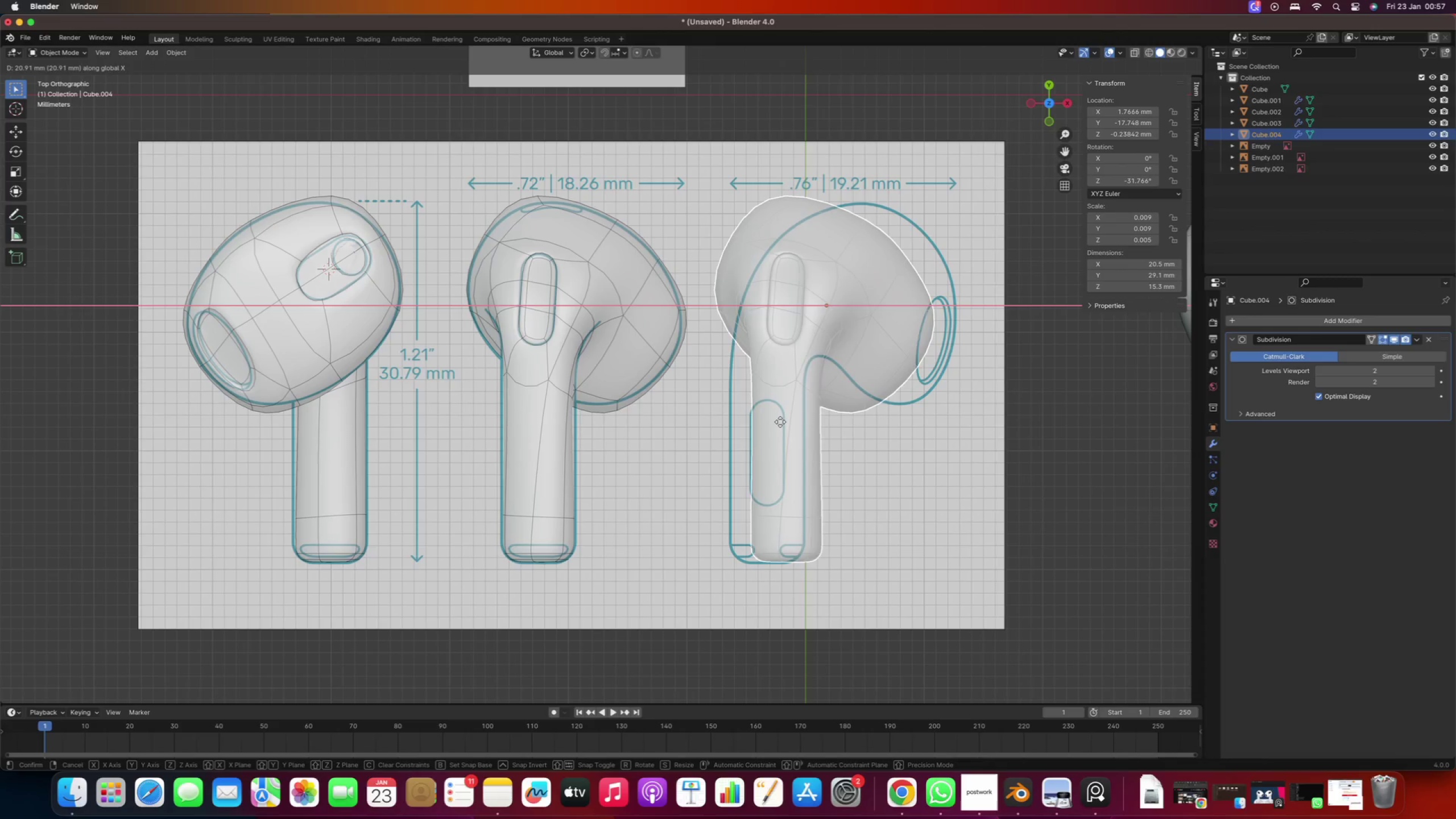 
left_click([783, 422])
 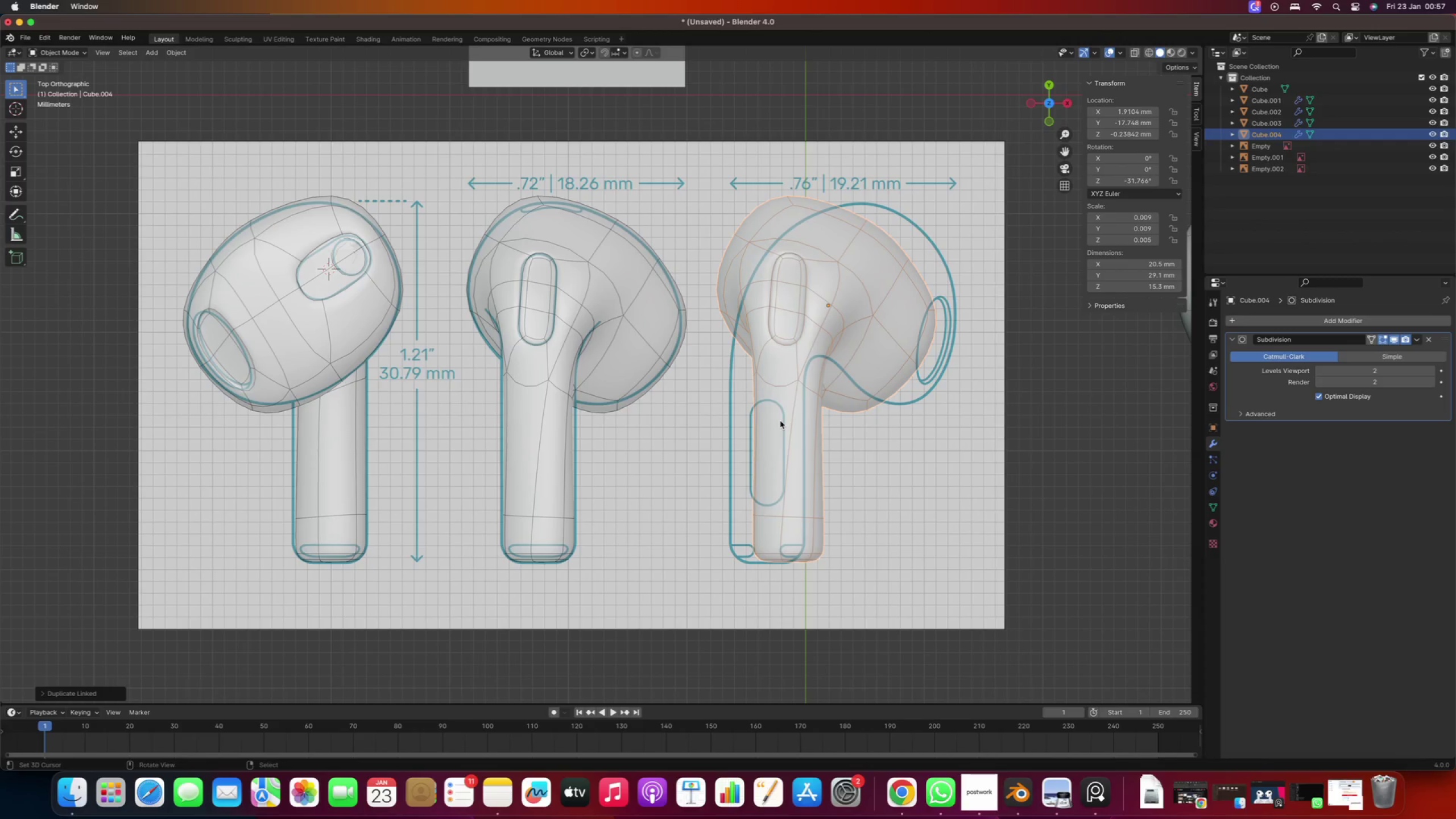 
type(rx)
 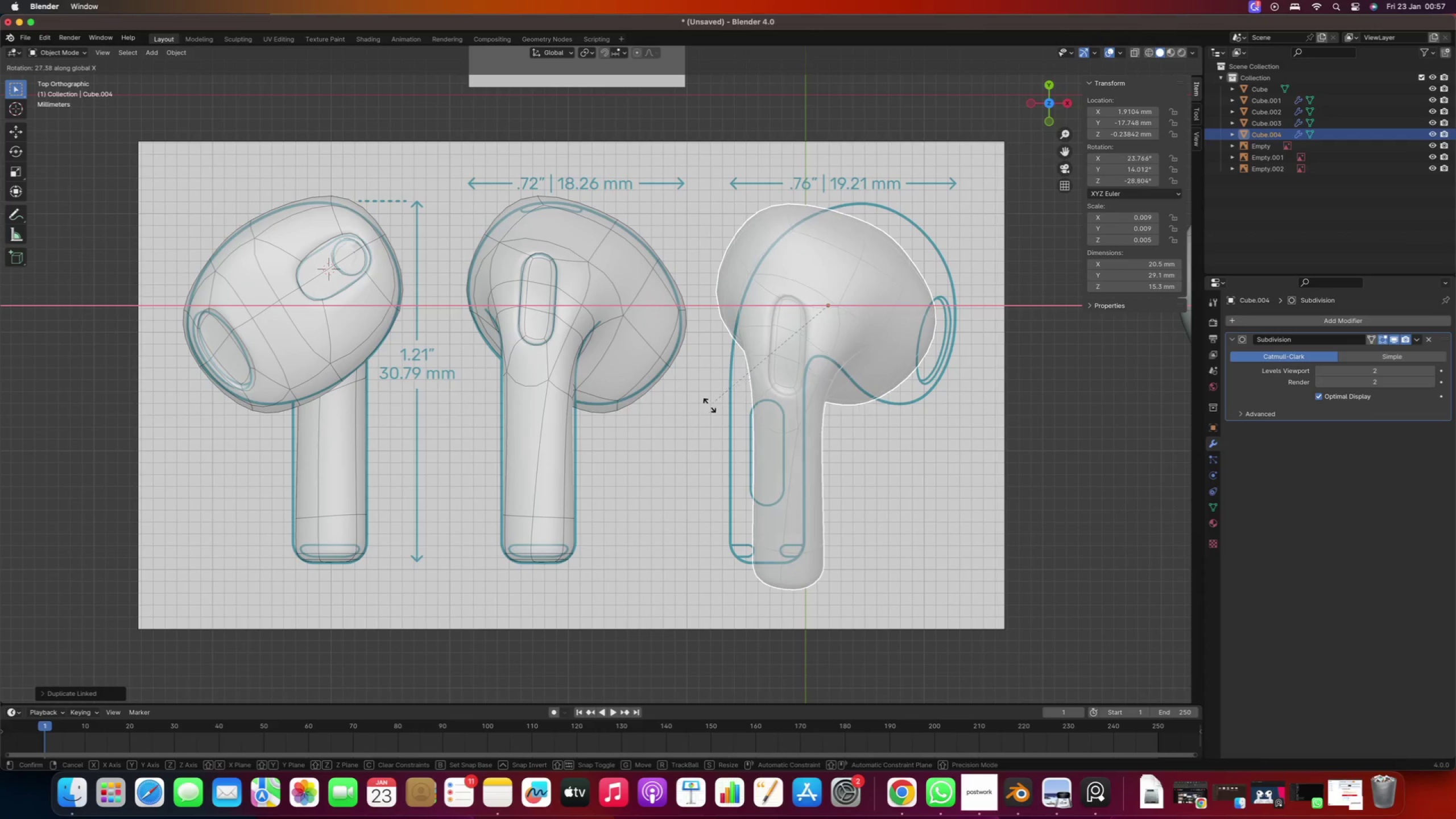 
key(Y)
 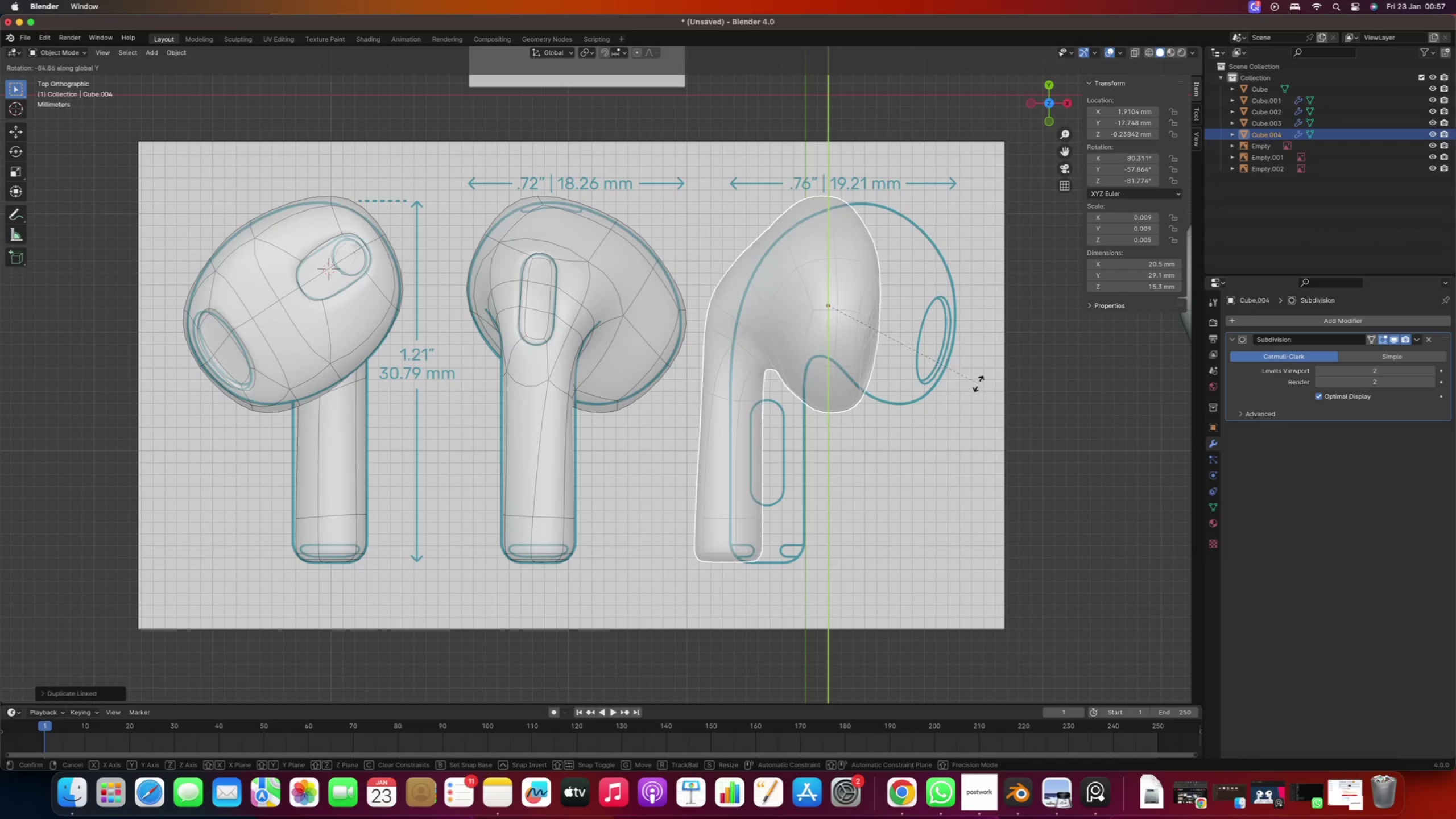 
left_click([1006, 379])
 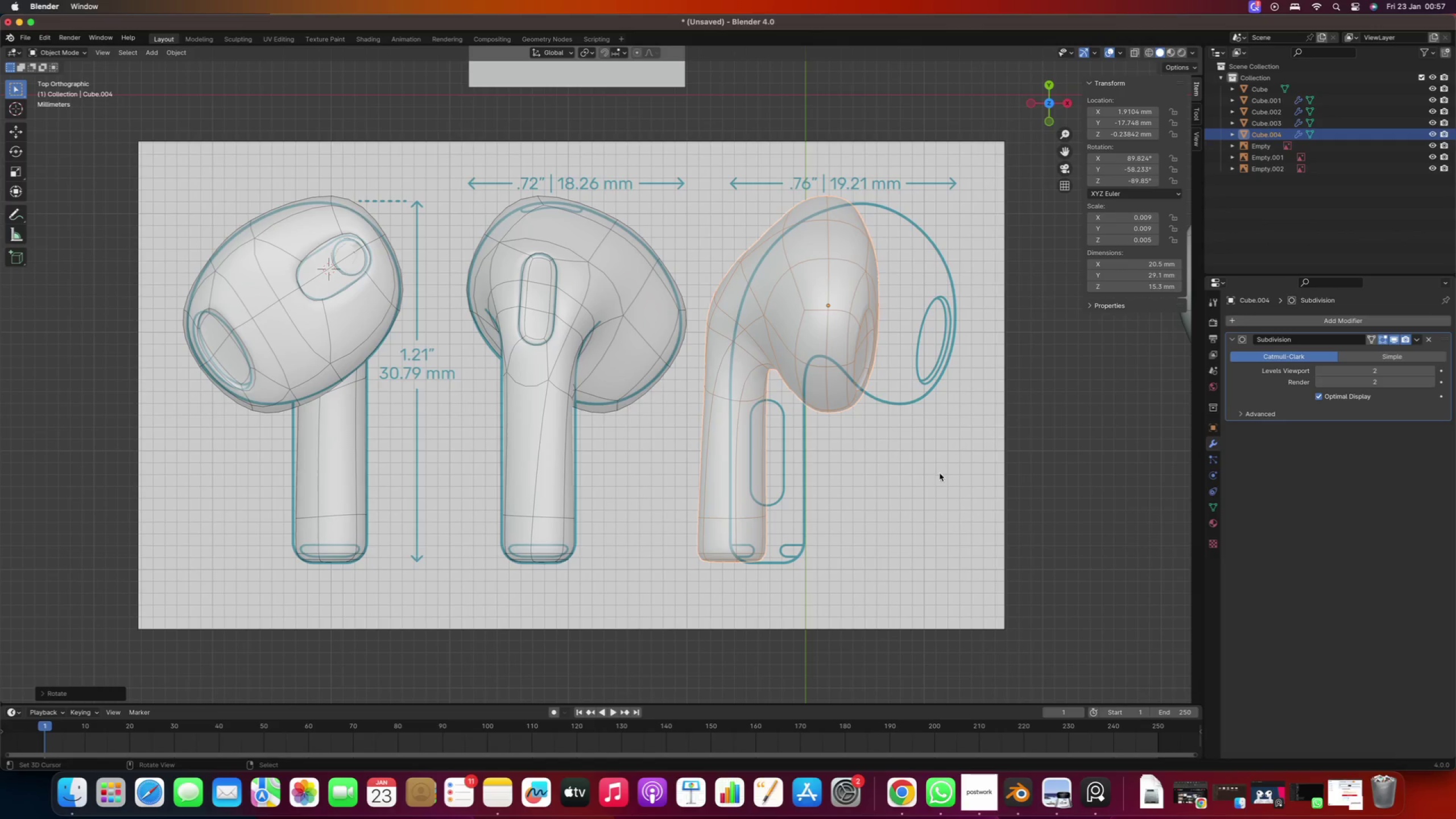 
type(ry)
 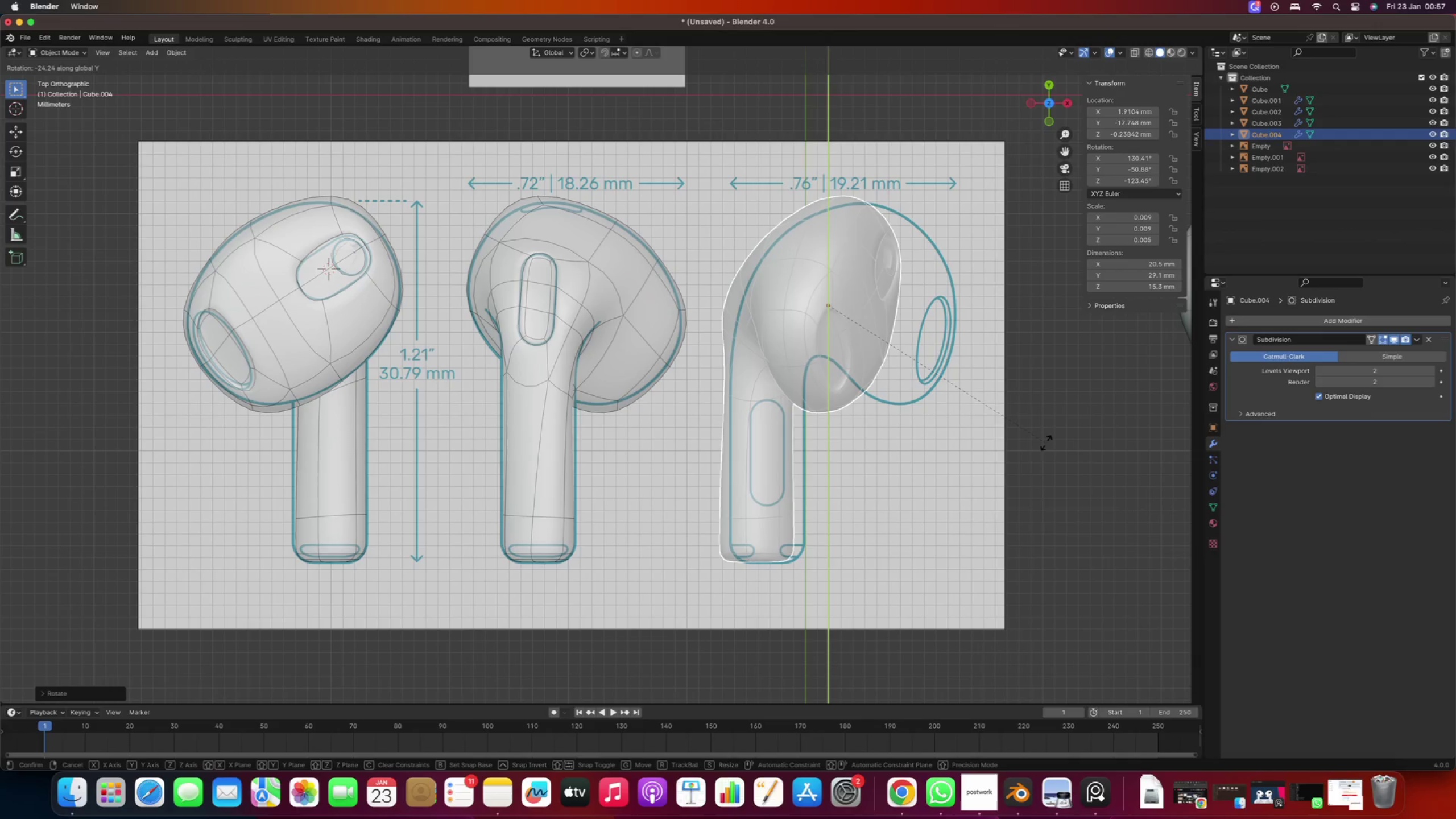 
left_click([1052, 440])
 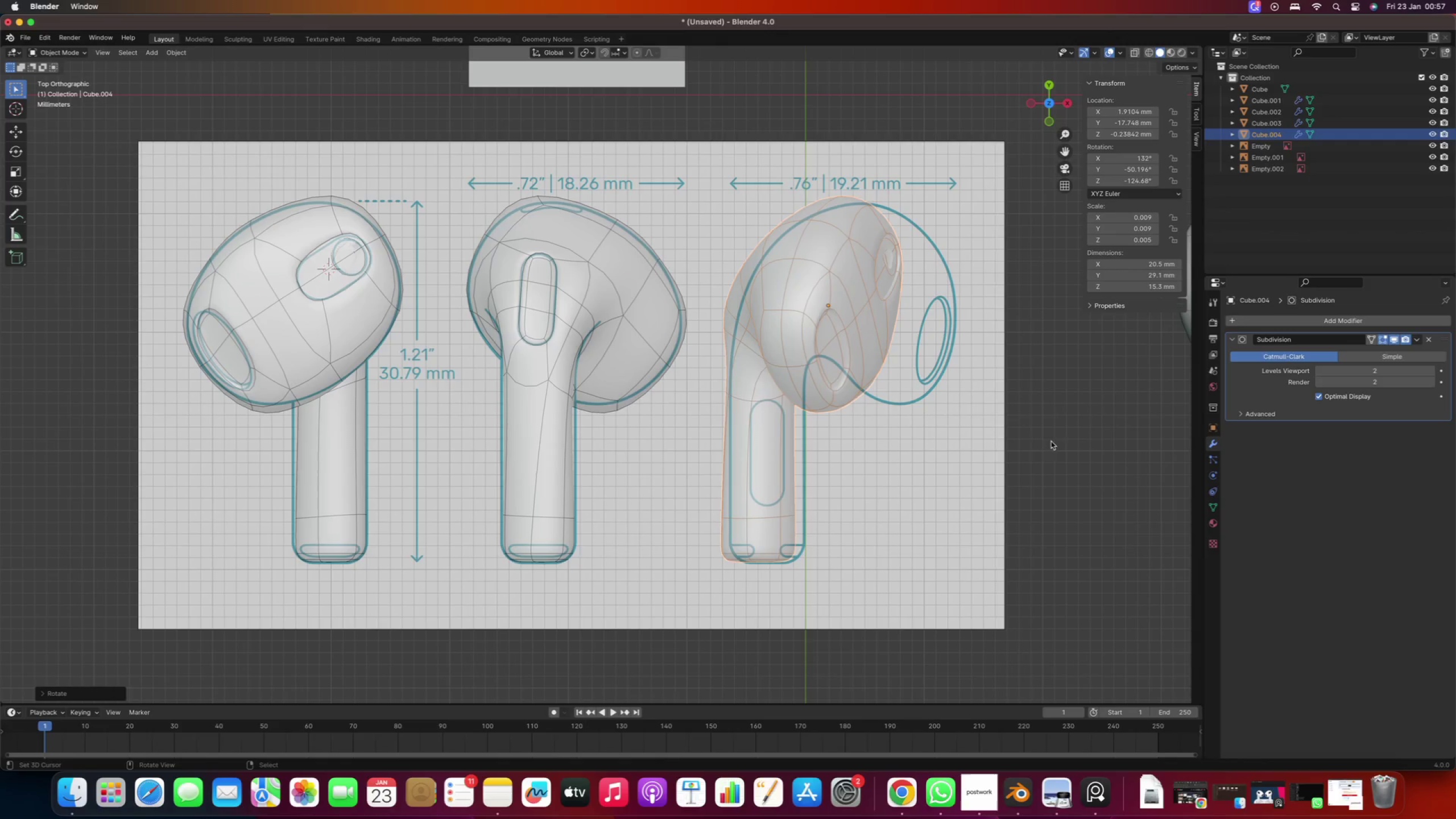 
type(ry)
 